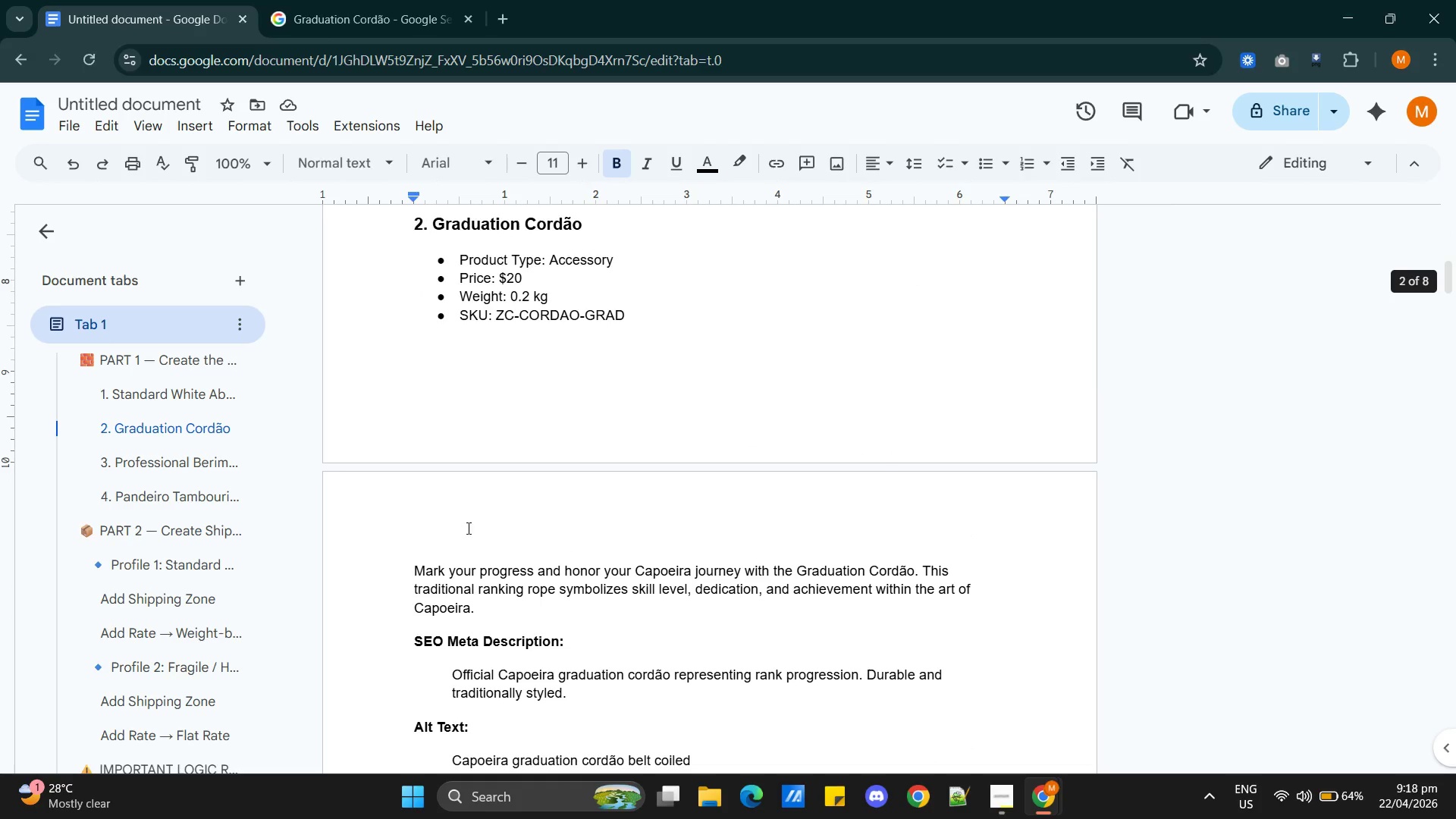 
left_click([463, 526])
 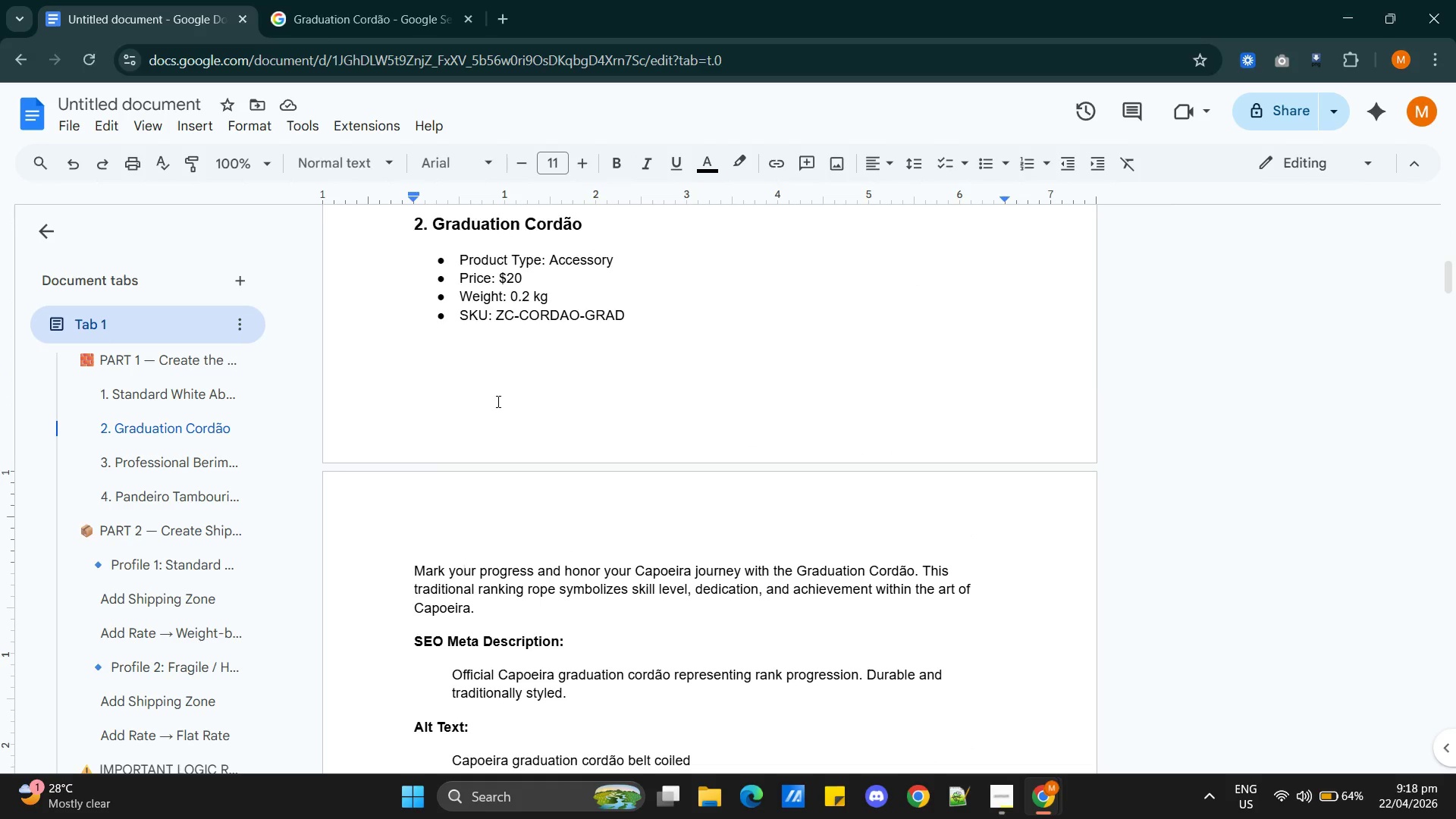 
left_click([506, 383])
 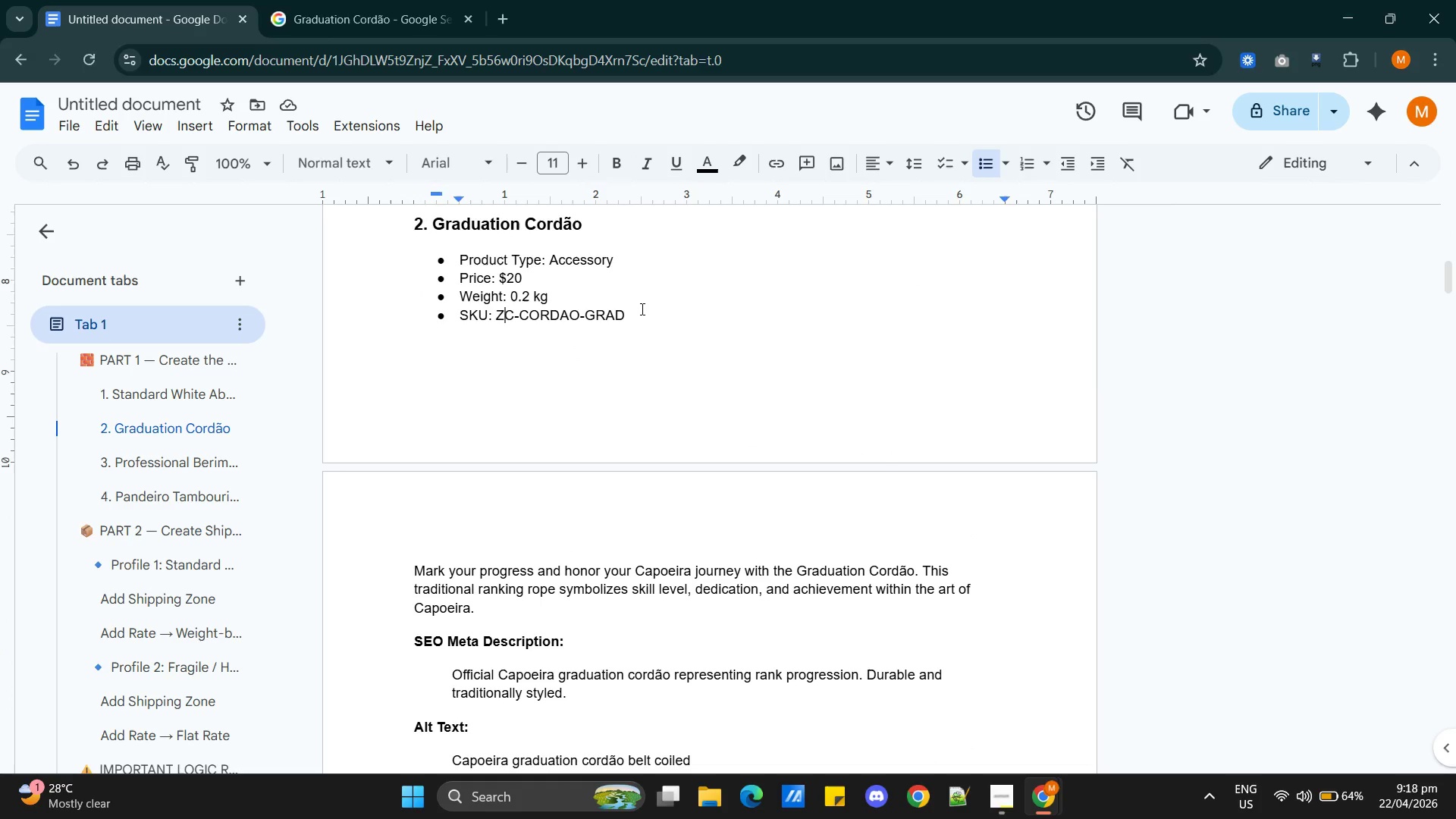 
left_click([641, 309])
 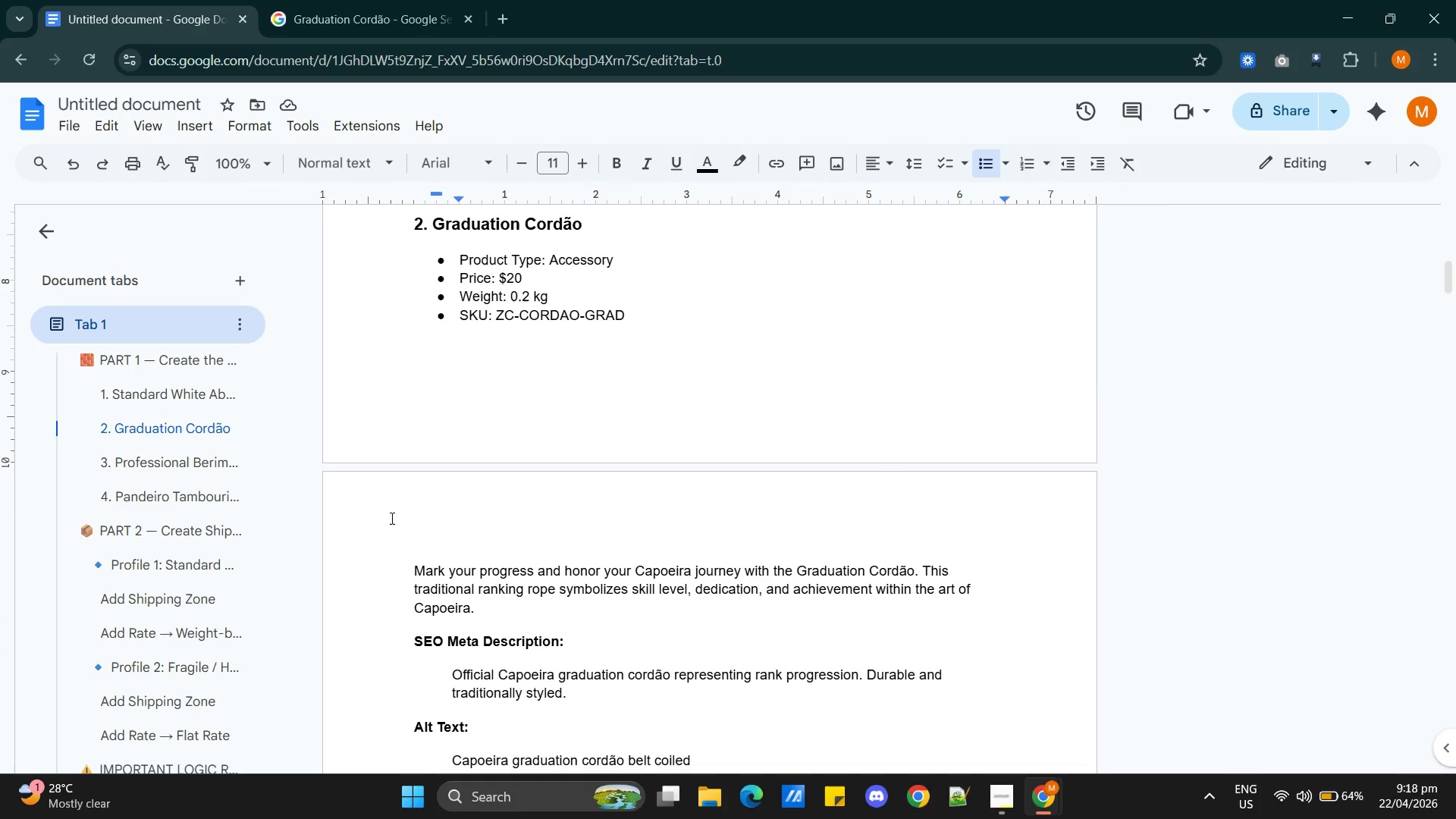 
left_click([397, 528])
 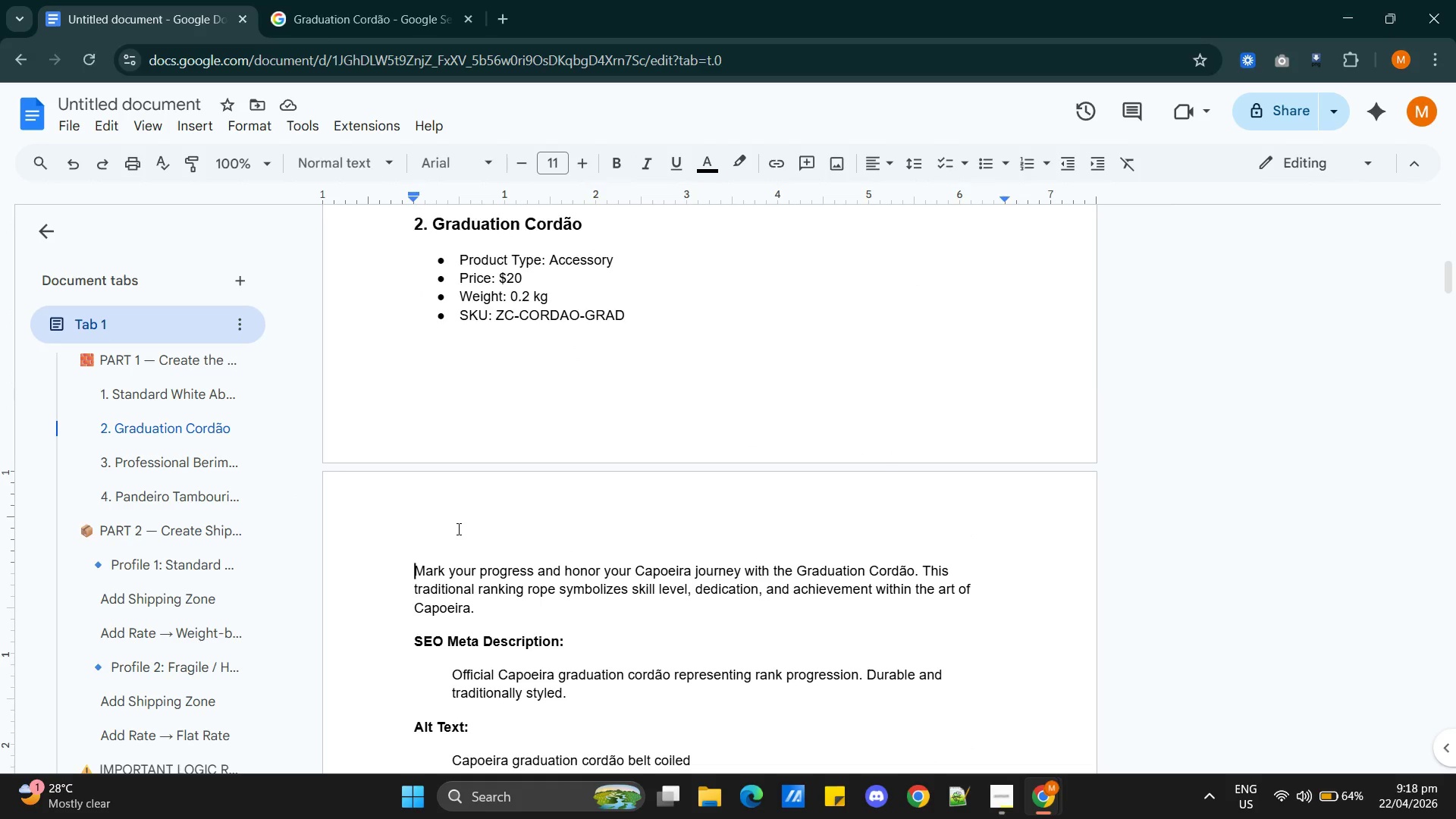 
key(Enter)
 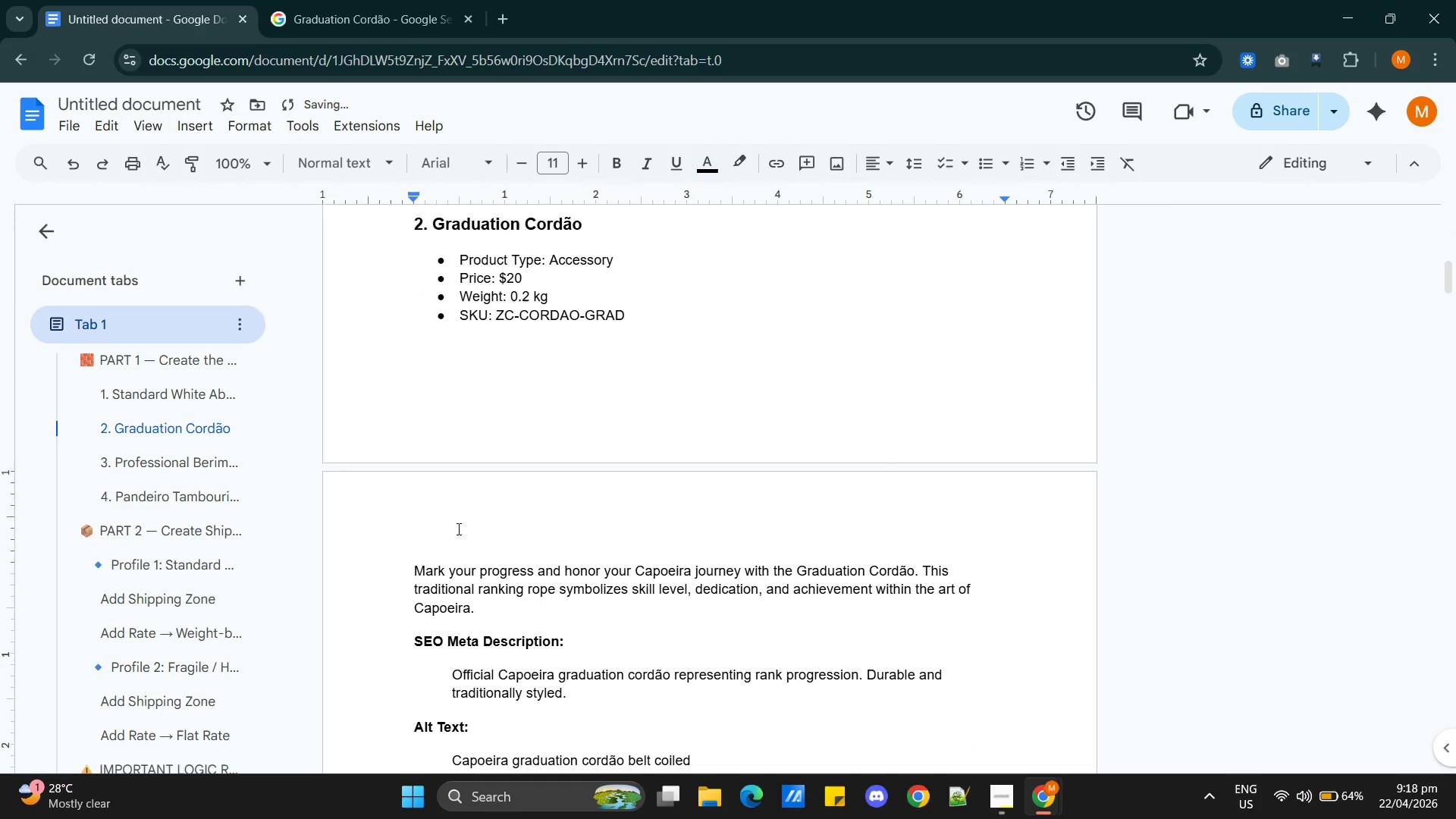 
key(ArrowUp)
 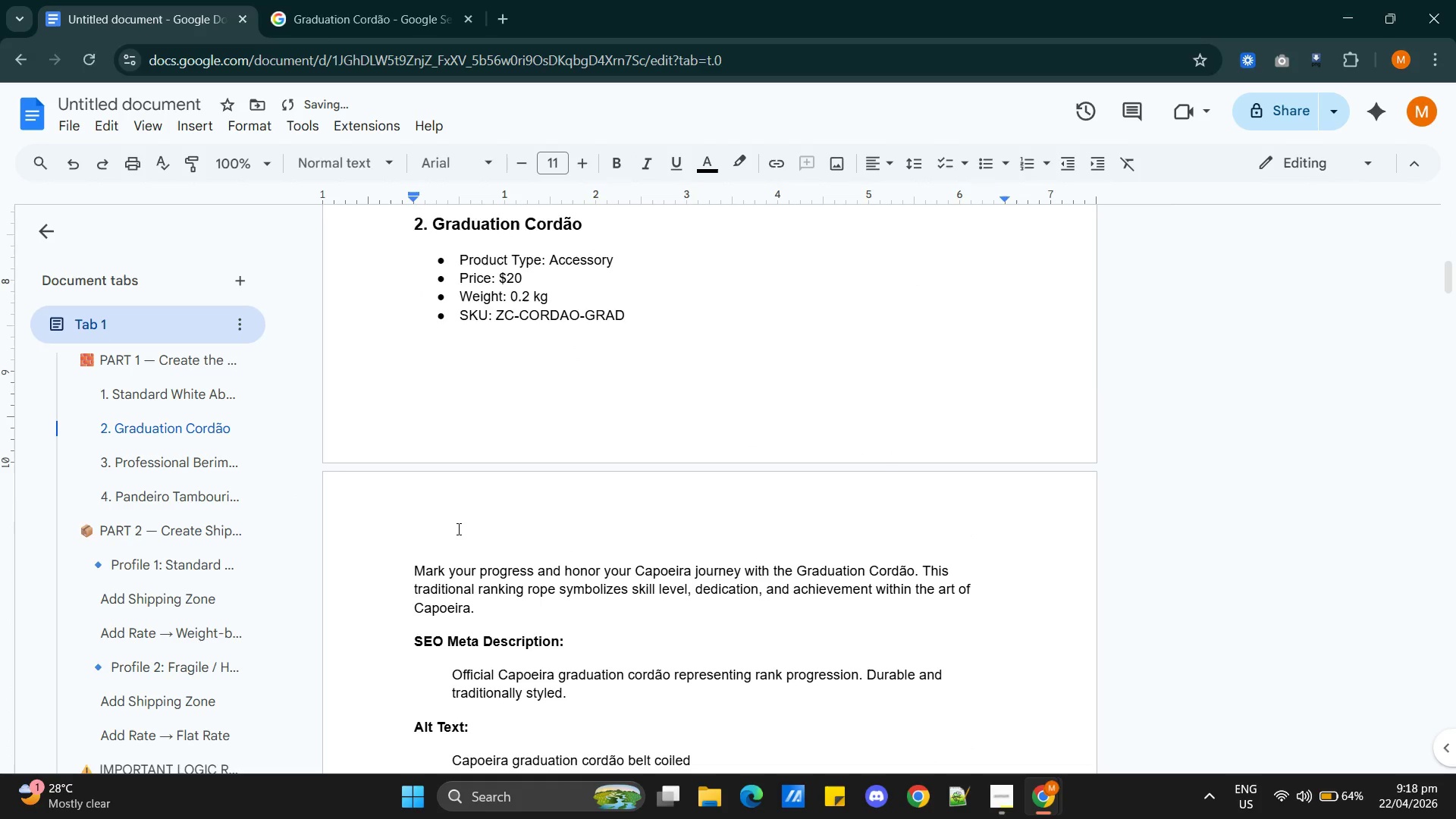 
key(Control+V)
 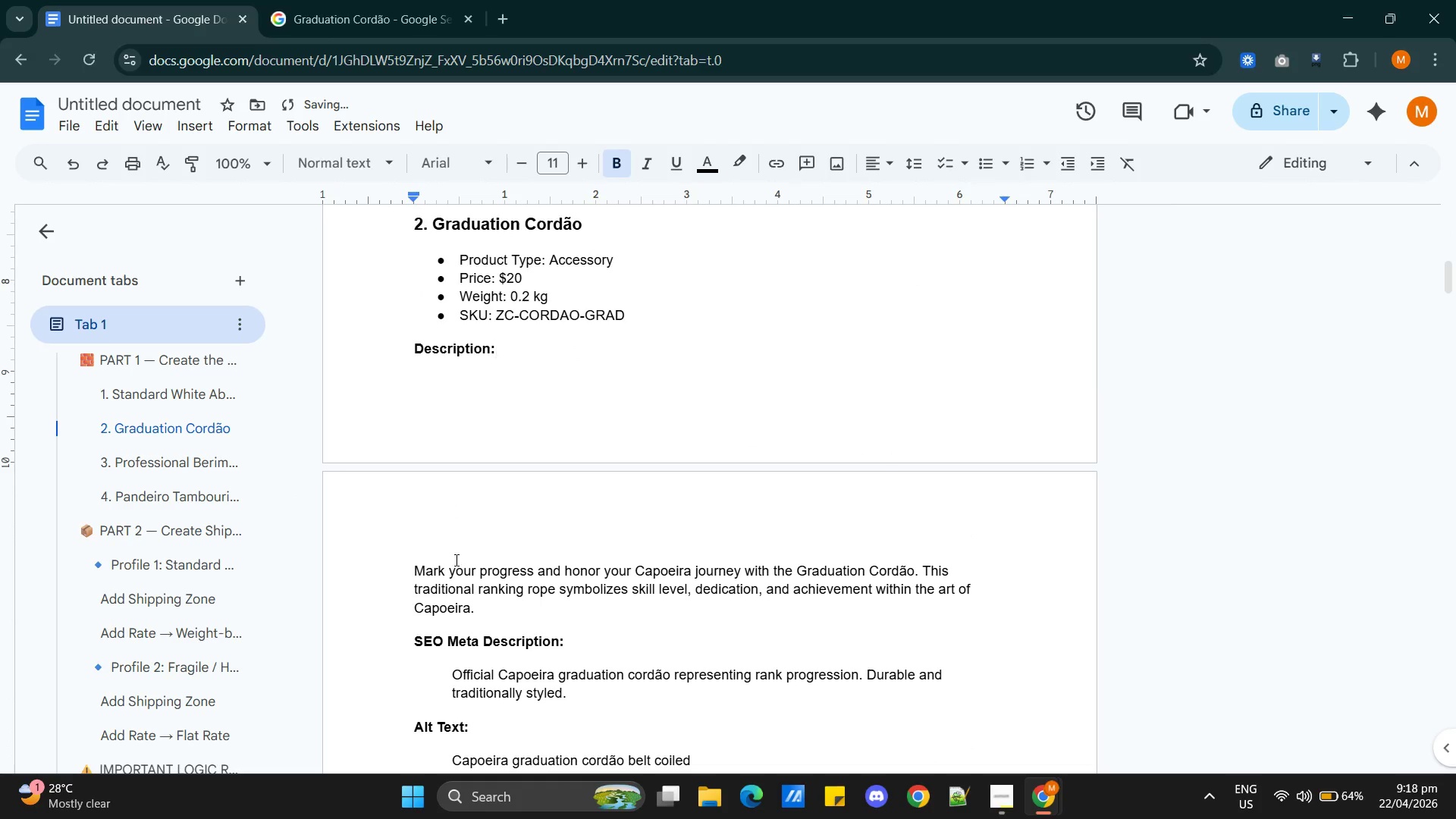 
scroll: coordinate [574, 500], scroll_direction: down, amount: 5.0
 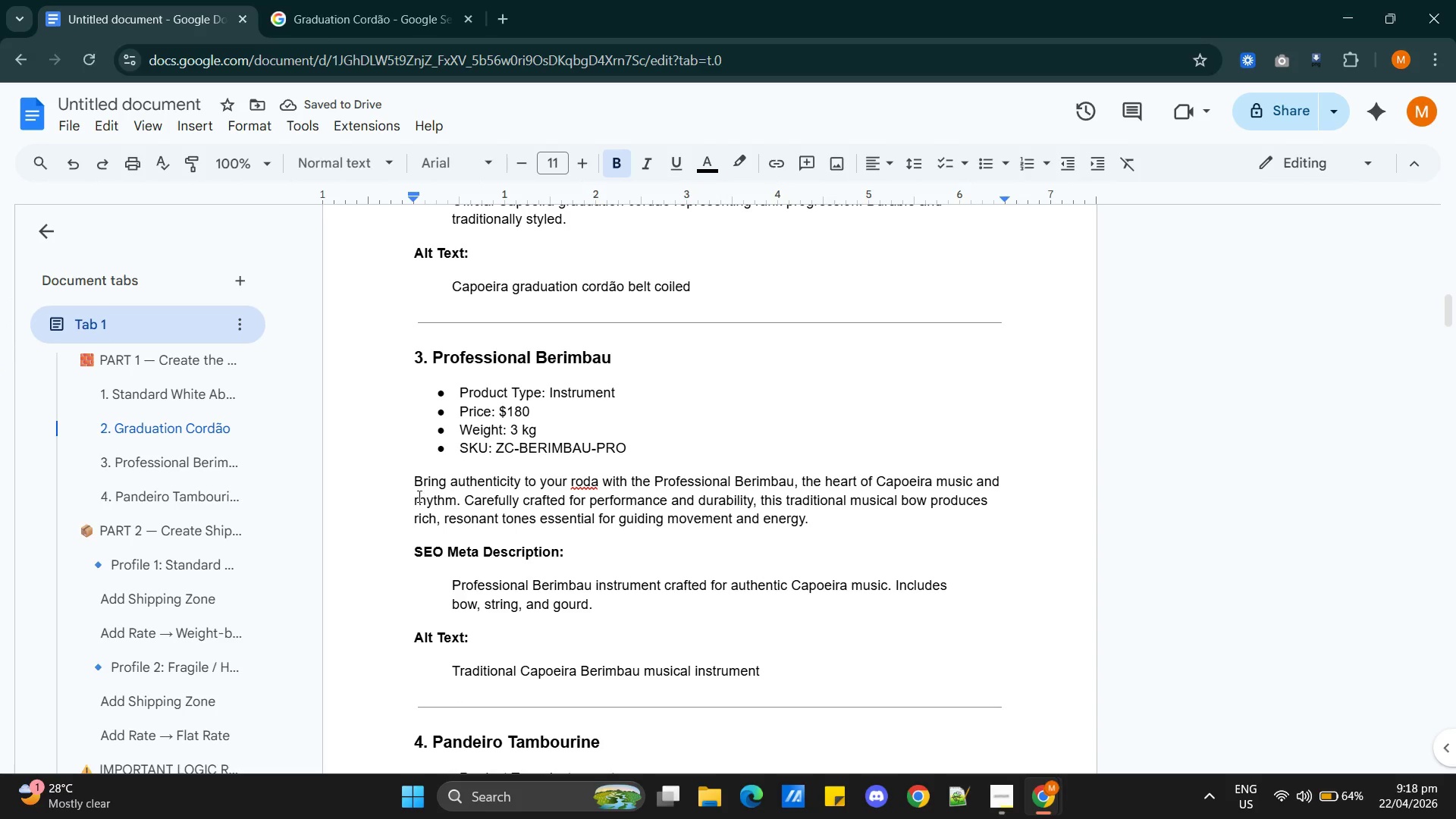 
left_click([412, 483])
 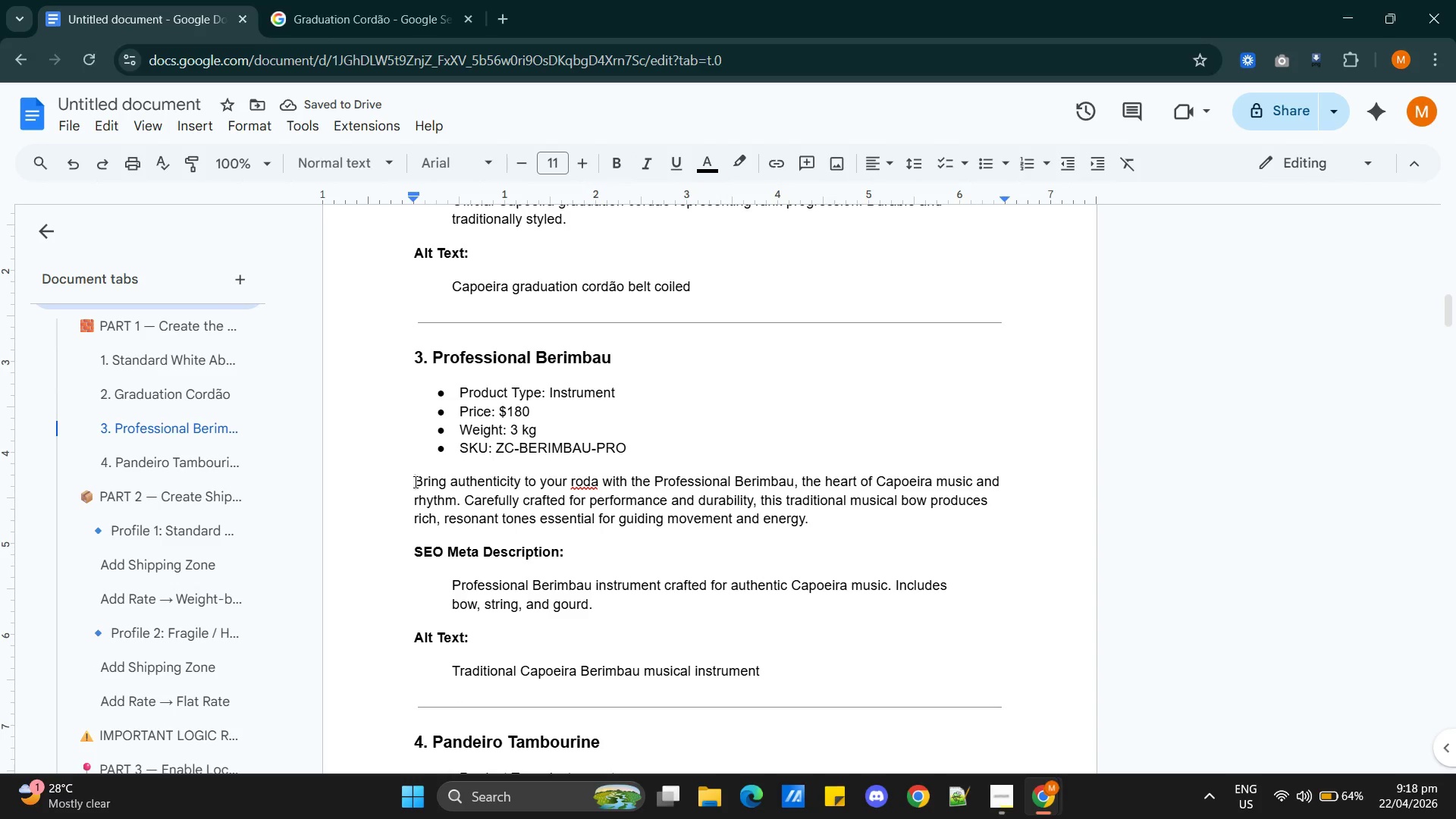 
key(Enter)
 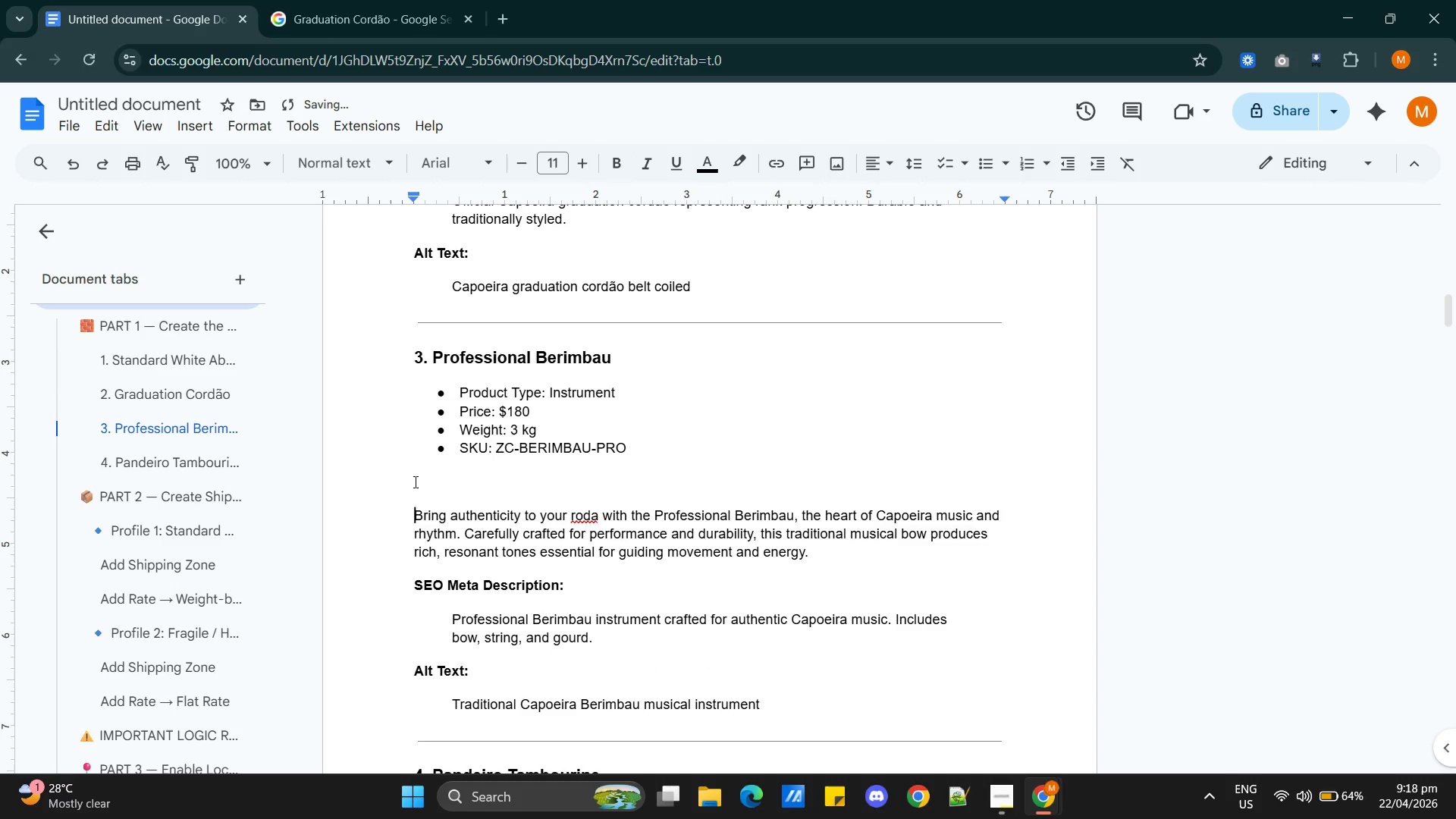 
key(ArrowUp)
 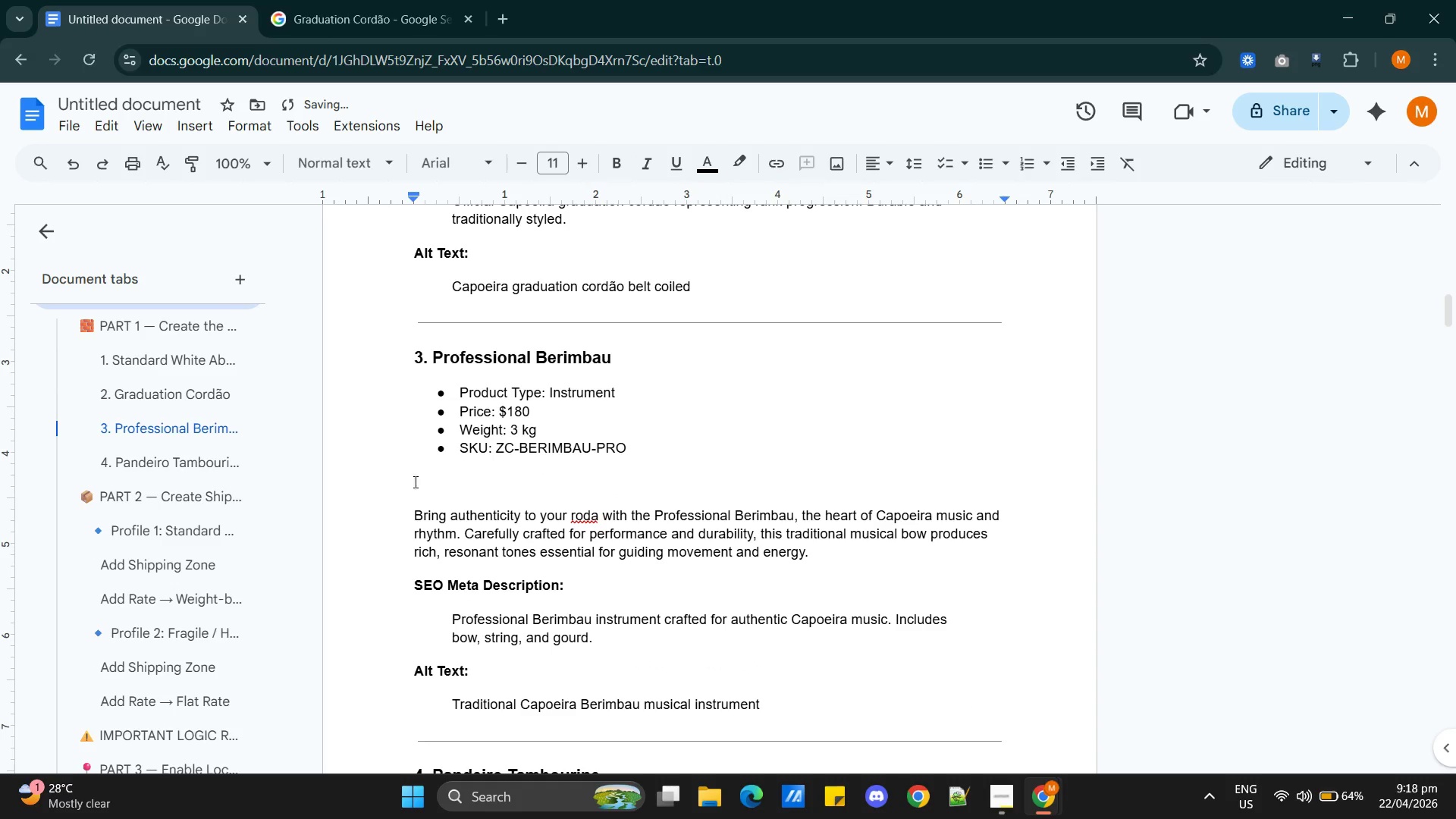 
key(Control+V)
 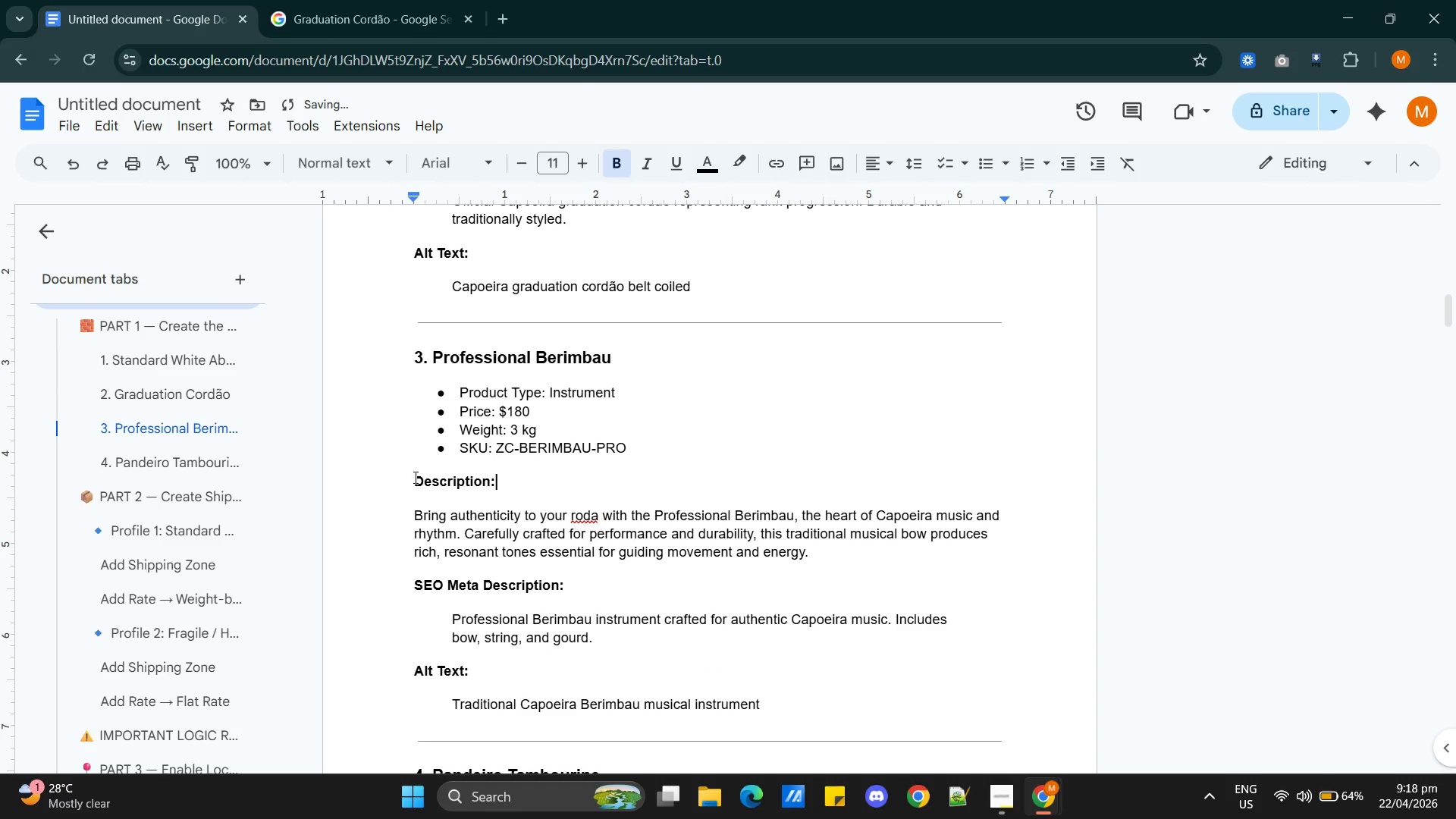 
scroll: coordinate [488, 549], scroll_direction: down, amount: 6.0
 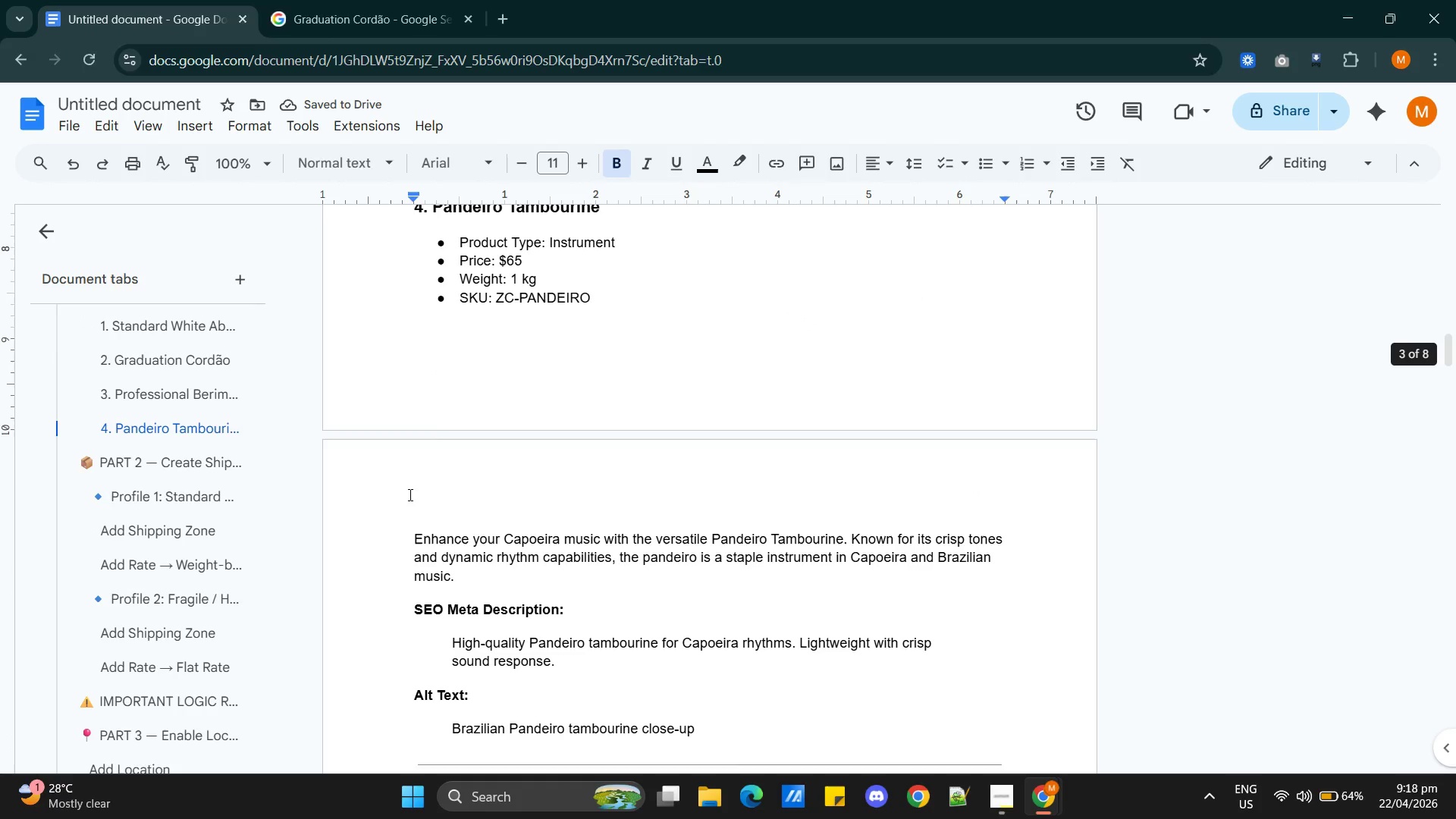 
left_click([409, 492])
 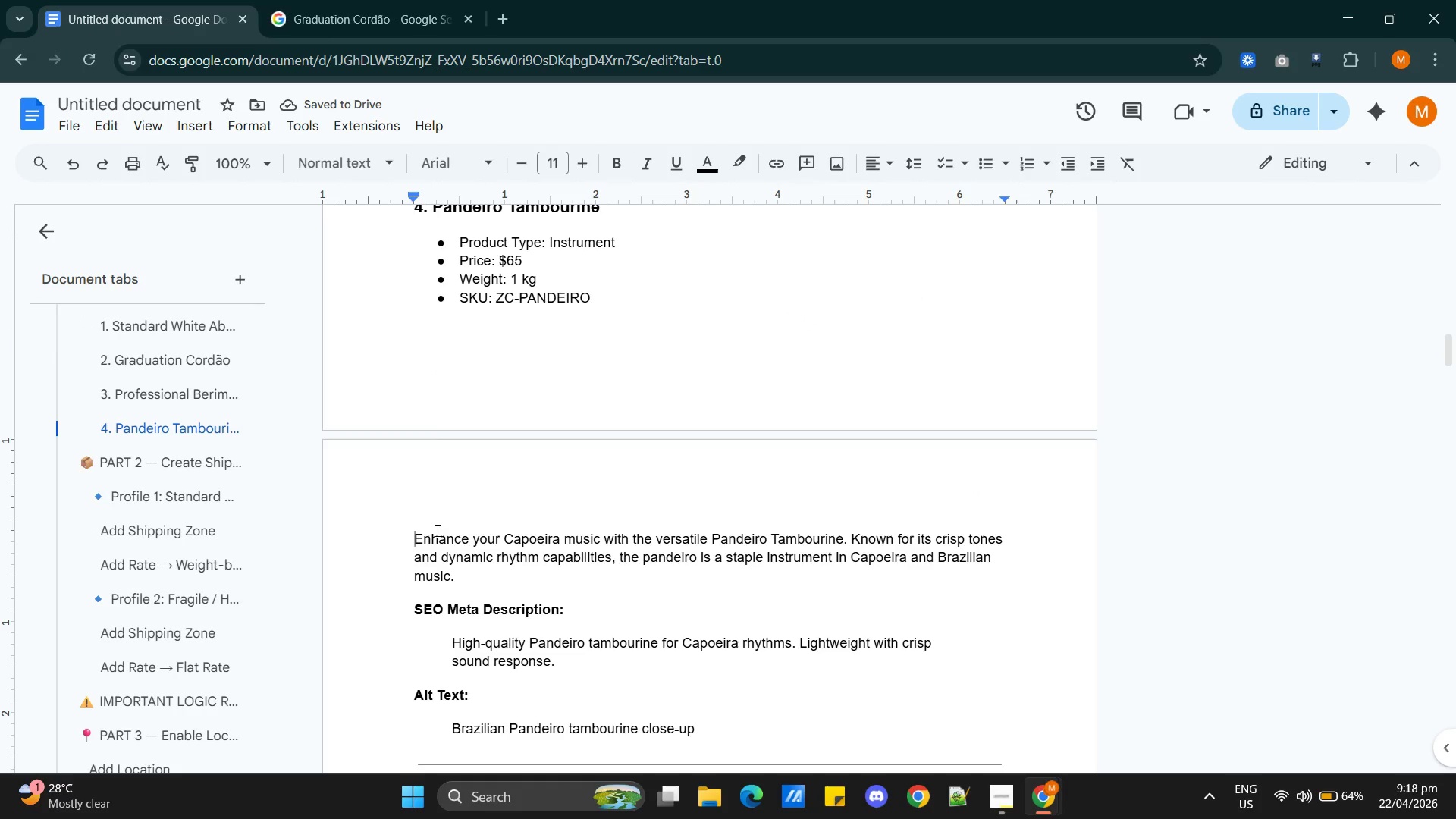 
key(Enter)
 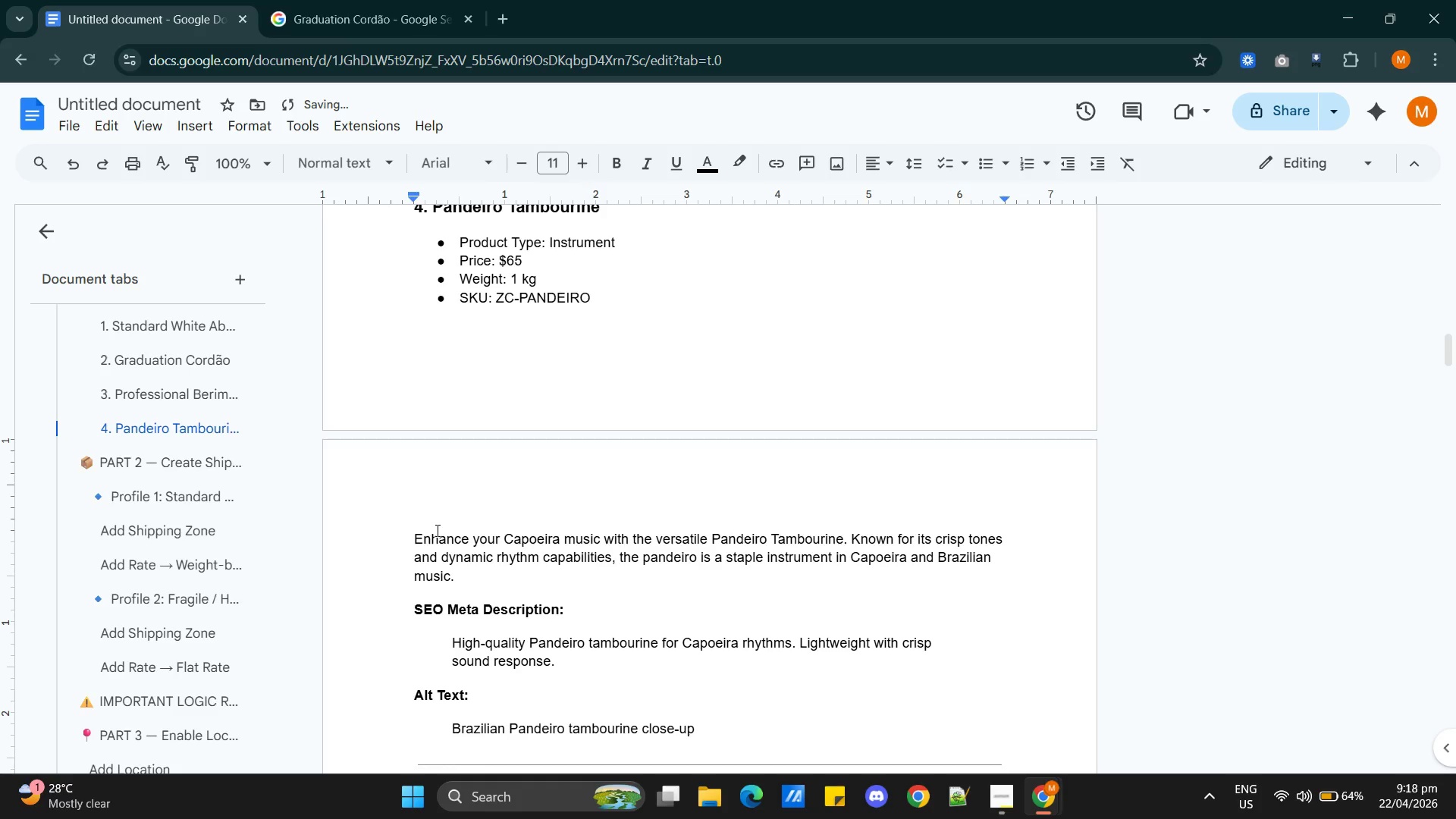 
key(ArrowUp)
 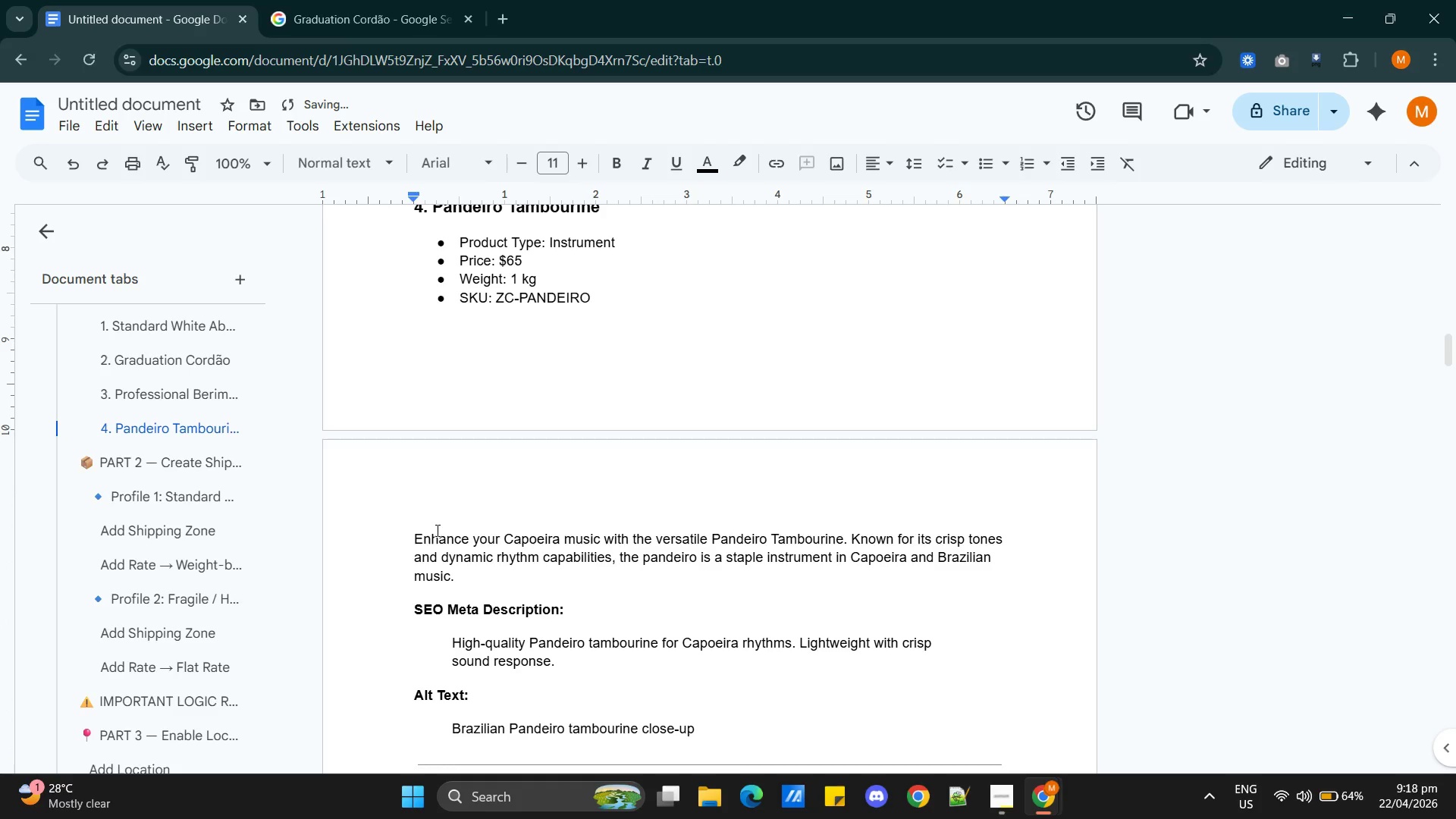 
key(Control+V)
 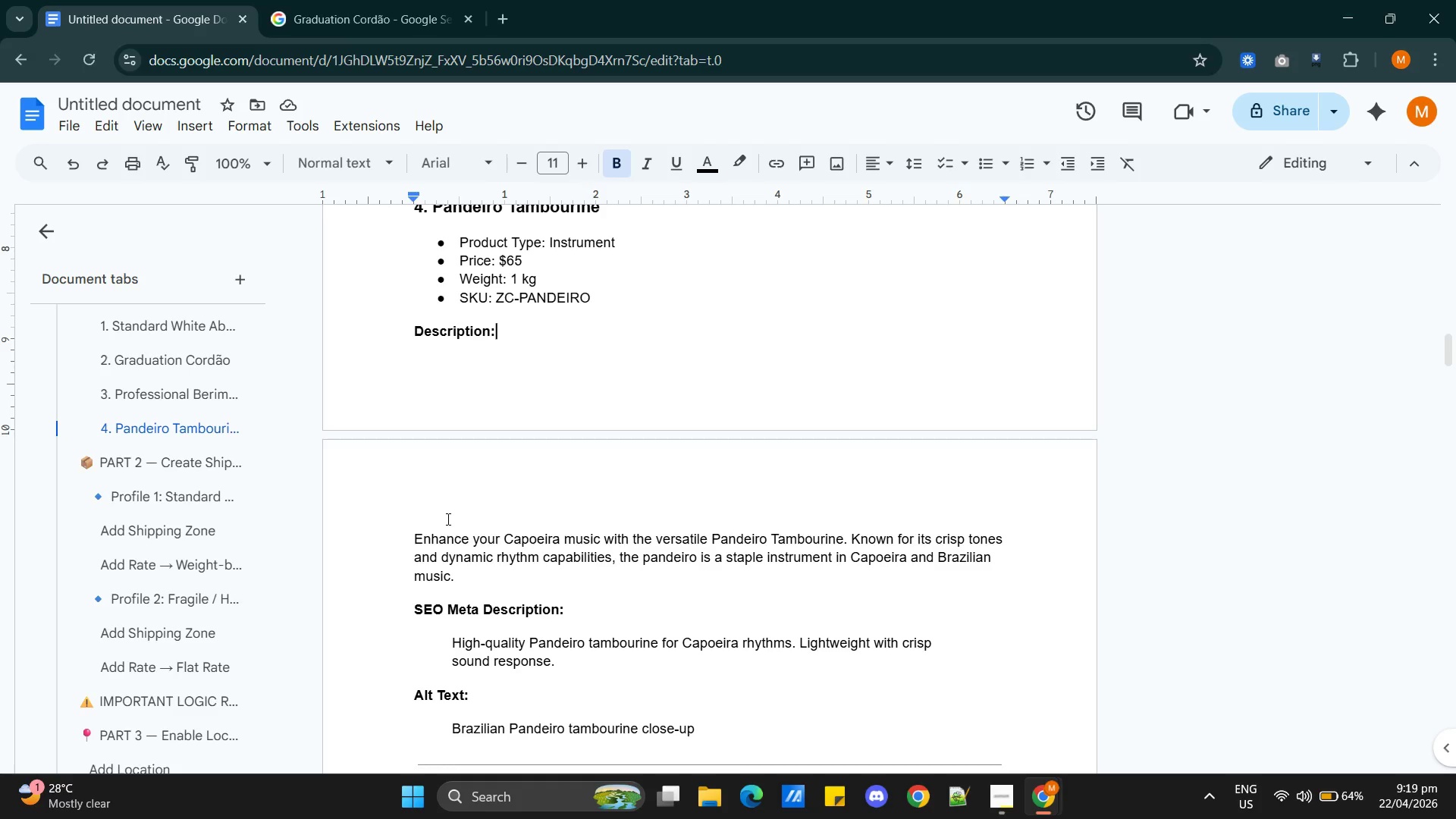 
wait(13.36)
 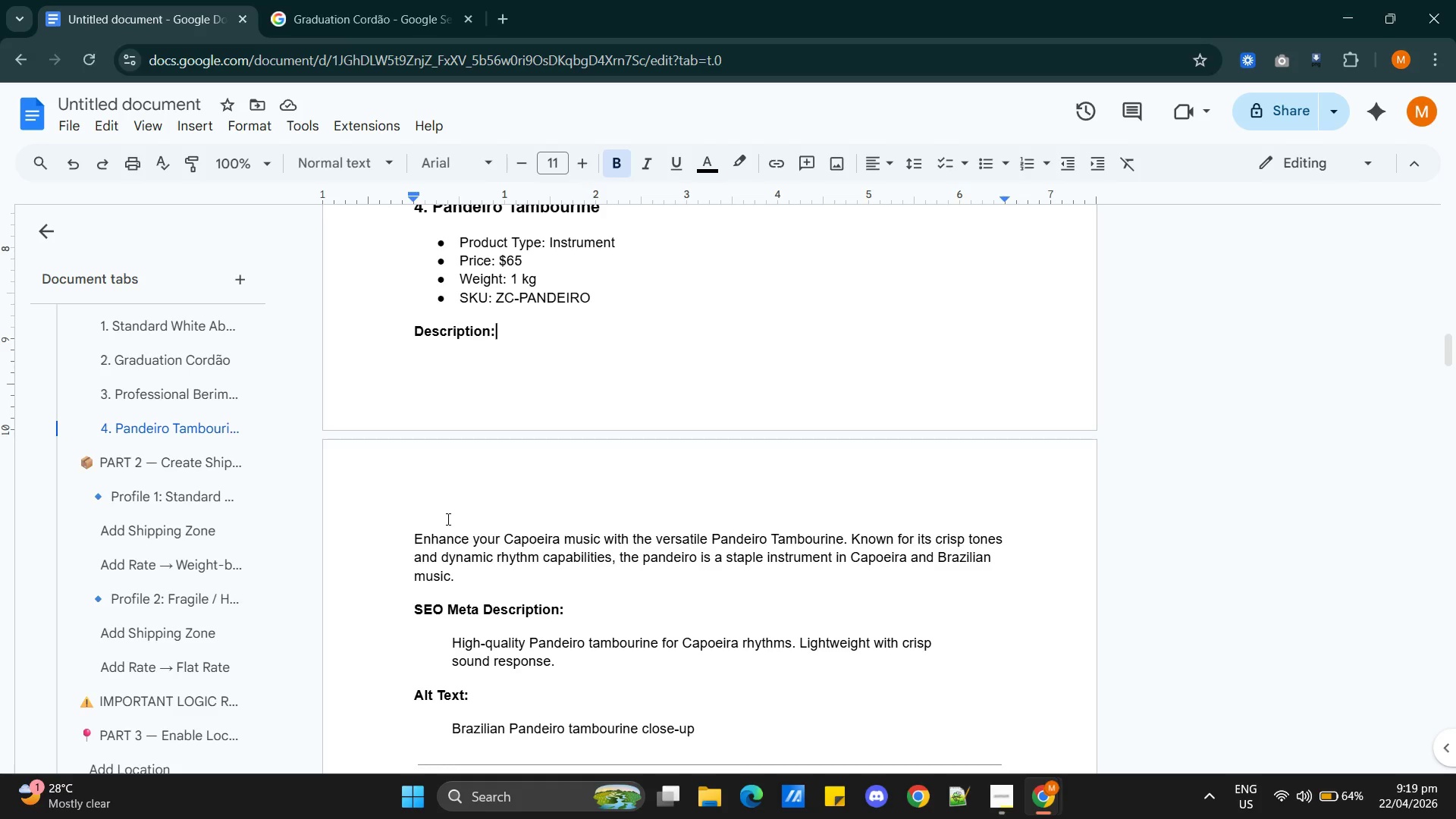 
scroll: coordinate [727, 568], scroll_direction: down, amount: 2.0
 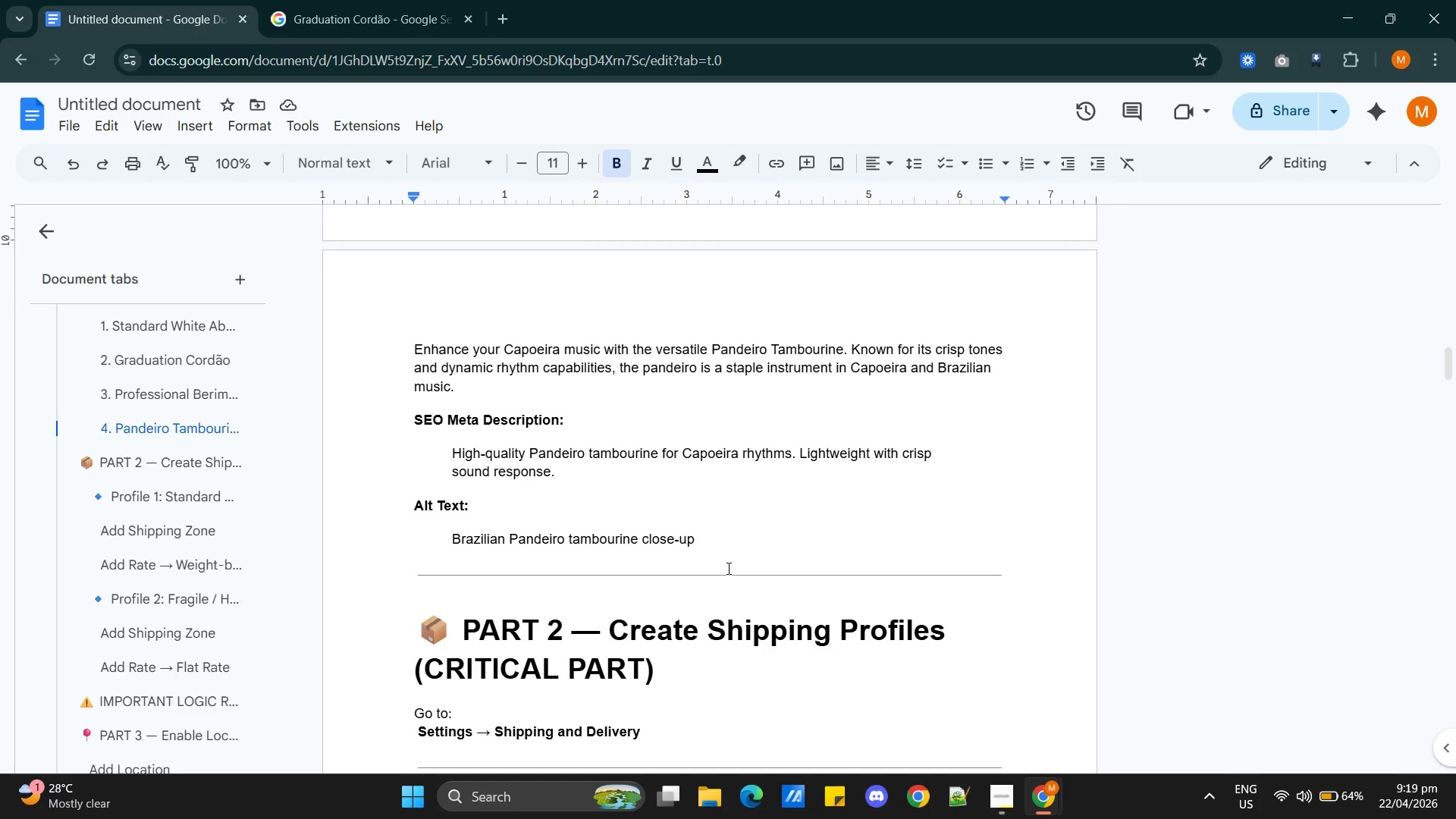 
scroll: coordinate [729, 568], scroll_direction: up, amount: 7.0
 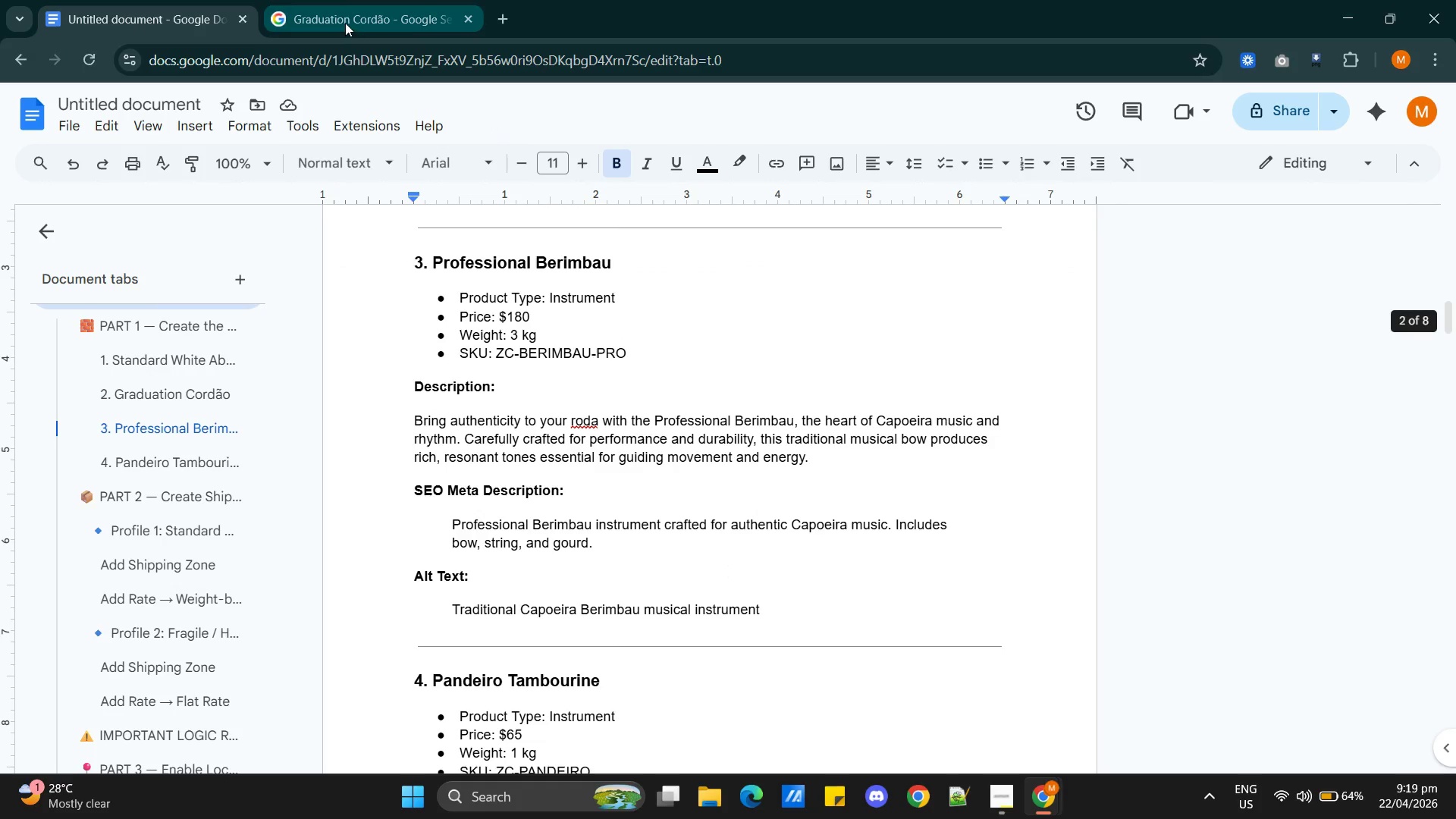 
left_click([345, 23])
 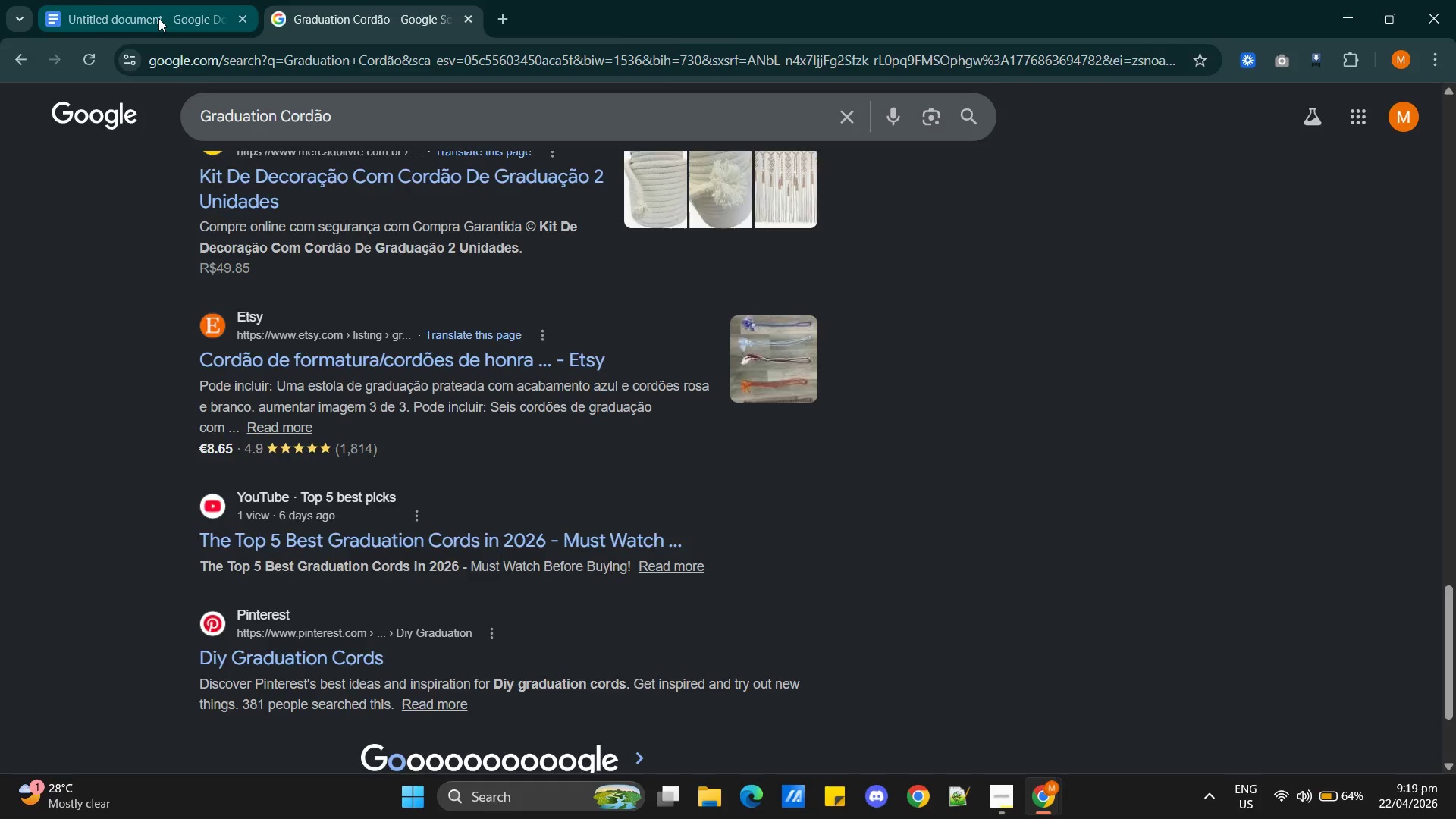 
left_click([158, 18])
 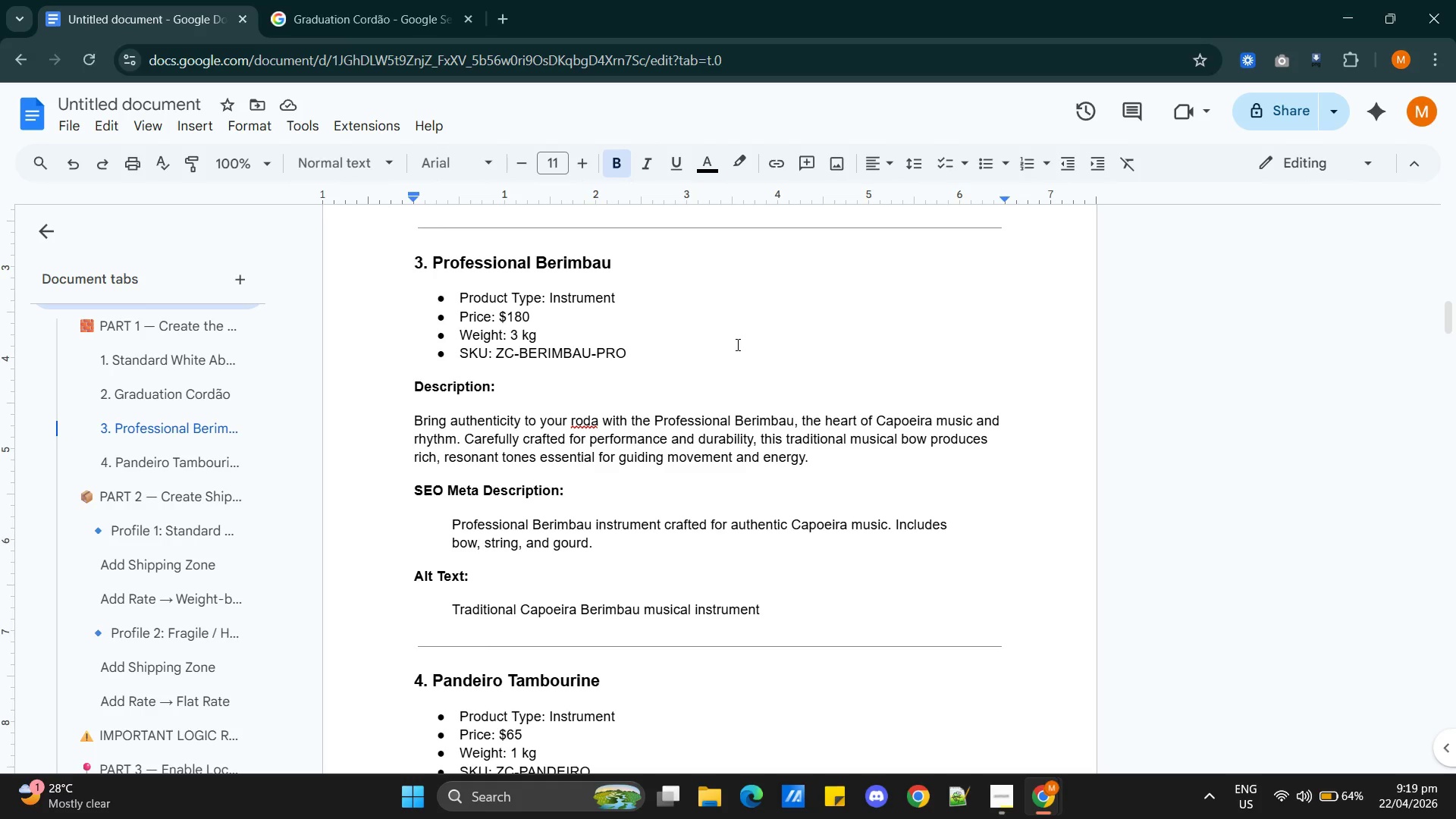 
wait(21.55)
 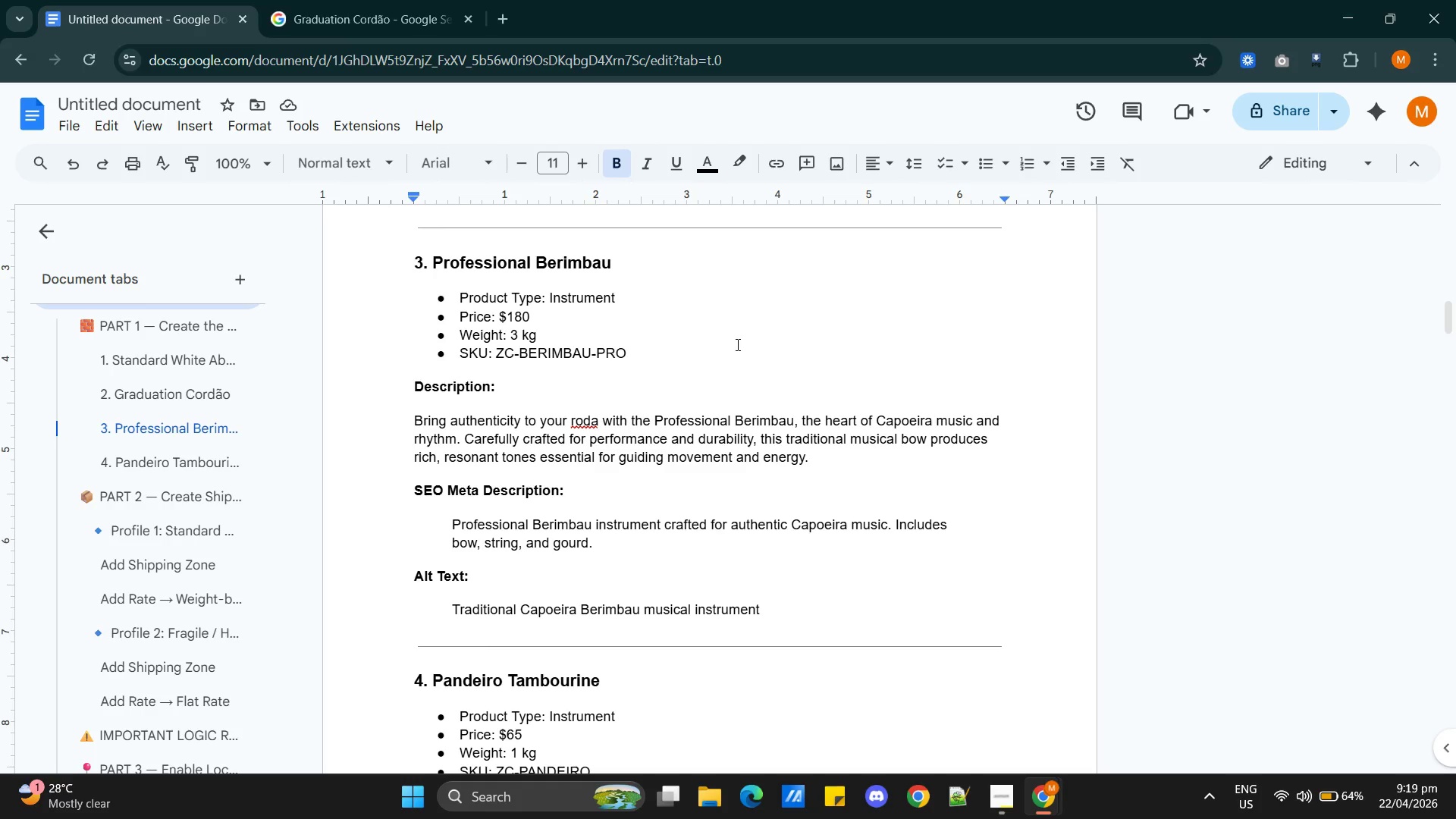 
left_click([1335, 20])
 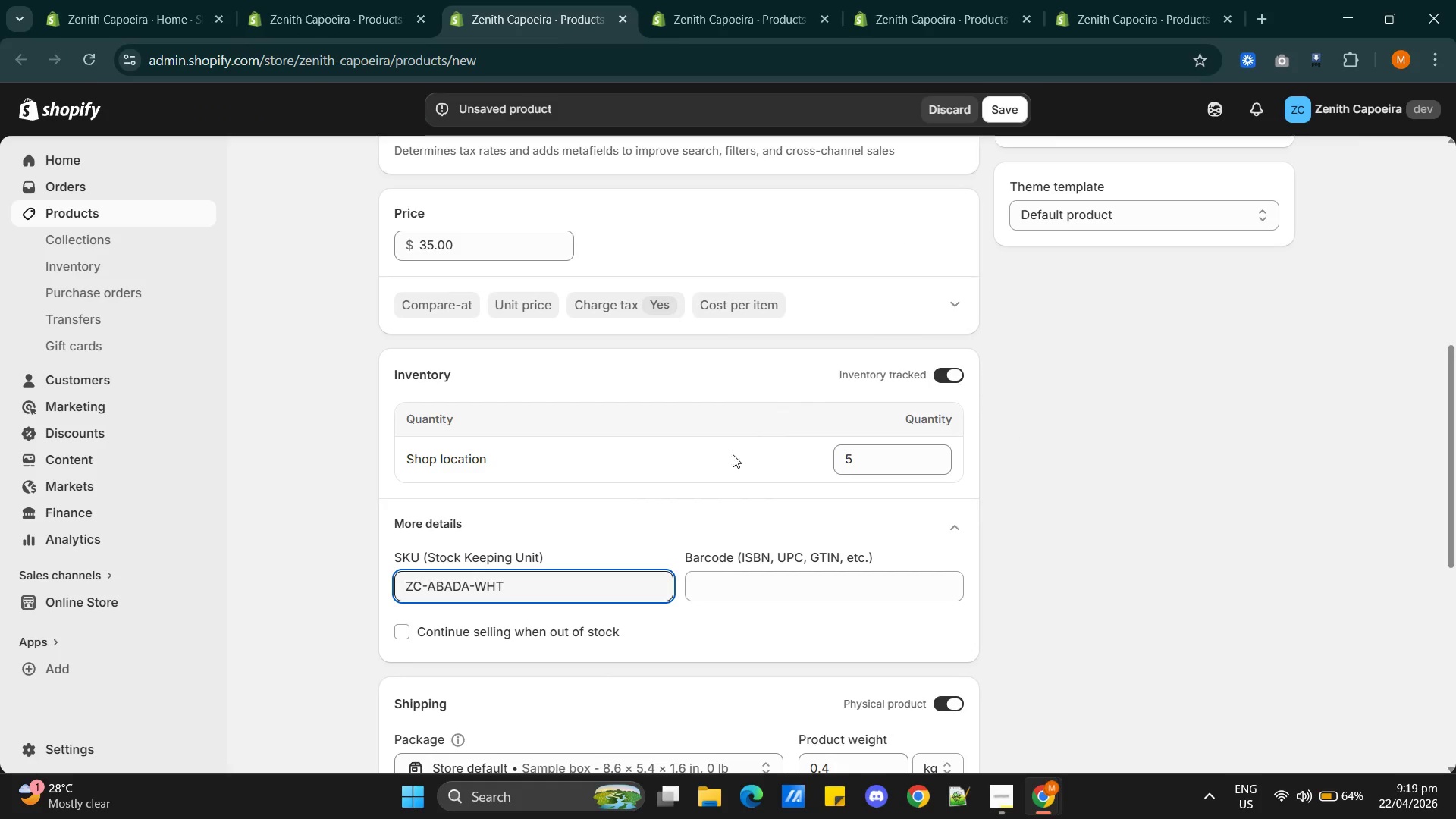 
scroll: coordinate [730, 435], scroll_direction: down, amount: 5.0
 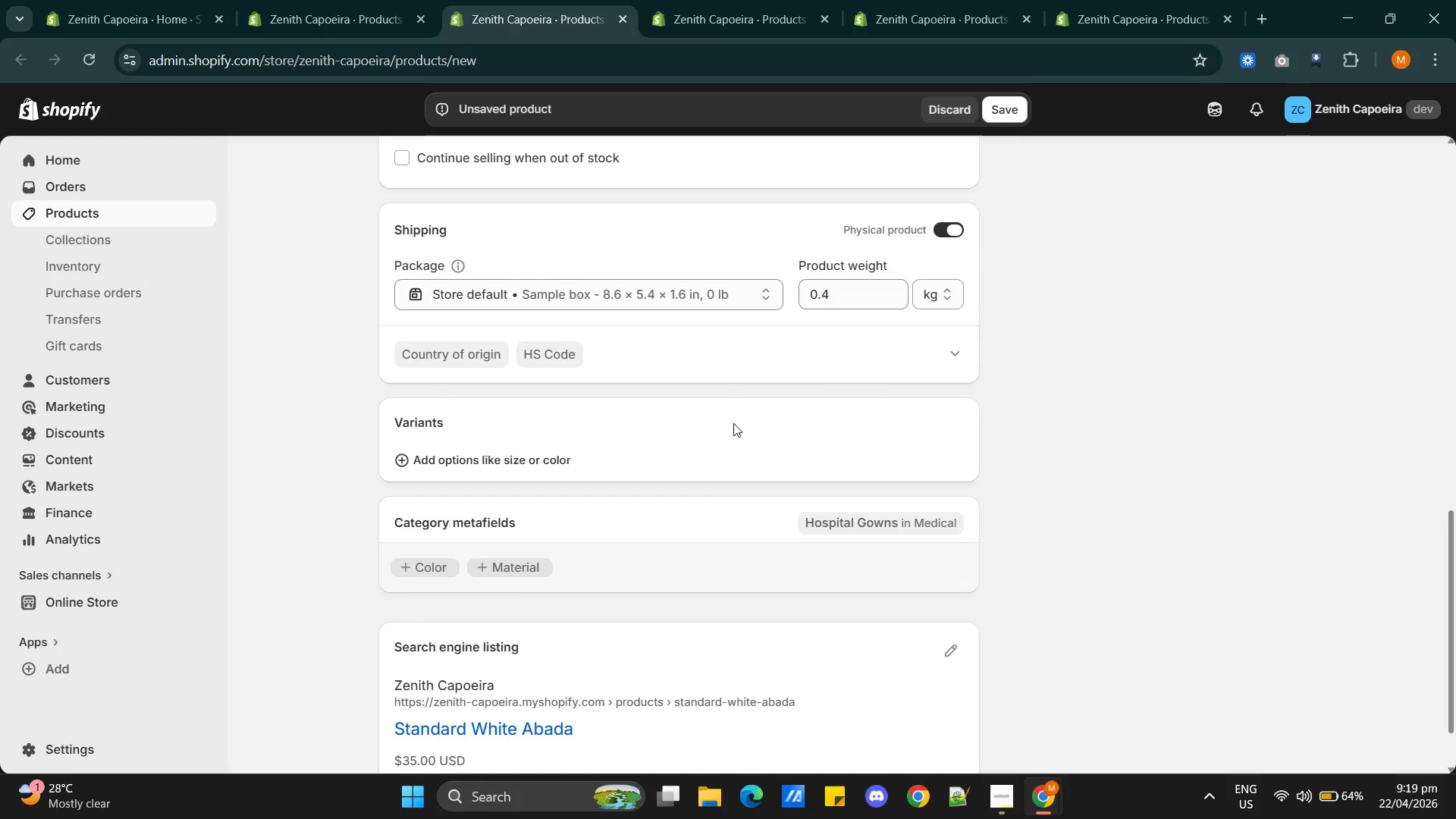 
scroll: coordinate [734, 423], scroll_direction: up, amount: 9.0
 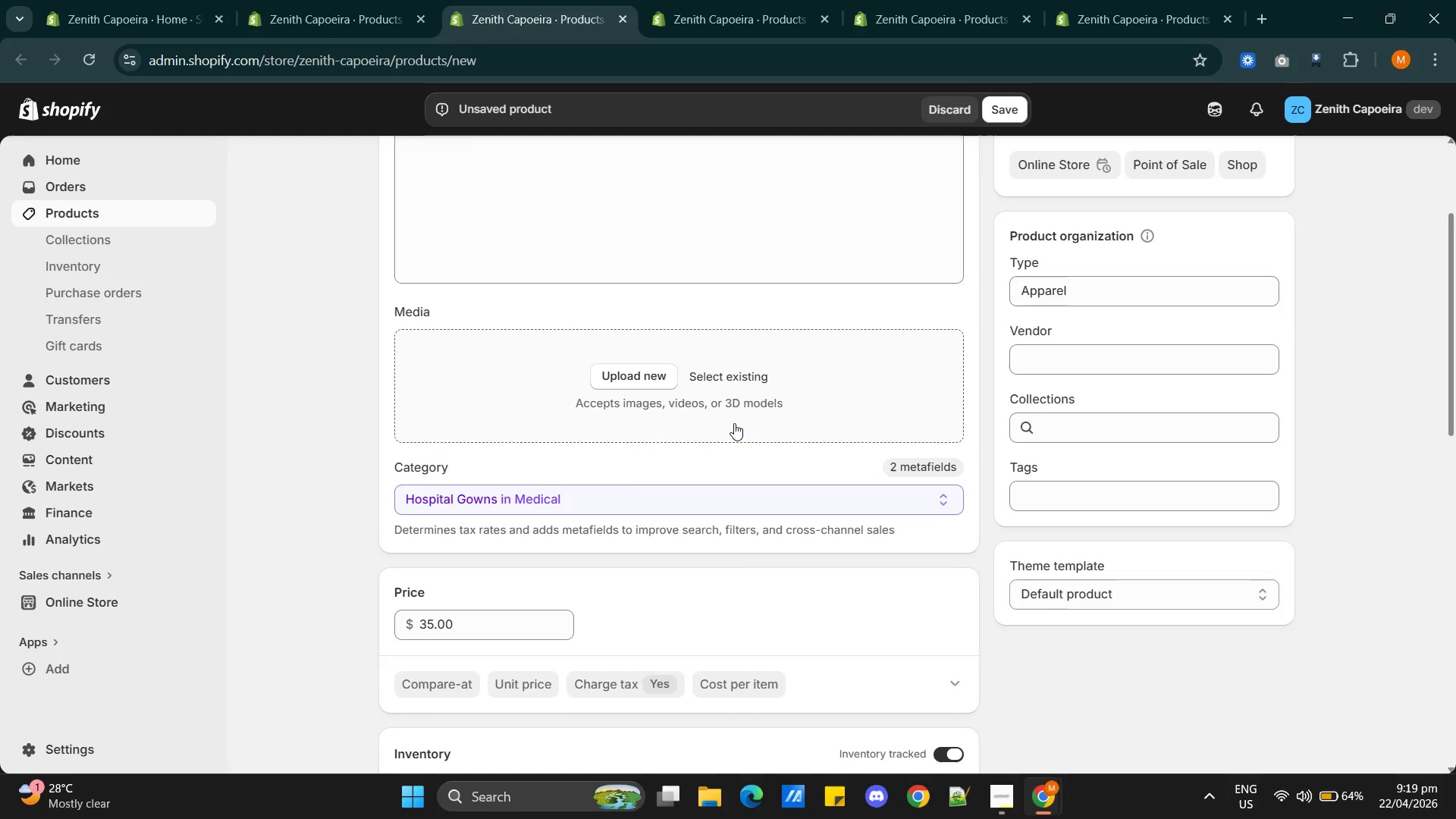 
scroll: coordinate [734, 422], scroll_direction: down, amount: 11.0
 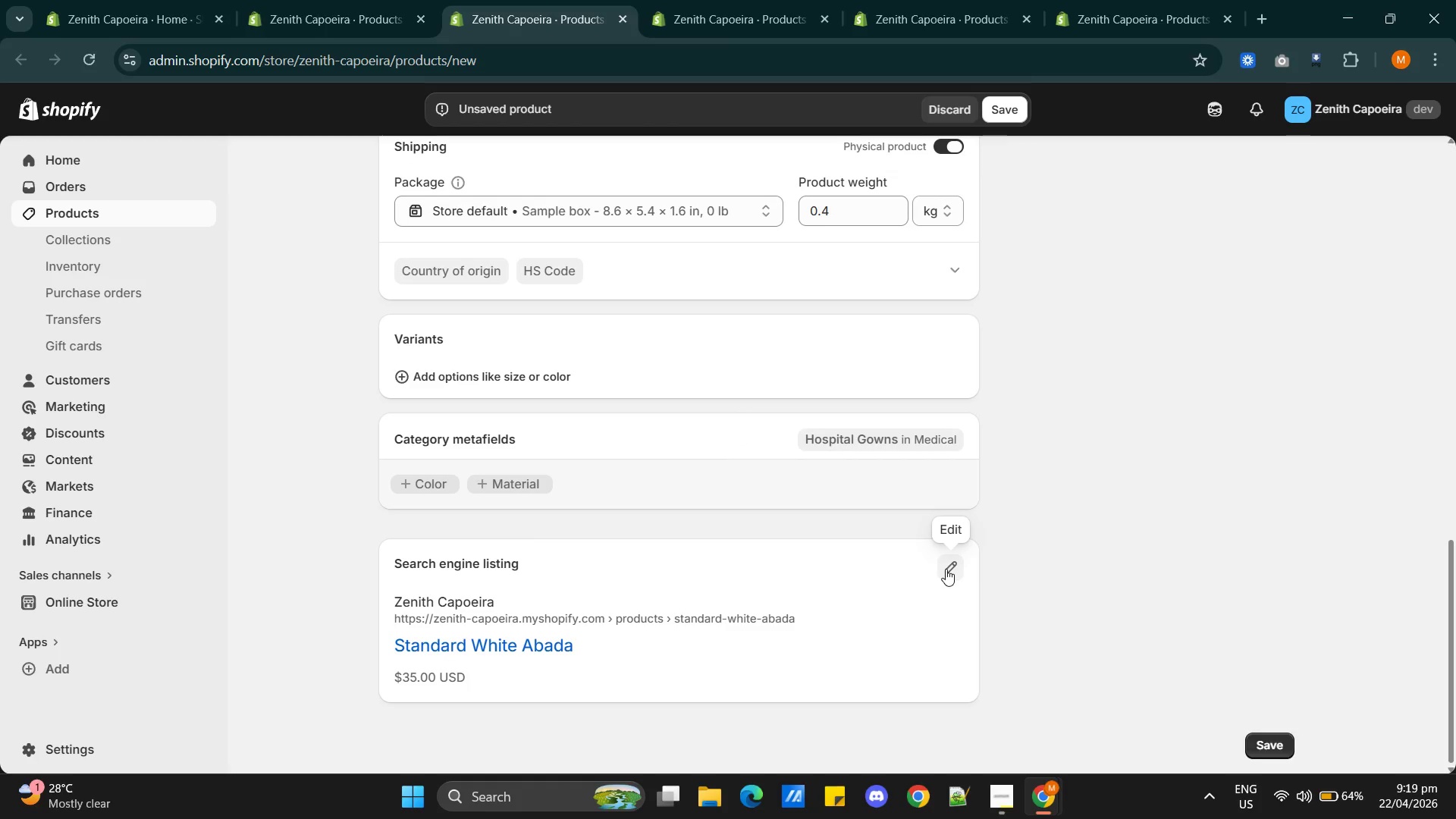 
left_click([946, 569])
 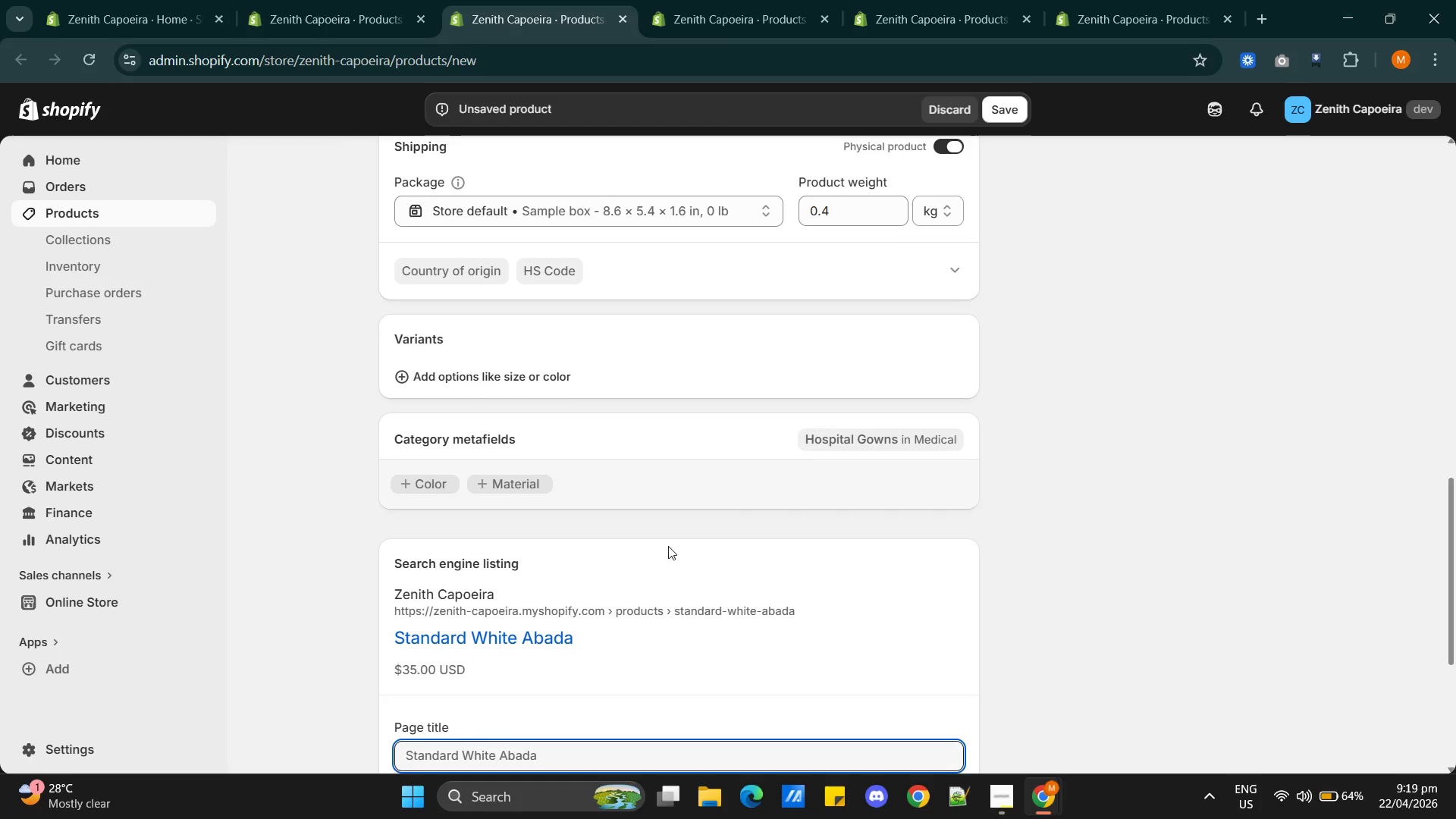 
scroll: coordinate [668, 546], scroll_direction: down, amount: 2.0
 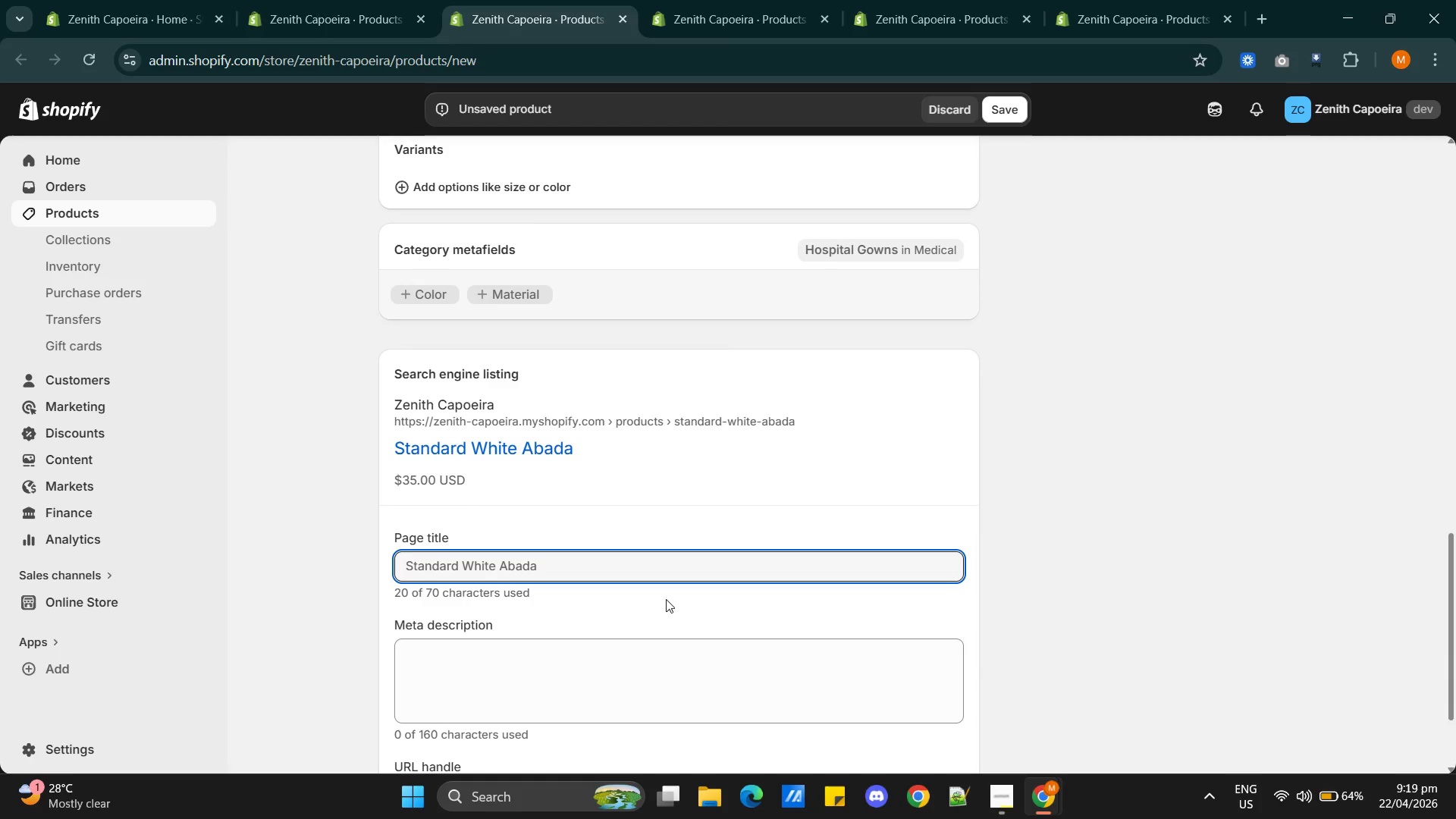 
left_click([563, 574])
 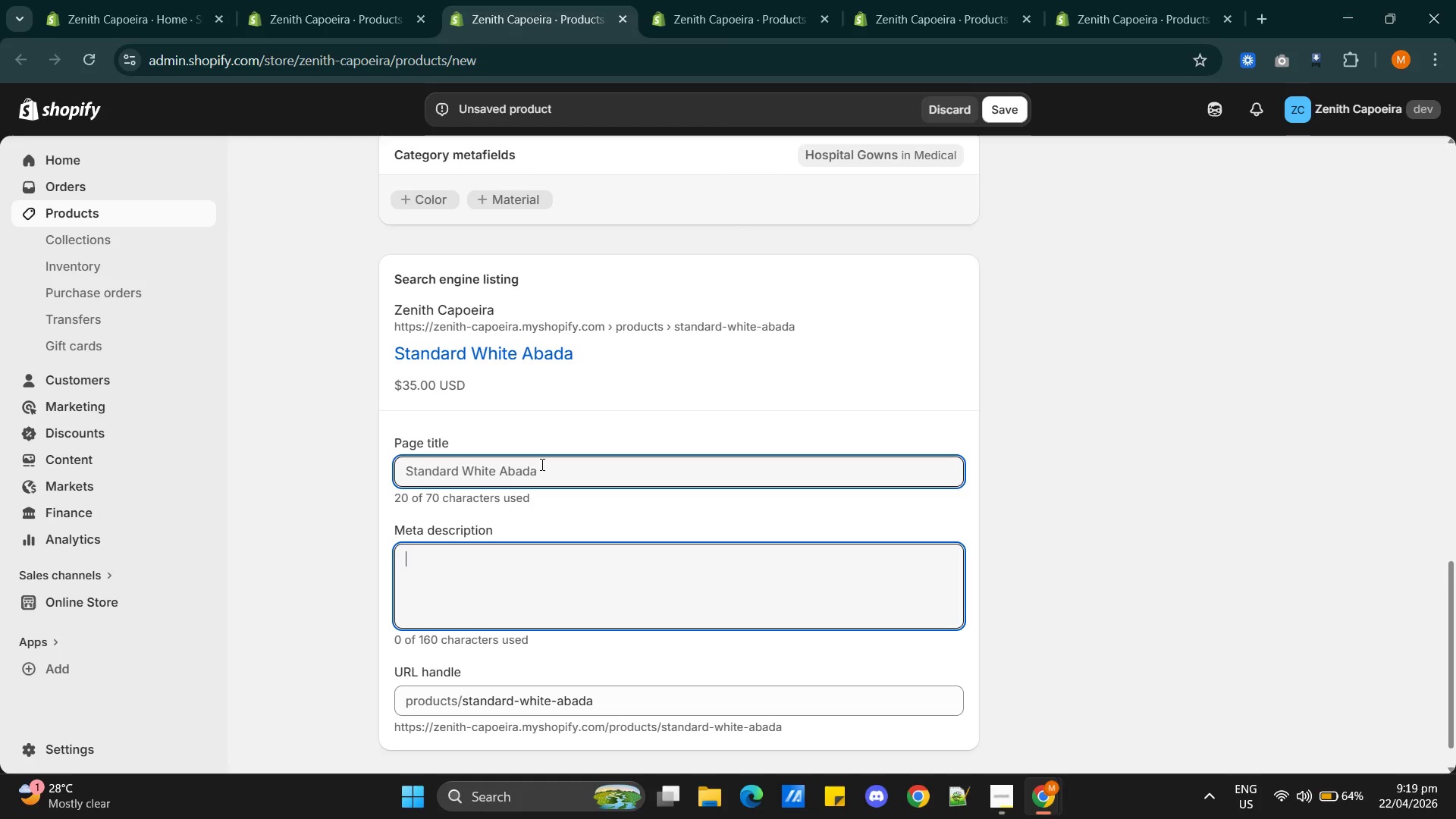 
scroll: coordinate [608, 624], scroll_direction: down, amount: 1.0
 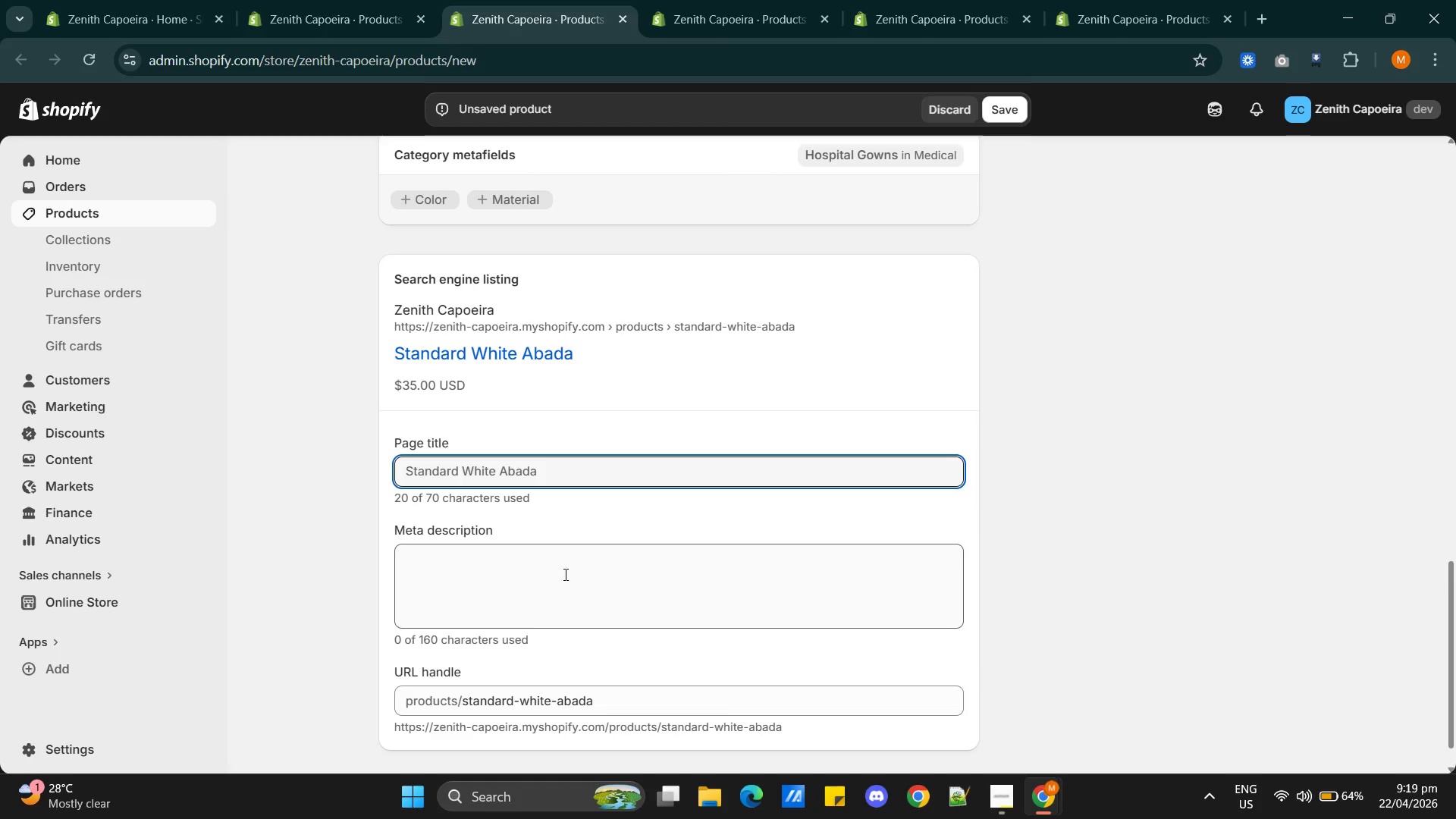 
left_click([534, 461])
 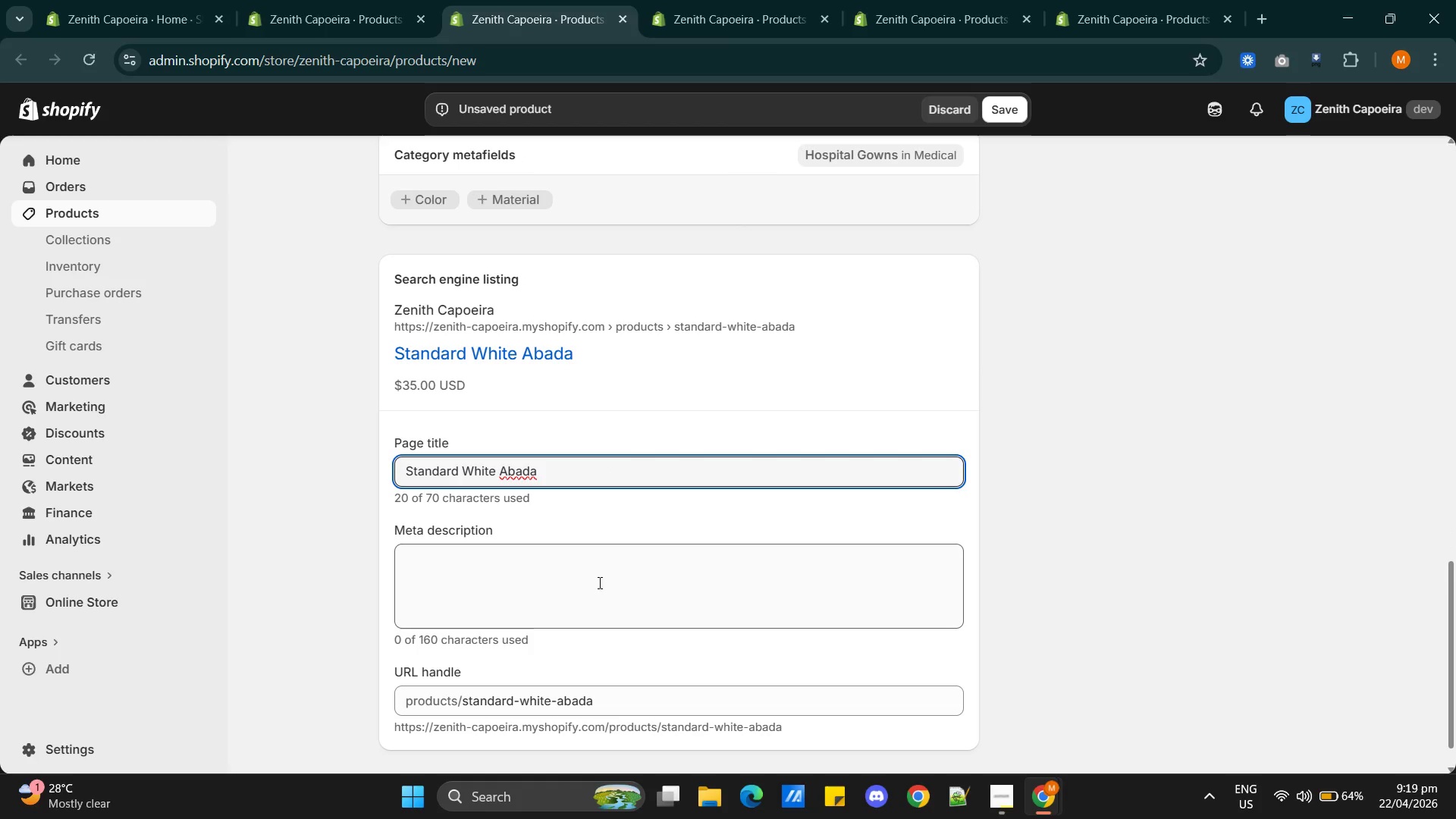 
left_click([564, 590])
 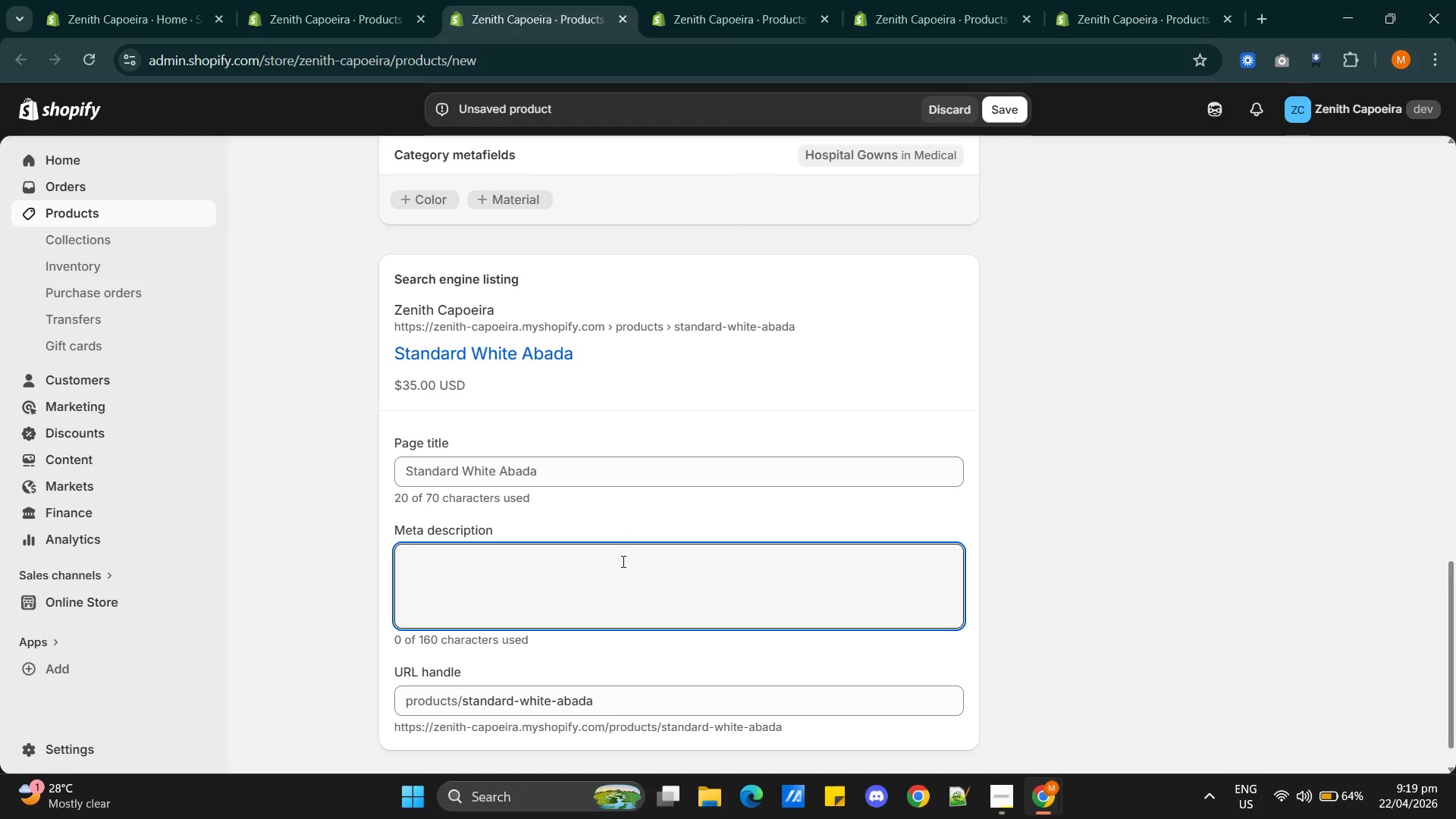 
key(Alt+AltLeft)
 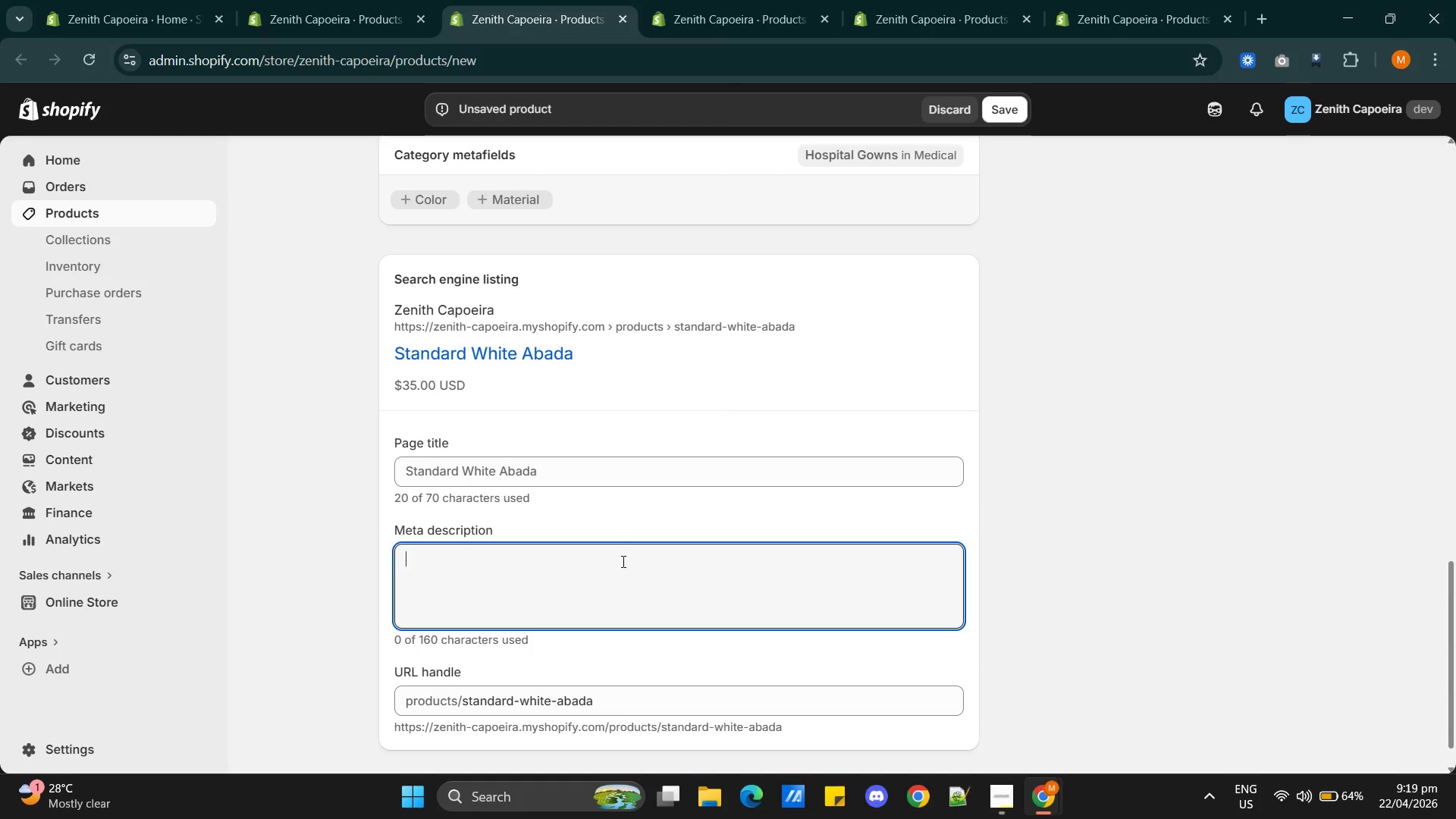 
key(Alt+Tab)
 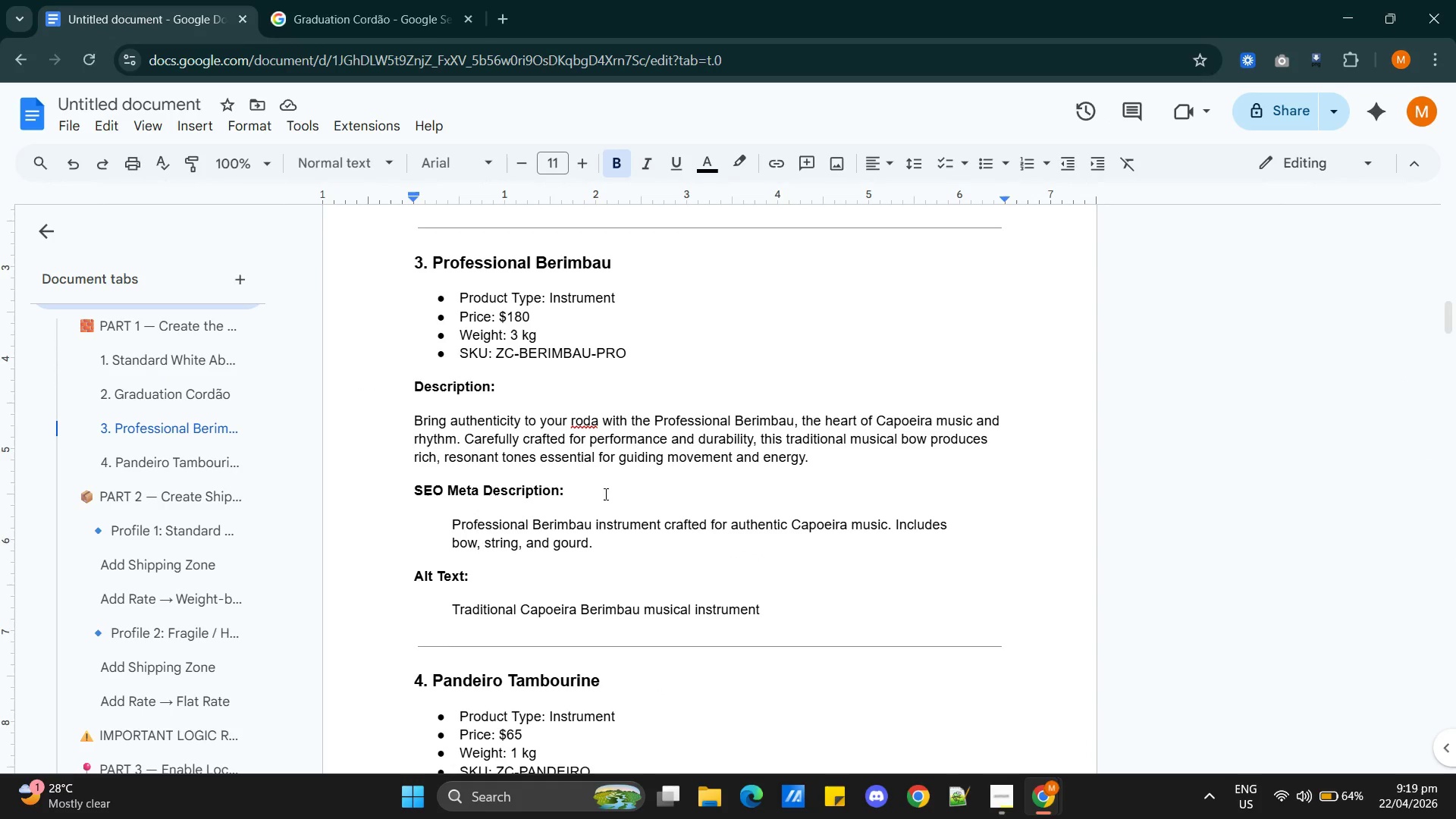 
scroll: coordinate [616, 522], scroll_direction: up, amount: 15.0
 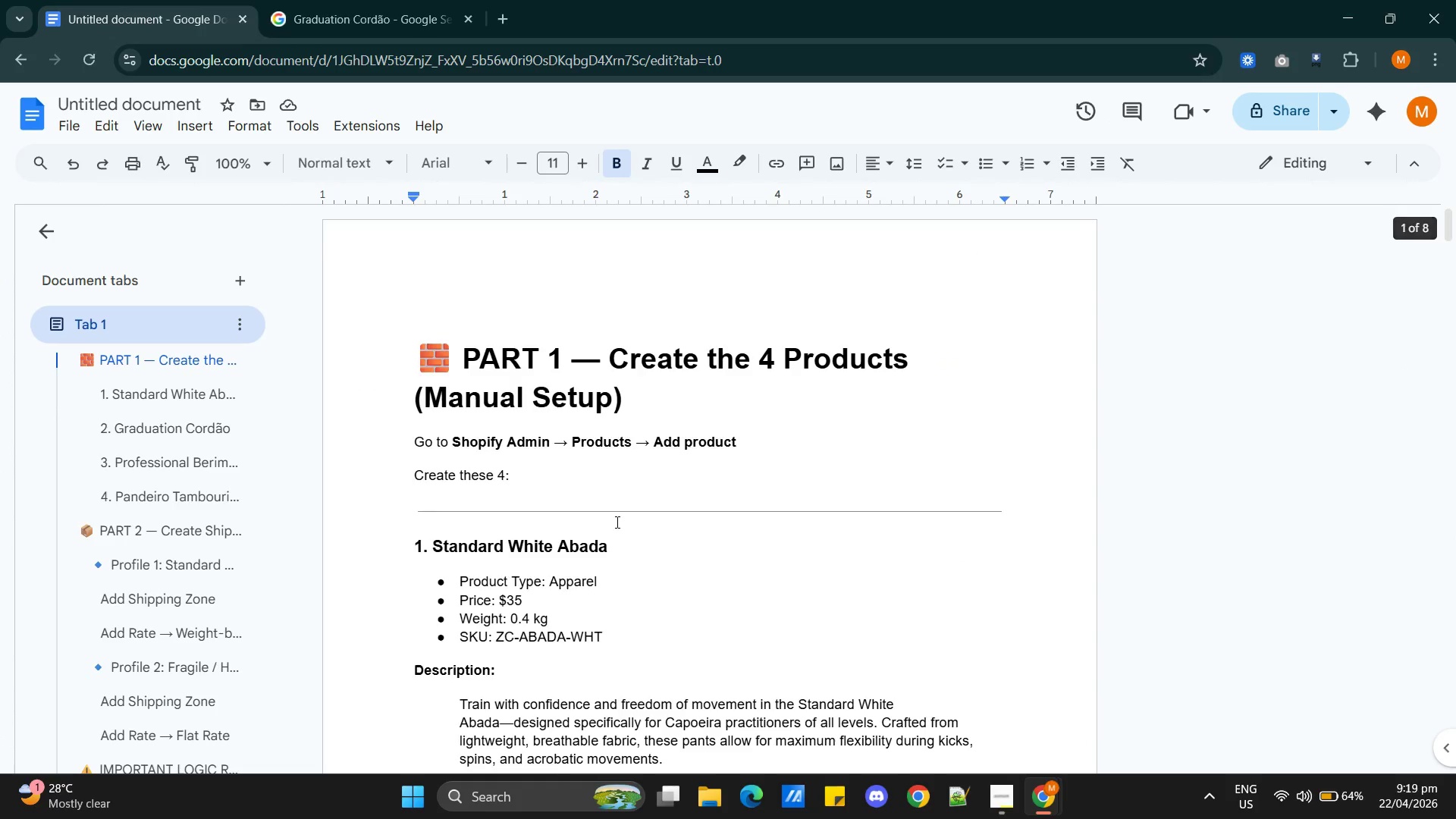 
scroll: coordinate [616, 522], scroll_direction: down, amount: 2.0
 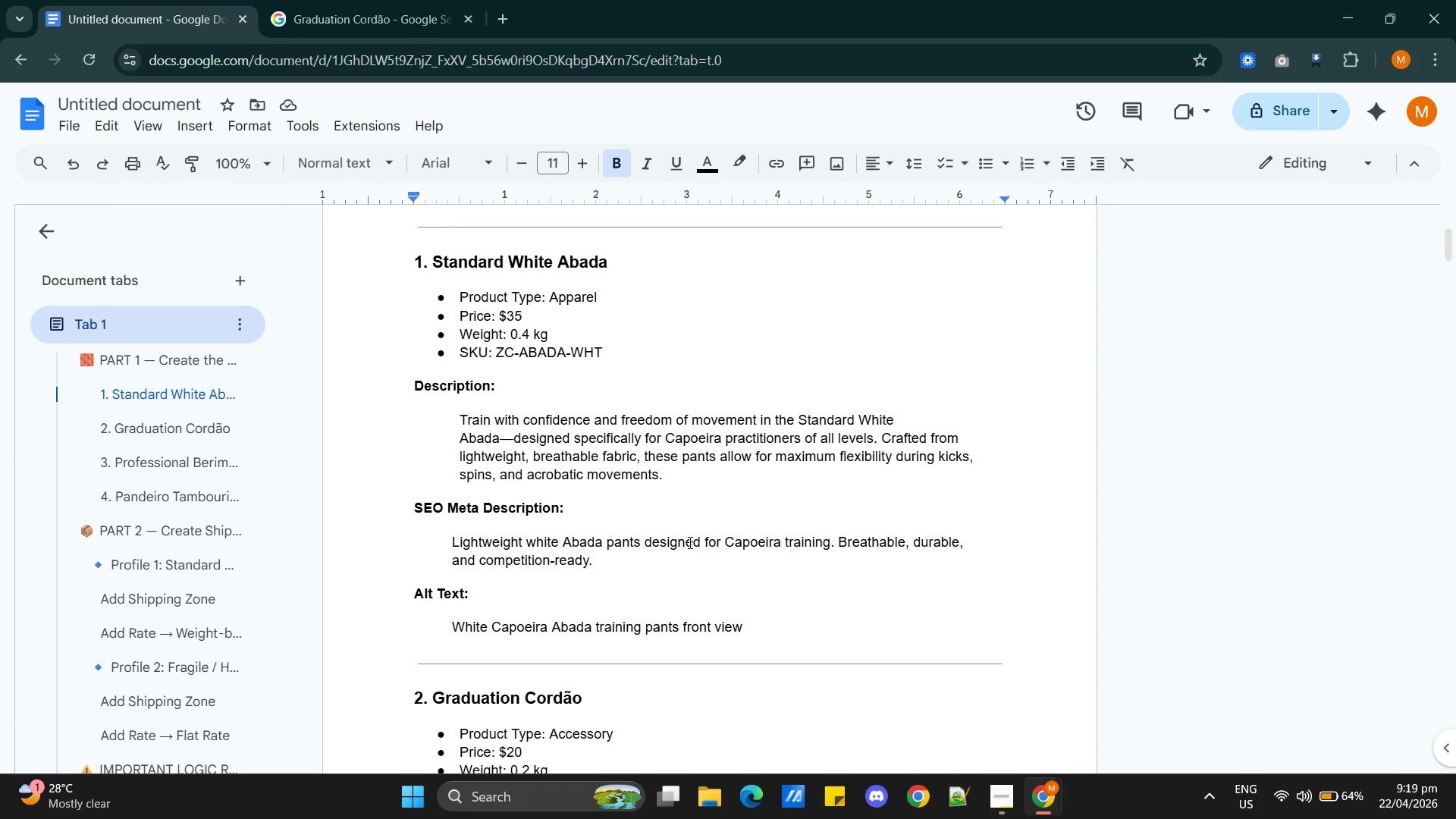 
scroll: coordinate [689, 542], scroll_direction: up, amount: 1.0
 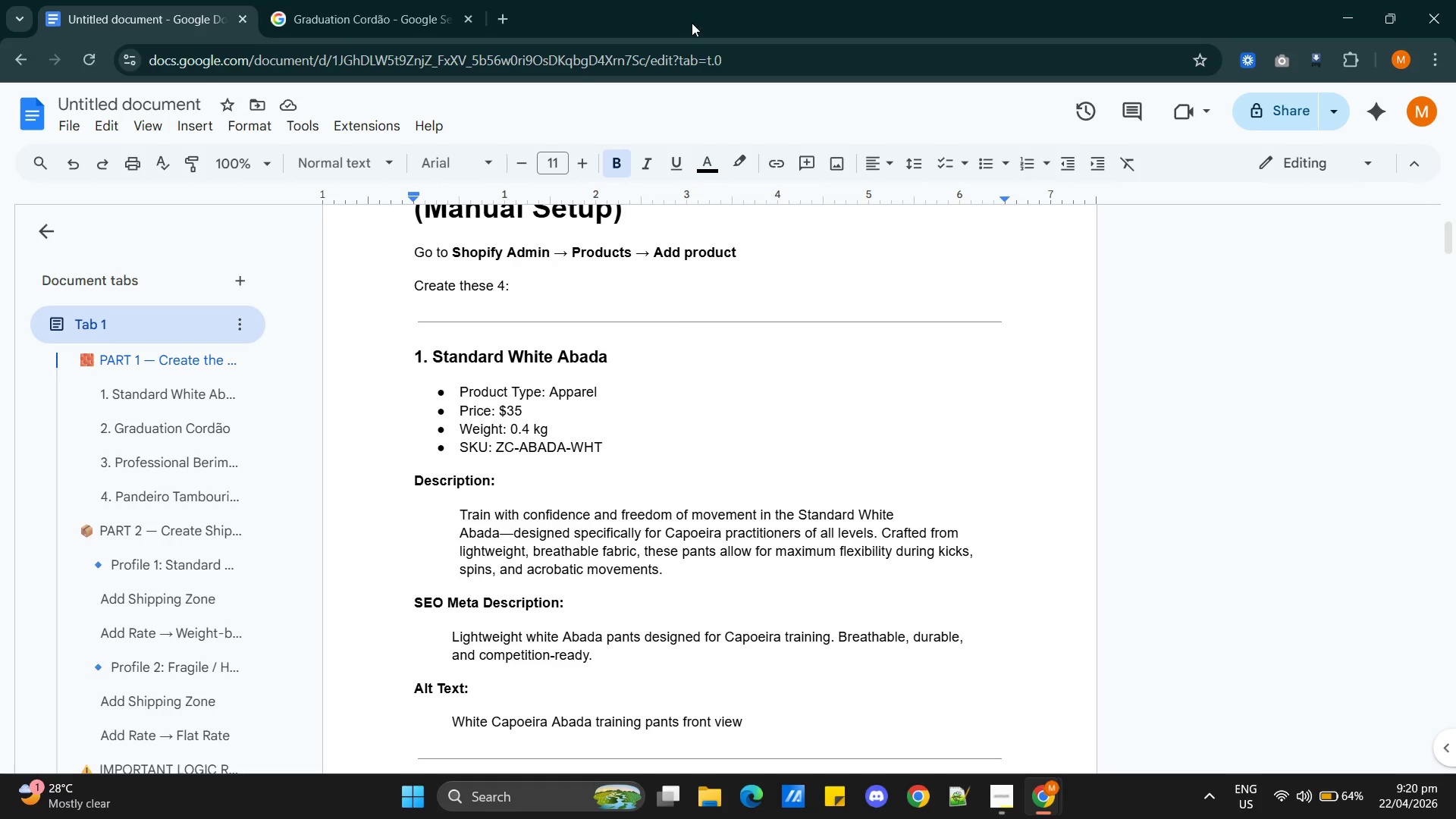 
left_click_drag(start_coordinate=[695, 20], to_coordinate=[743, 71])
 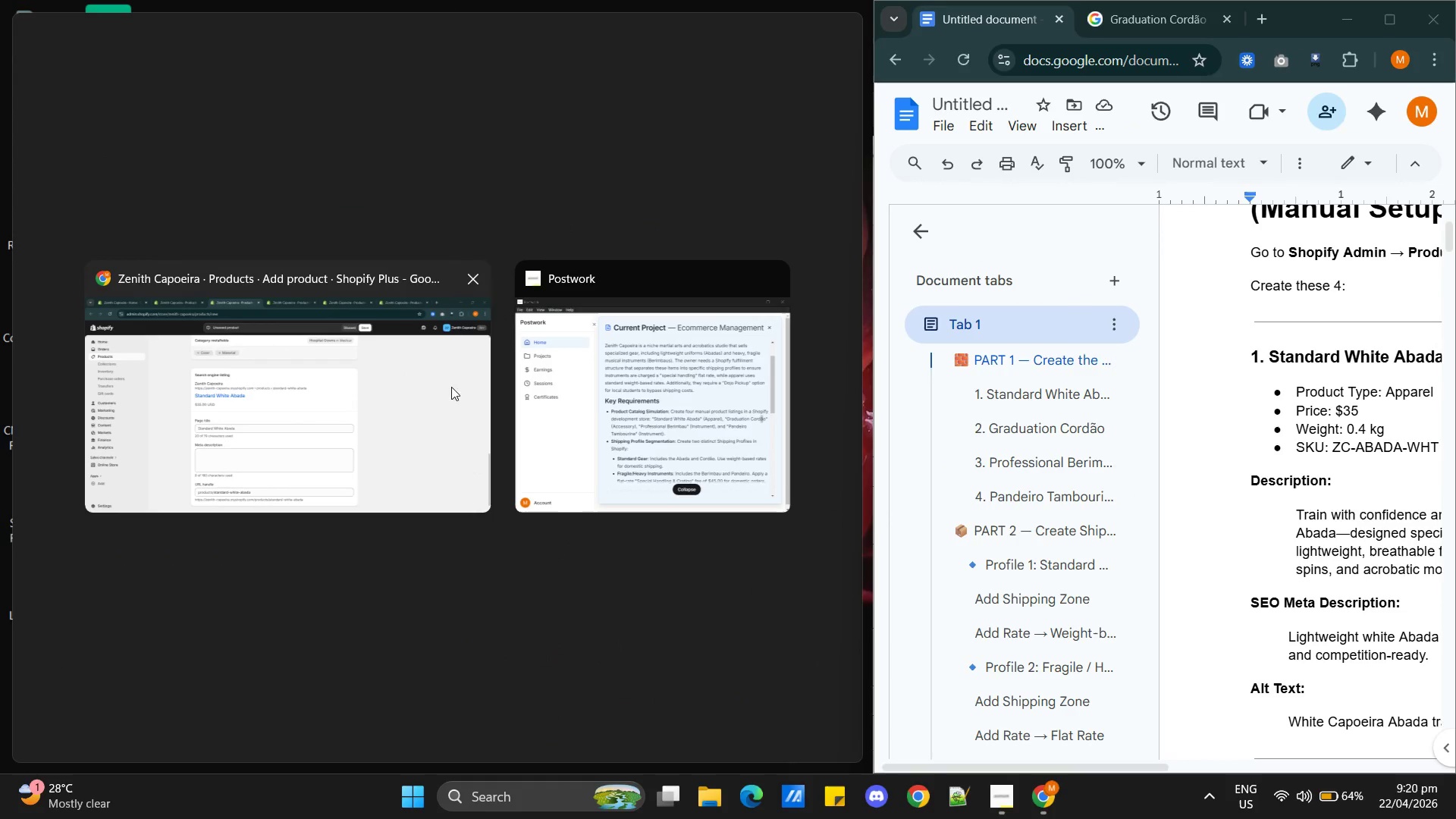 
left_click([424, 417])
 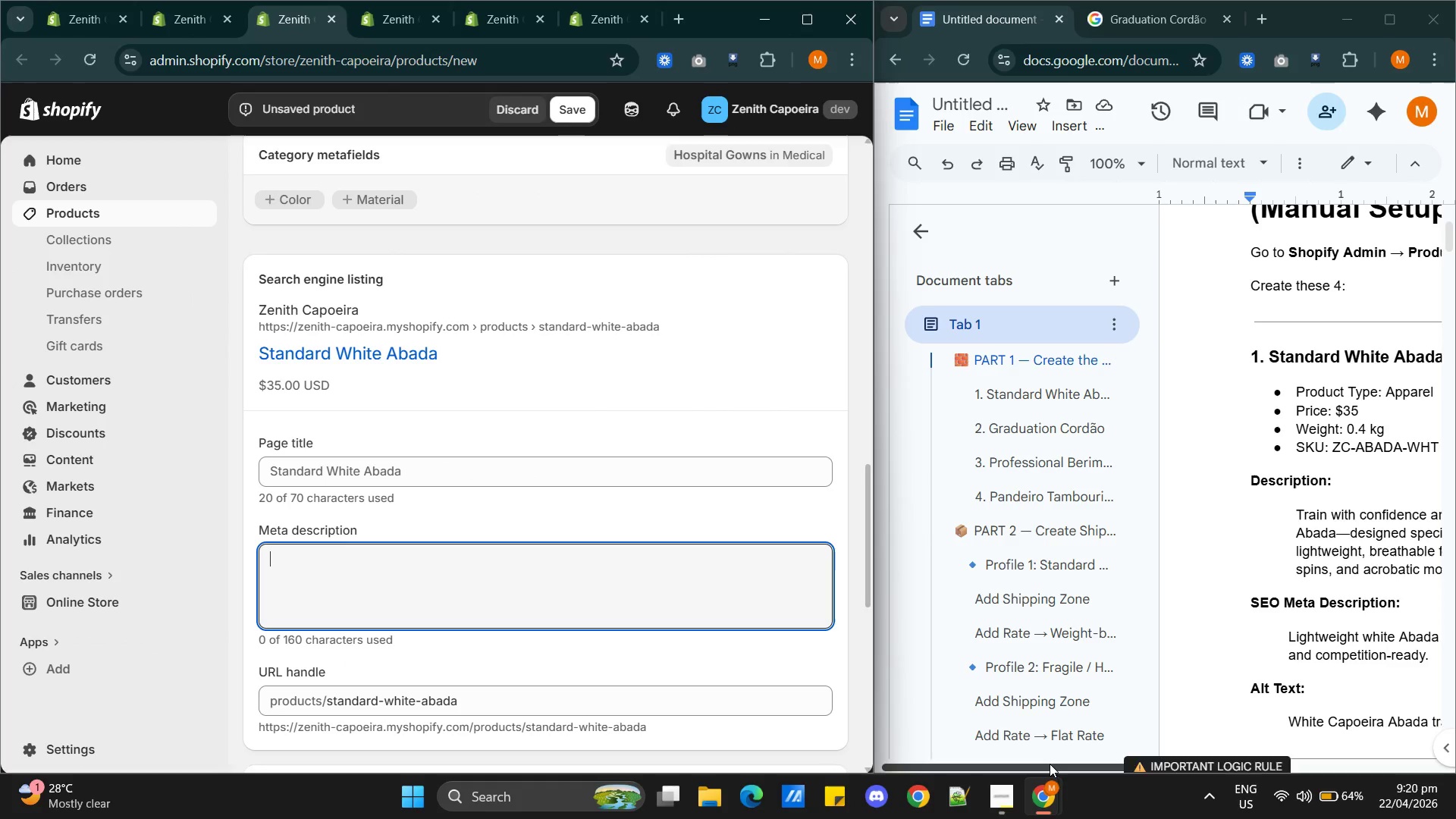 
left_click_drag(start_coordinate=[1050, 767], to_coordinate=[1215, 767])
 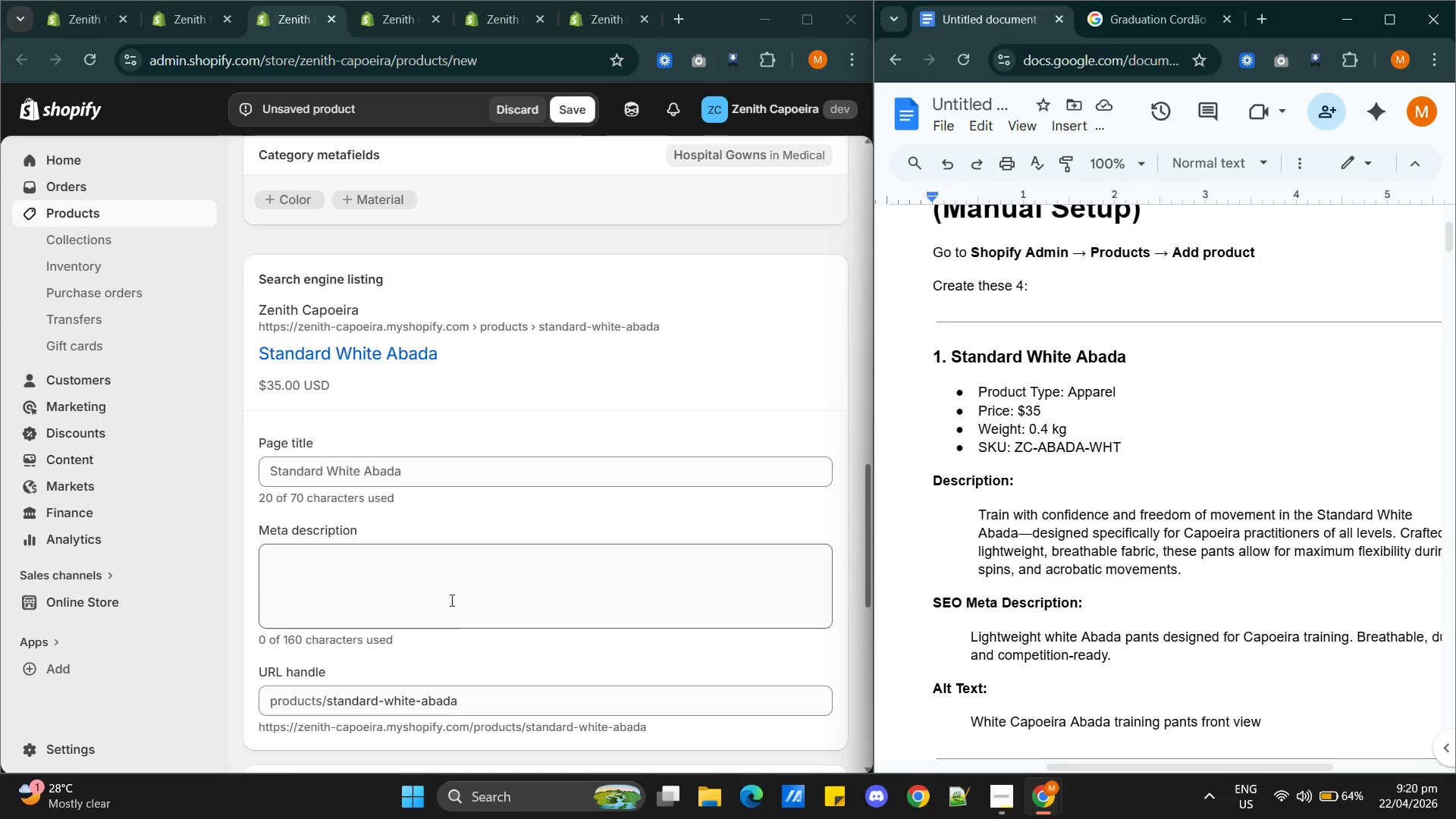 
left_click([445, 562])
 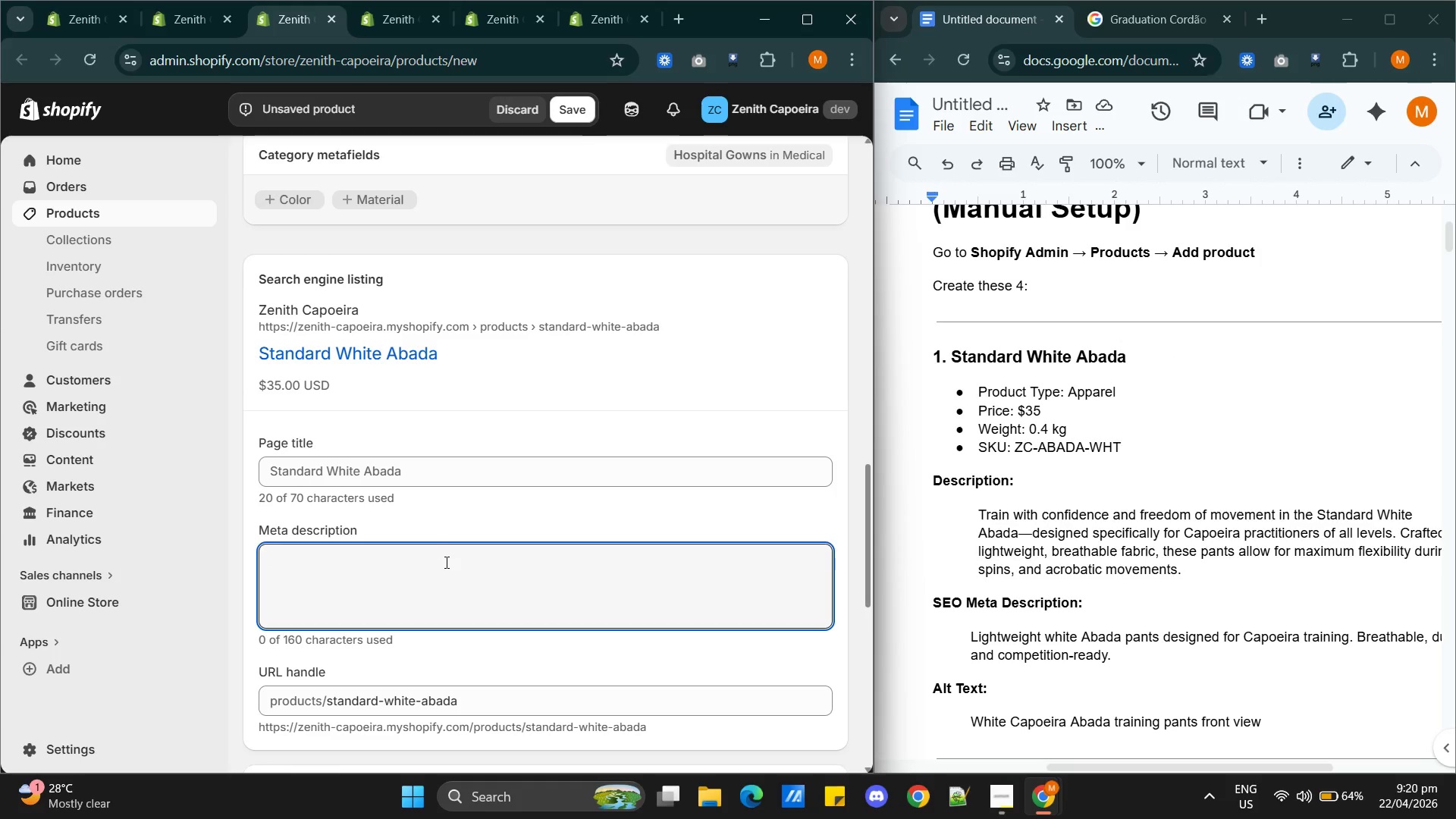 
type(Train with confidence and freedom of movement in the Standard Wi)
key(Backspace)
type(hite Adada)
key(Backspace)
key(Backspace)
key(Backspace)
key(Backspace)
type(bada_)
key(Backspace)
 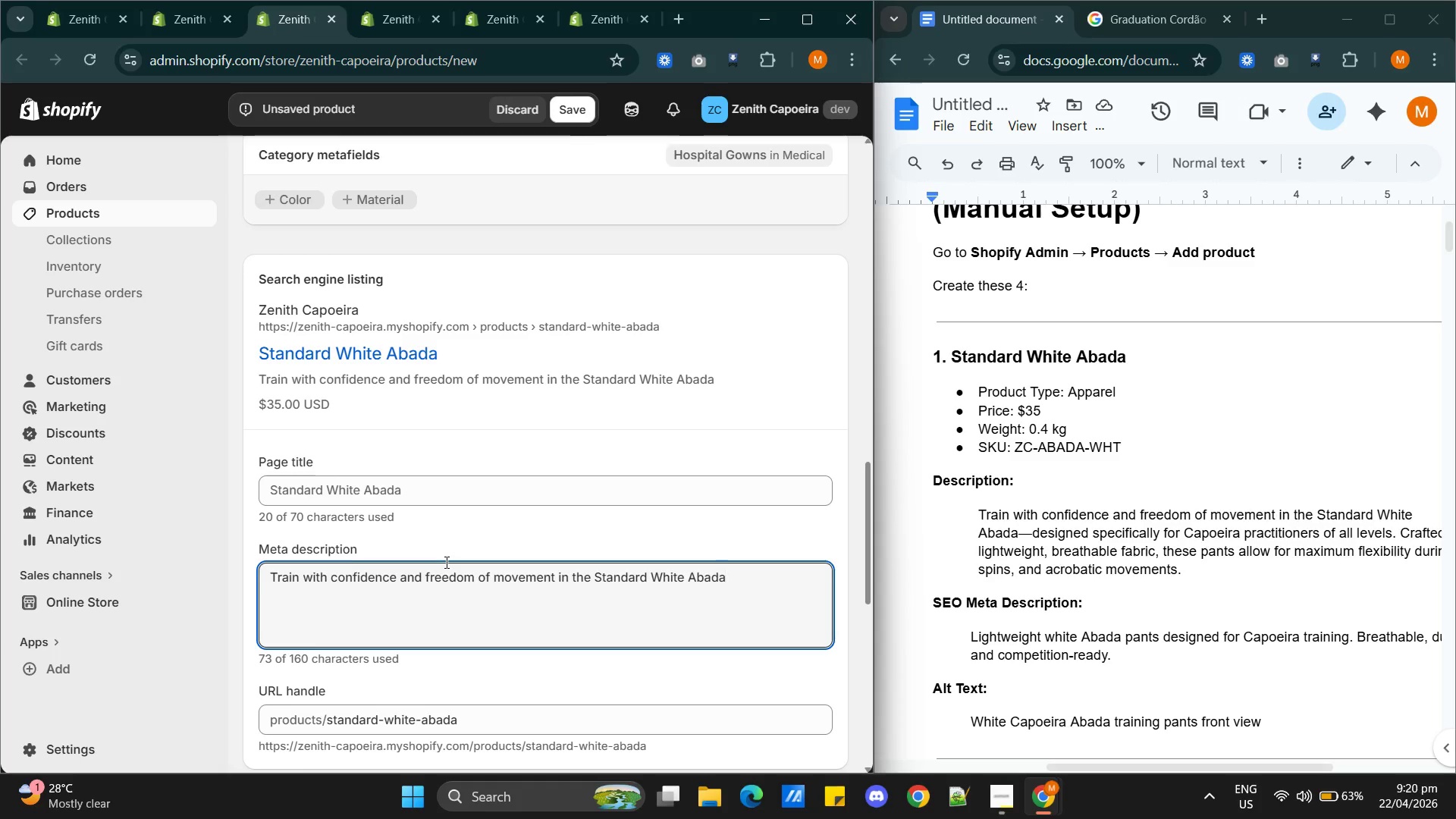 
type(, designed specifically for Capoeira practitioners of all levels.)
 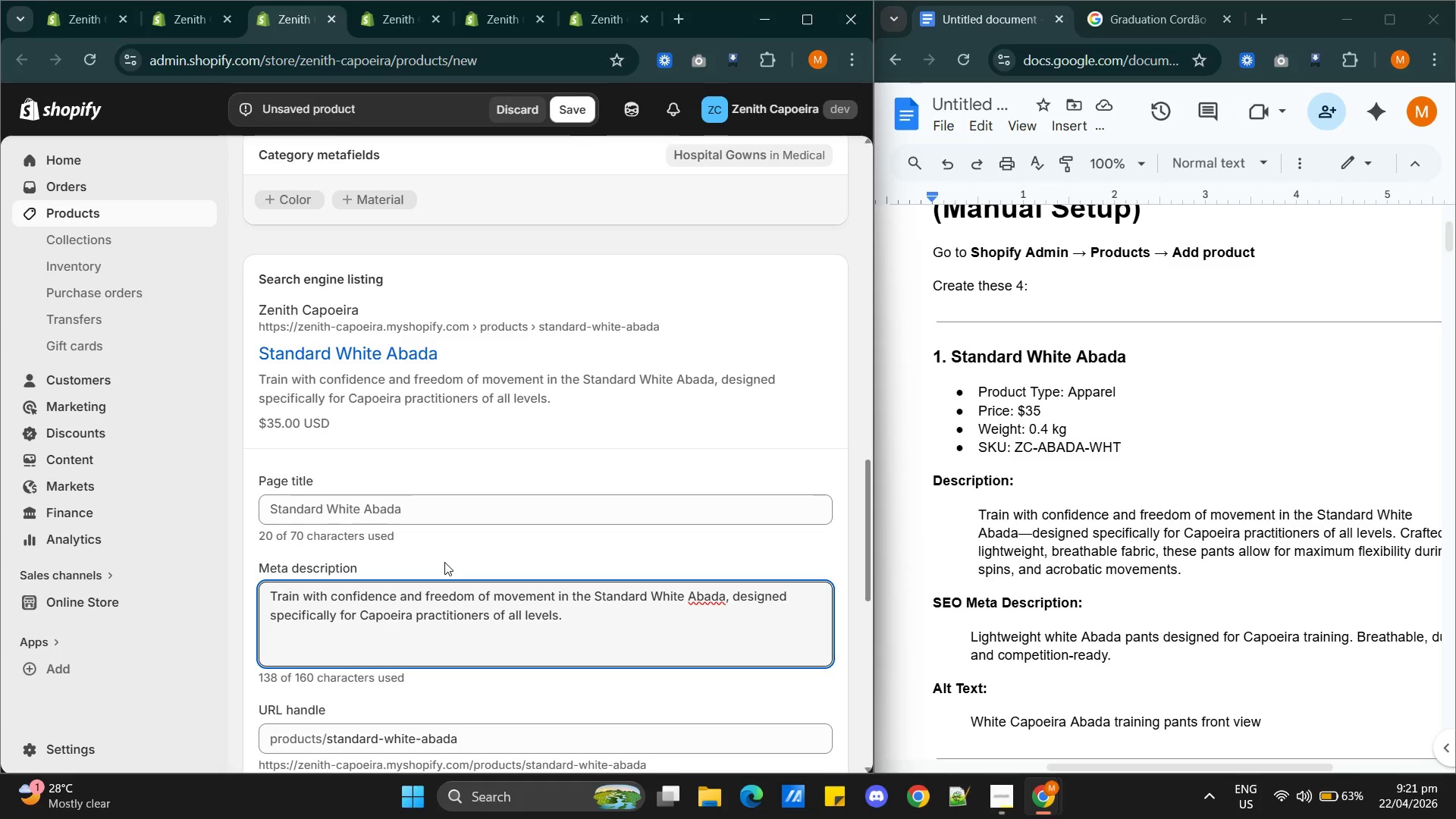 
left_click_drag(start_coordinate=[1081, 770], to_coordinate=[1107, 770])
 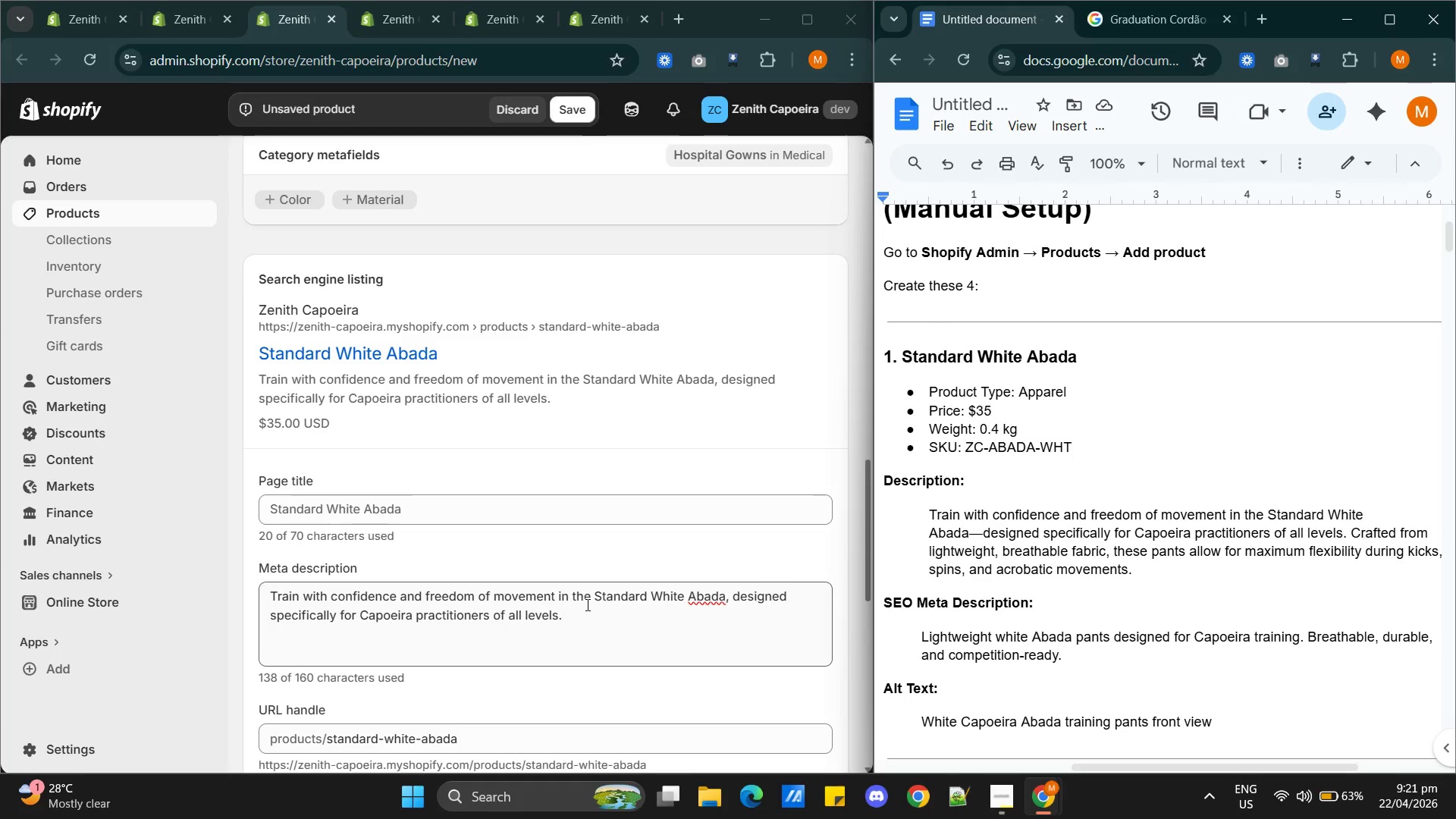 
left_click([595, 623])
 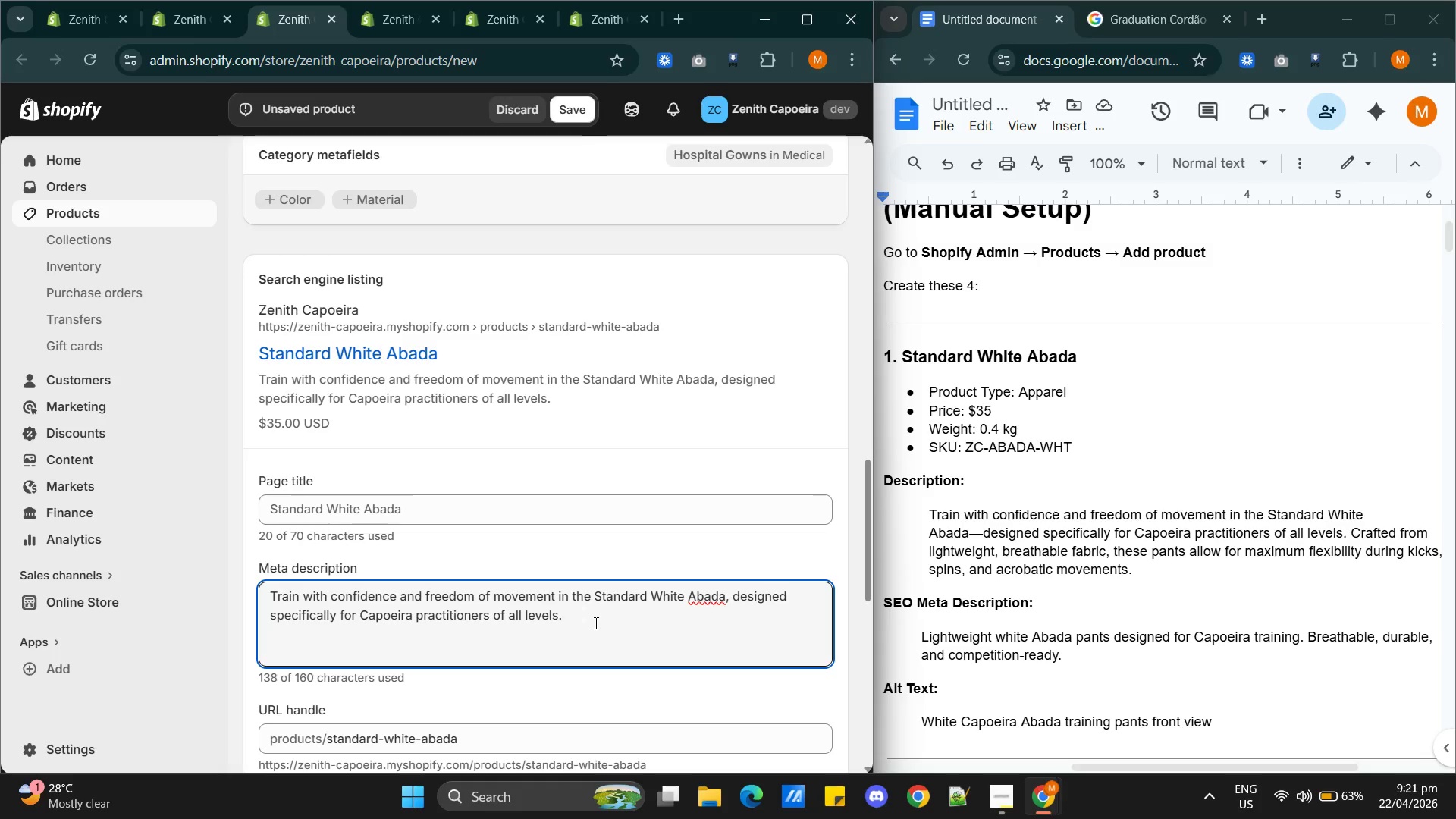 
type( Crafted from lightweight, breathable fabric, these pants allow for maximum flexibility during kicks, spins and acrobatic movements)
 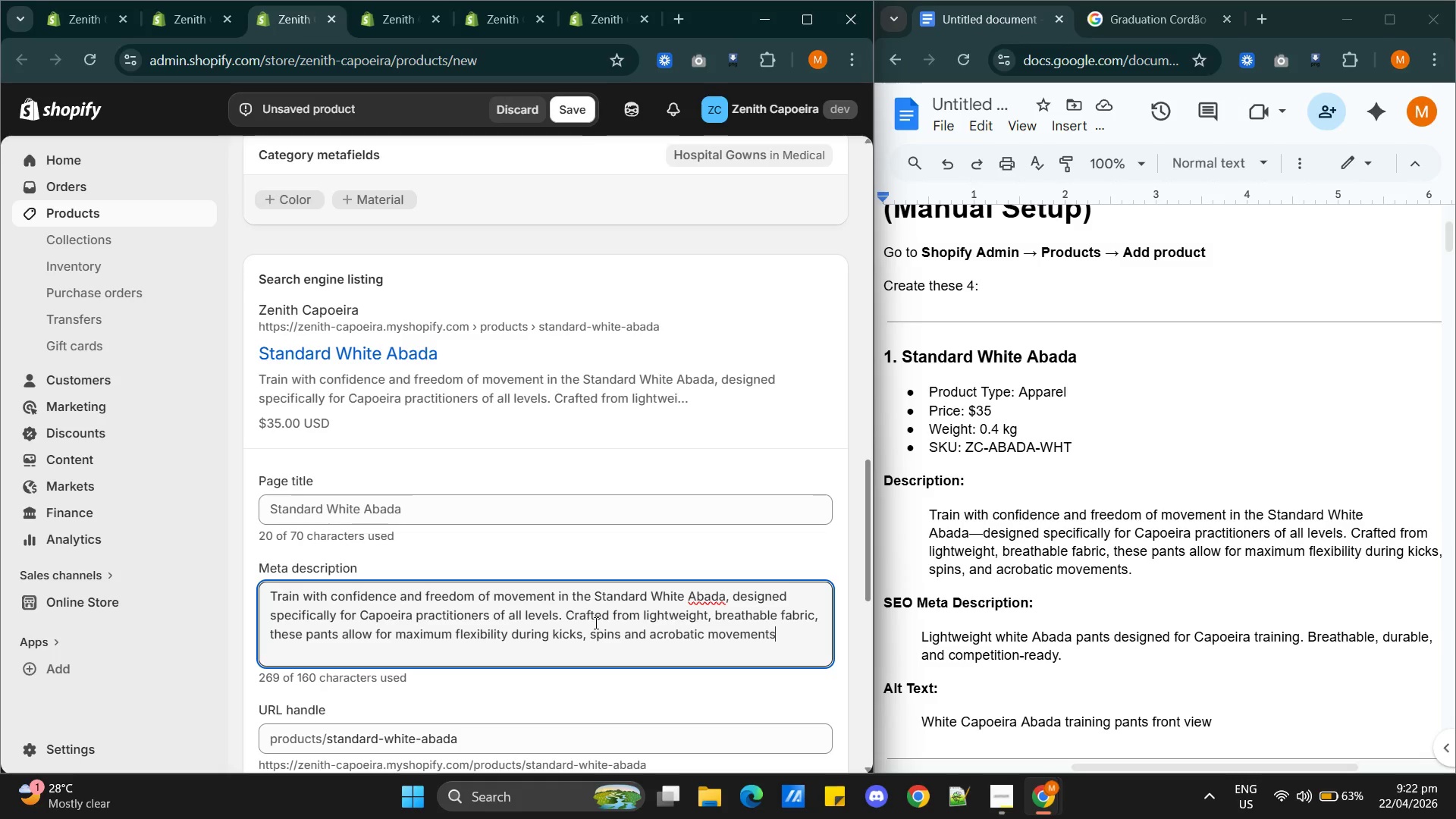 
scroll: coordinate [560, 598], scroll_direction: down, amount: 4.0
 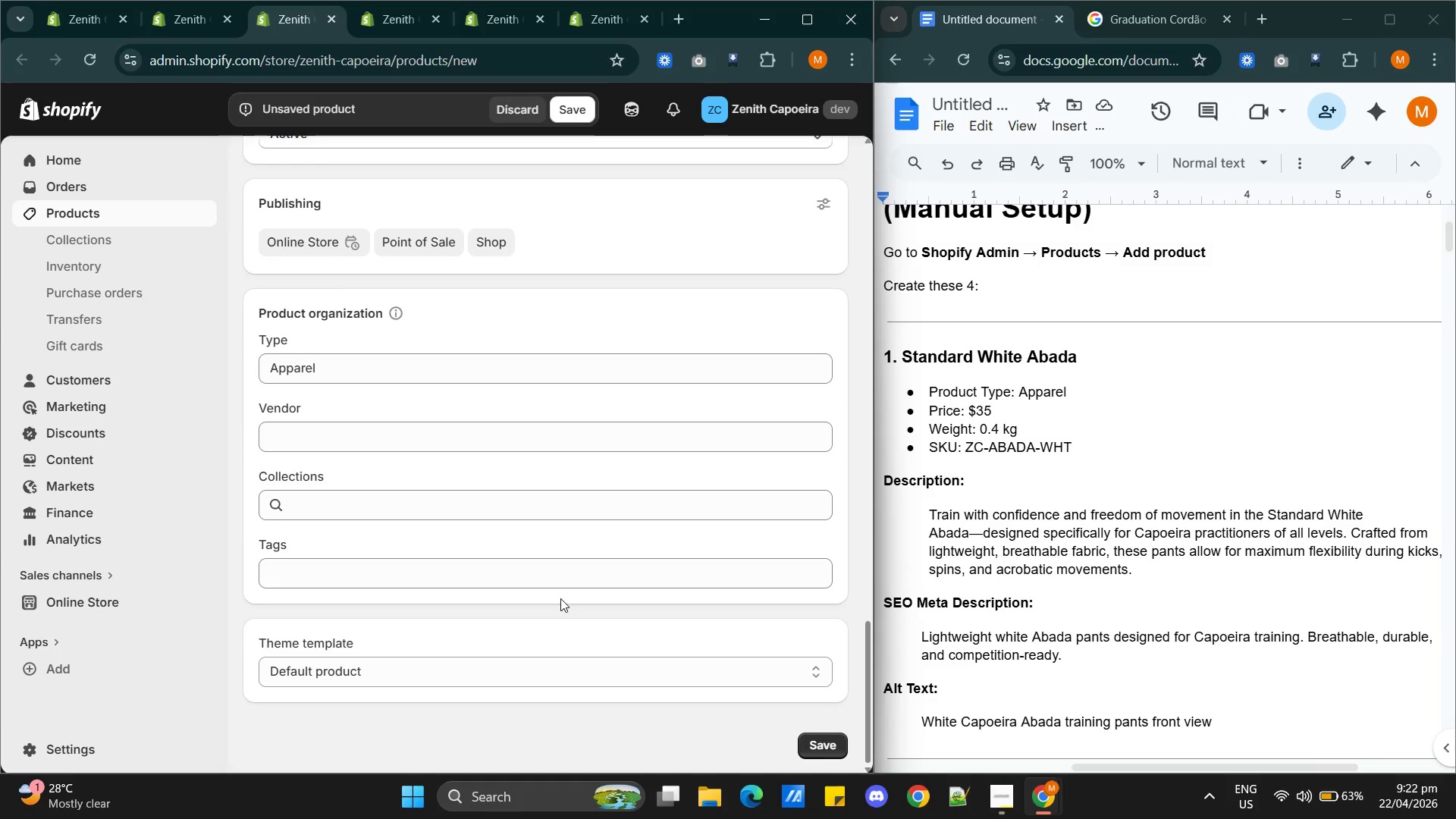 
scroll: coordinate [635, 620], scroll_direction: up, amount: 16.0
 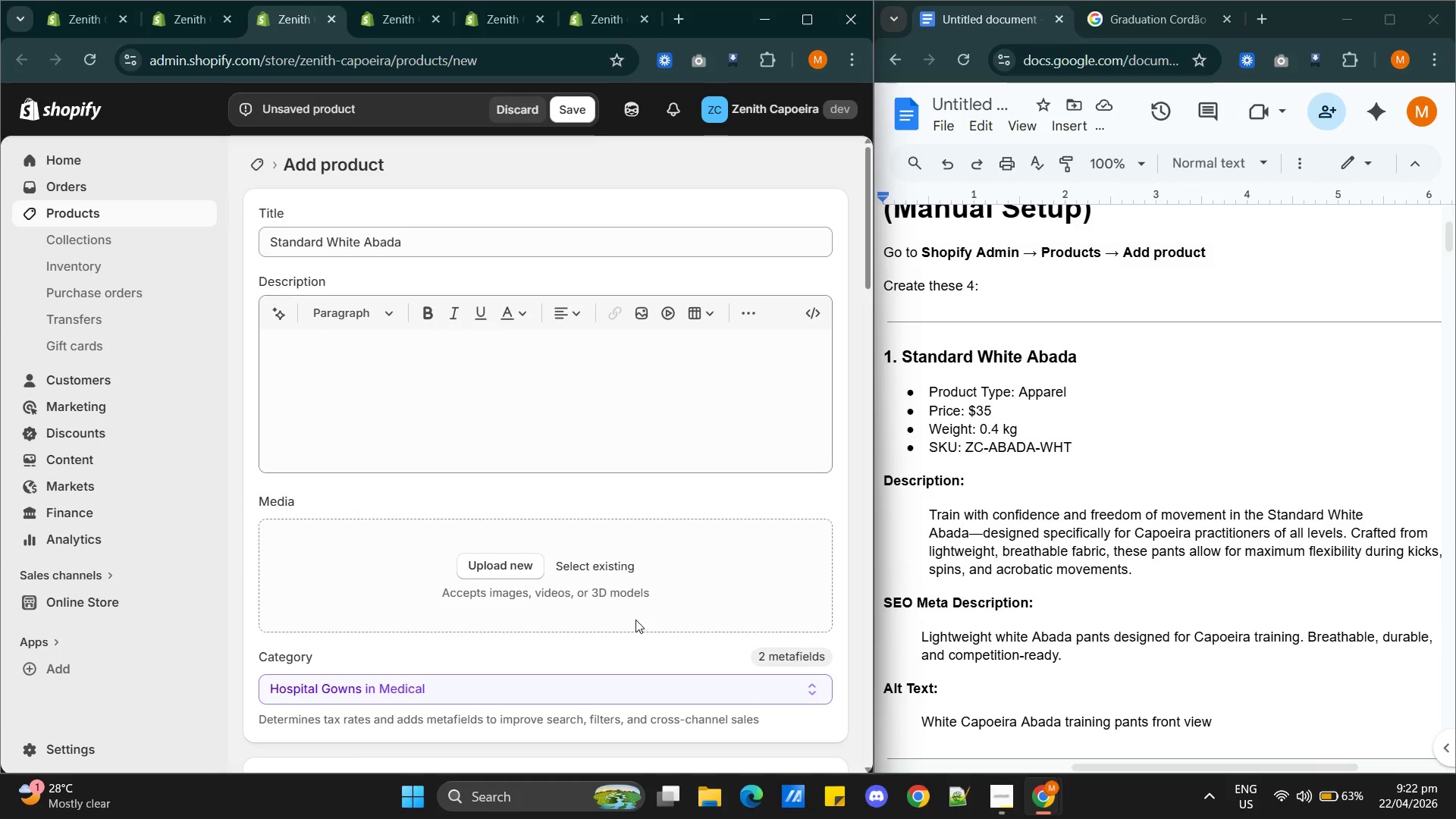 
scroll: coordinate [635, 620], scroll_direction: down, amount: 16.0
 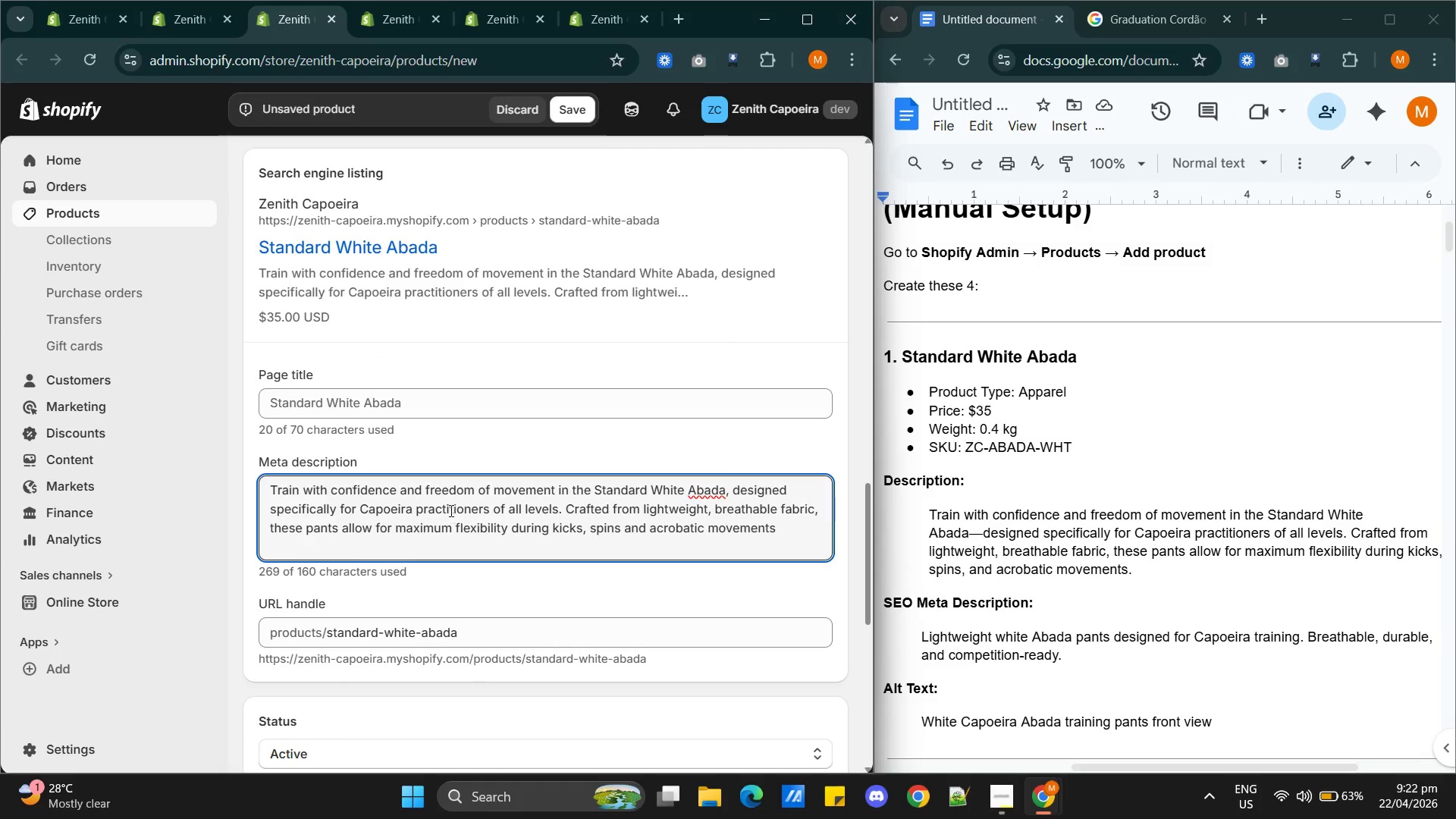 
double_click([450, 510])
 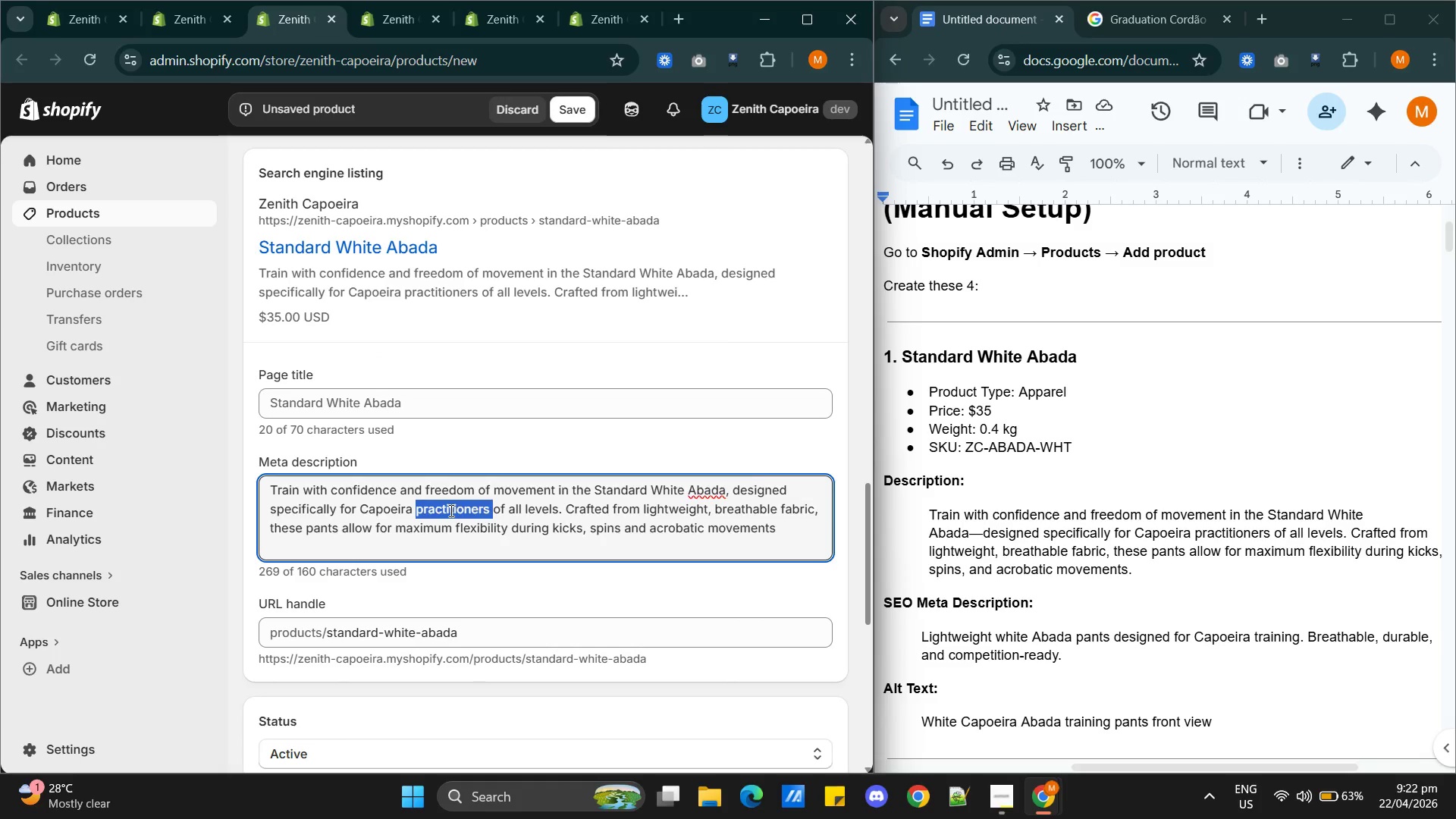 
triple_click([450, 510])
 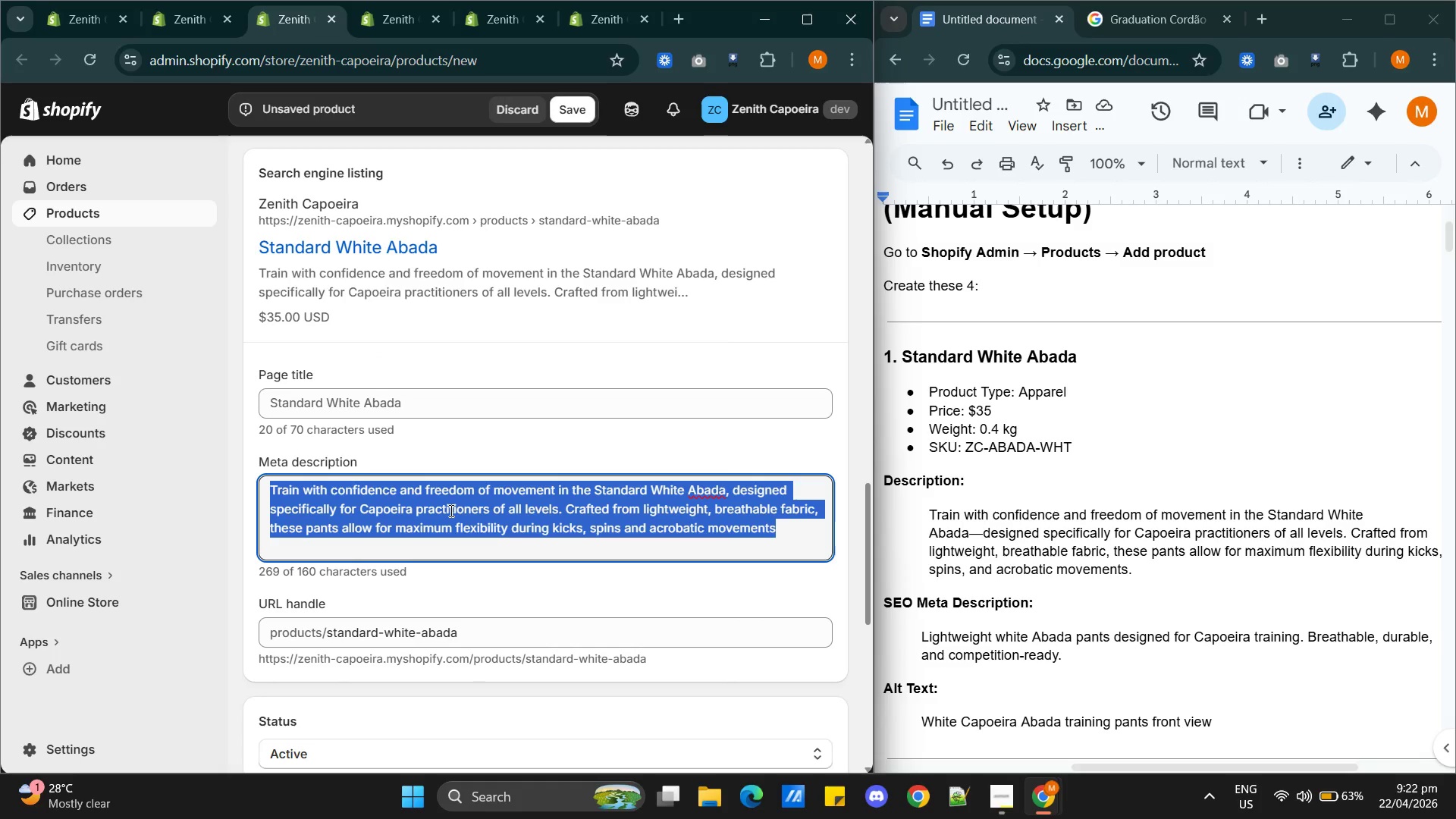 
key(Control+X)
 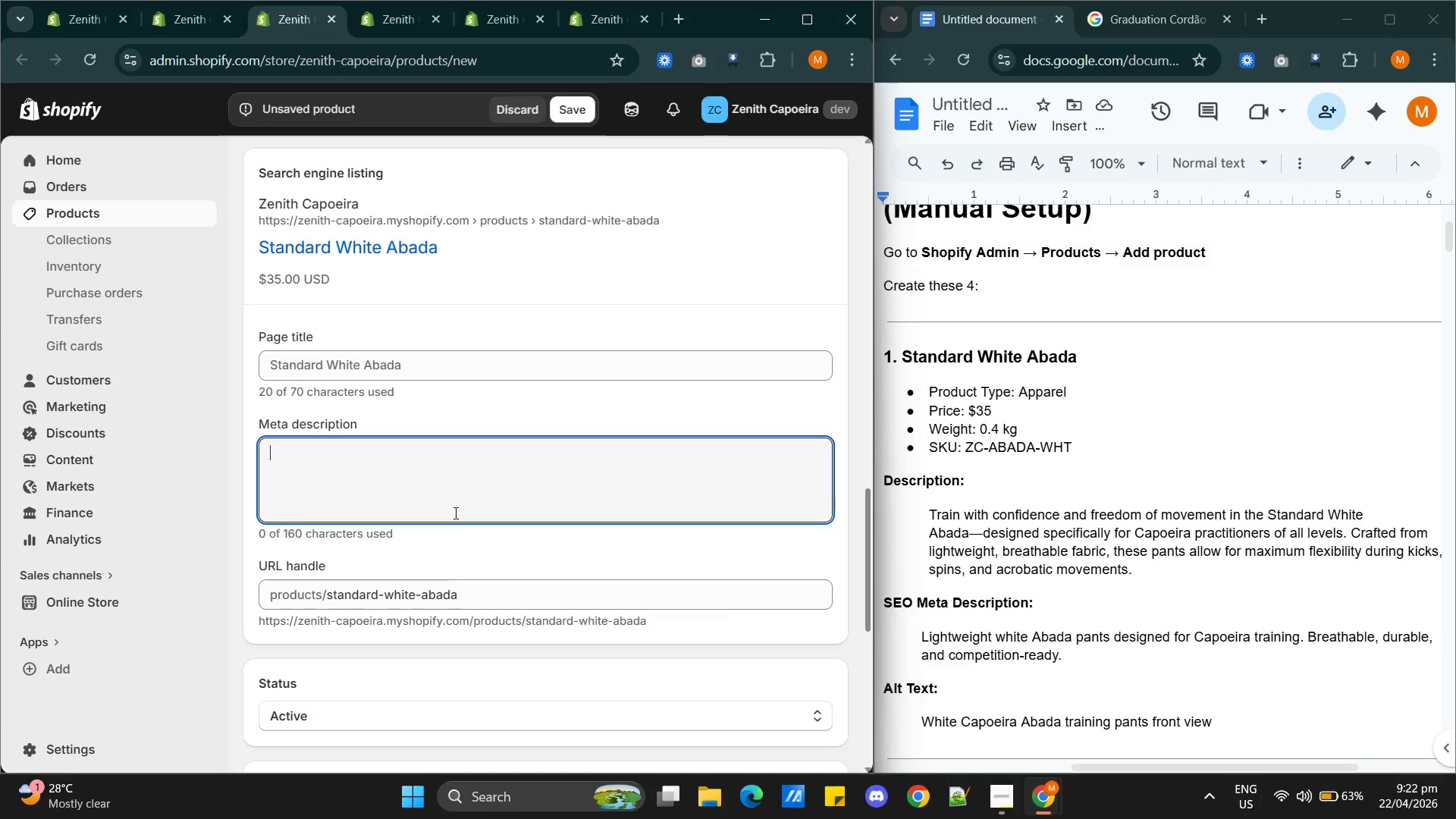 
scroll: coordinate [467, 518], scroll_direction: up, amount: 15.0
 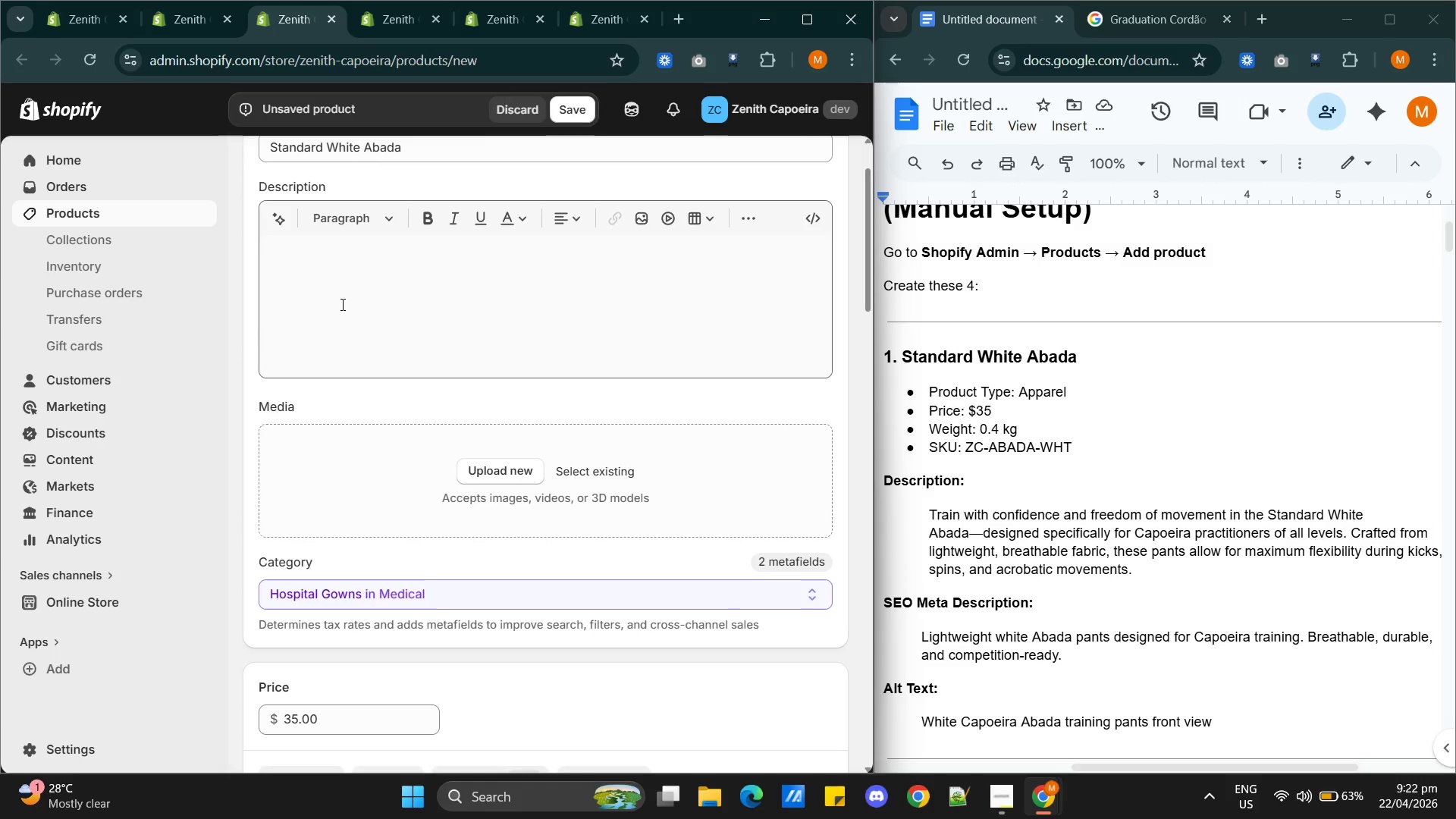 
left_click([353, 286])
 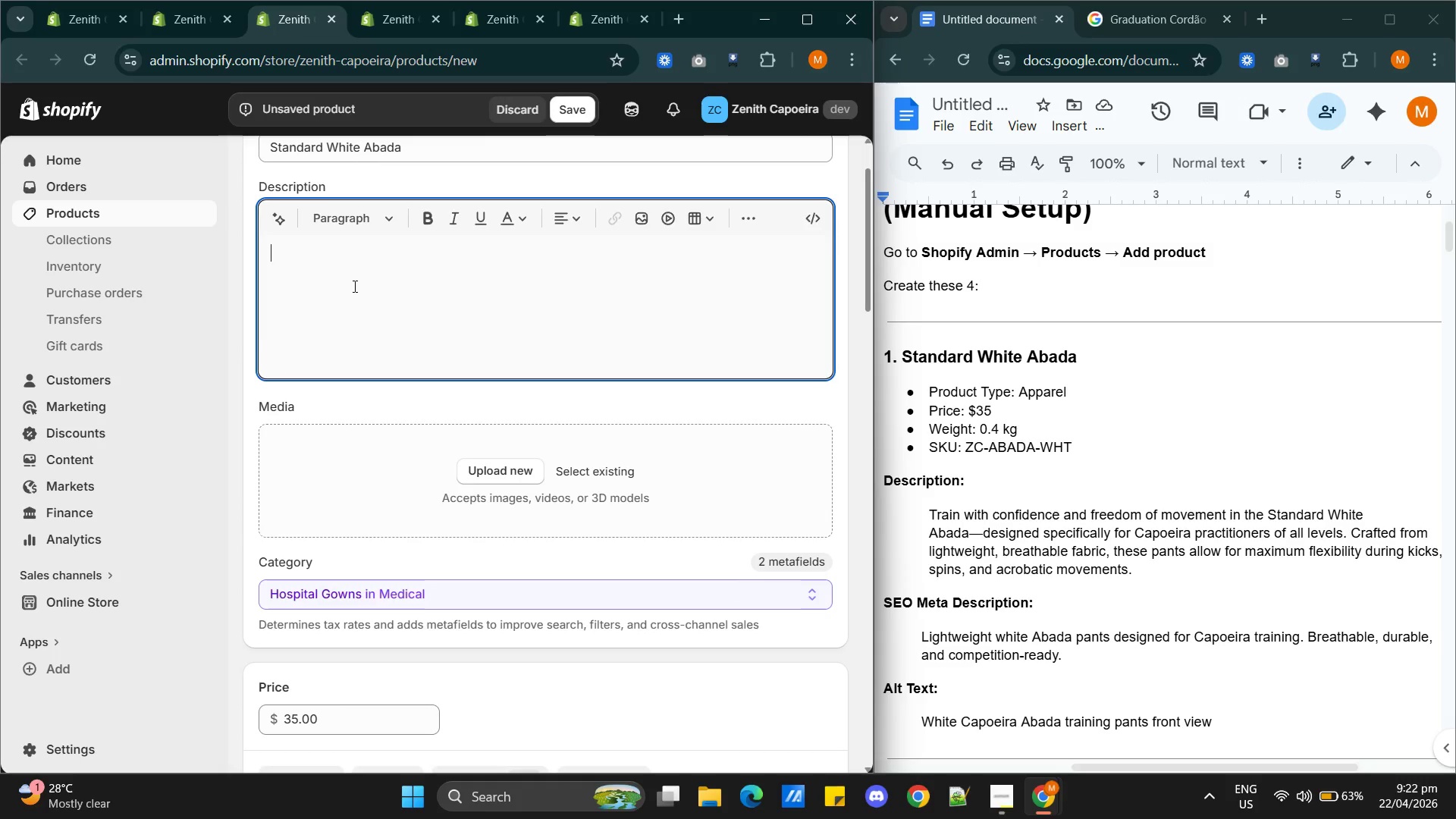 
key(Control+V)
 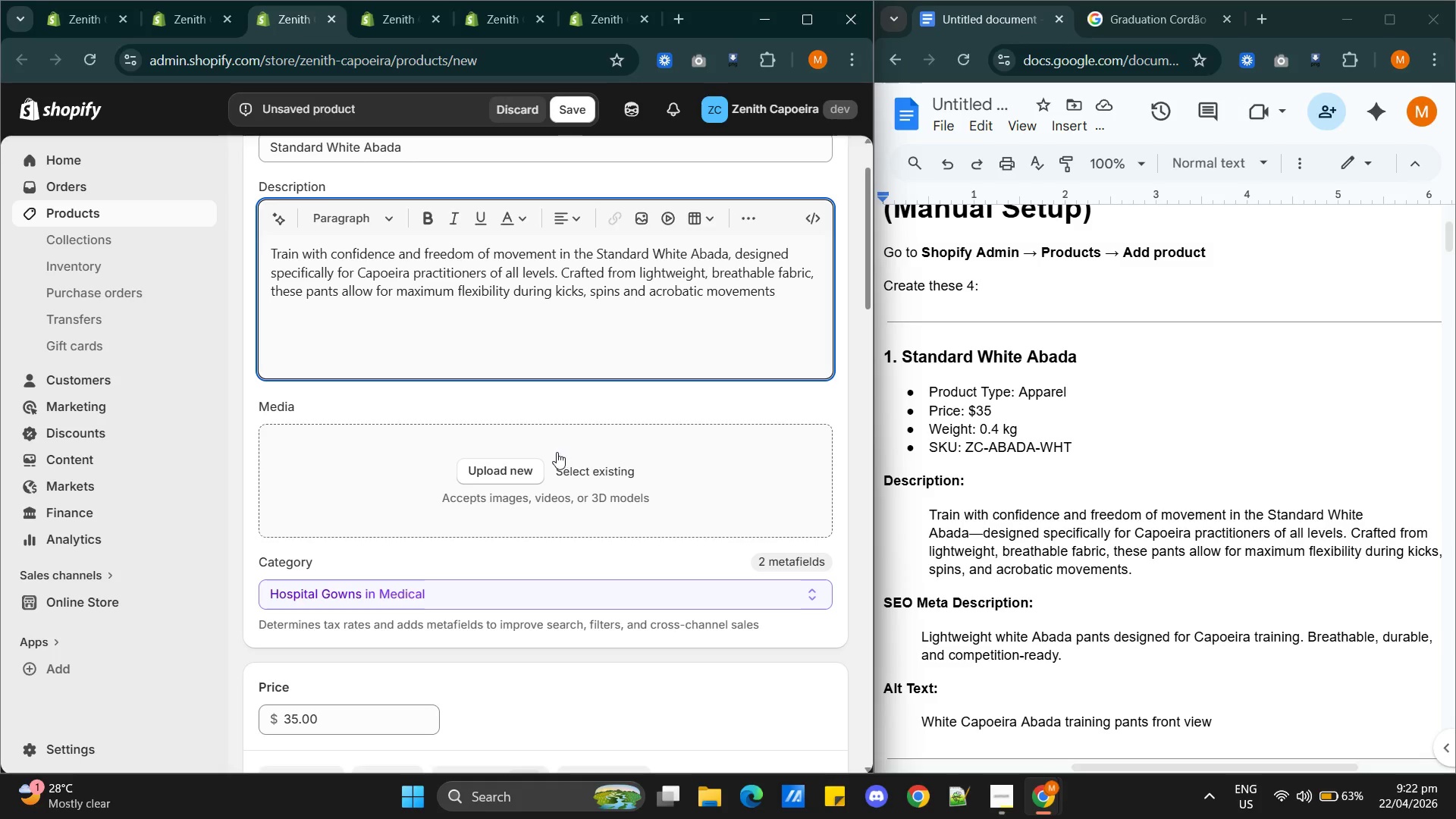 
scroll: coordinate [595, 627], scroll_direction: down, amount: 25.0
 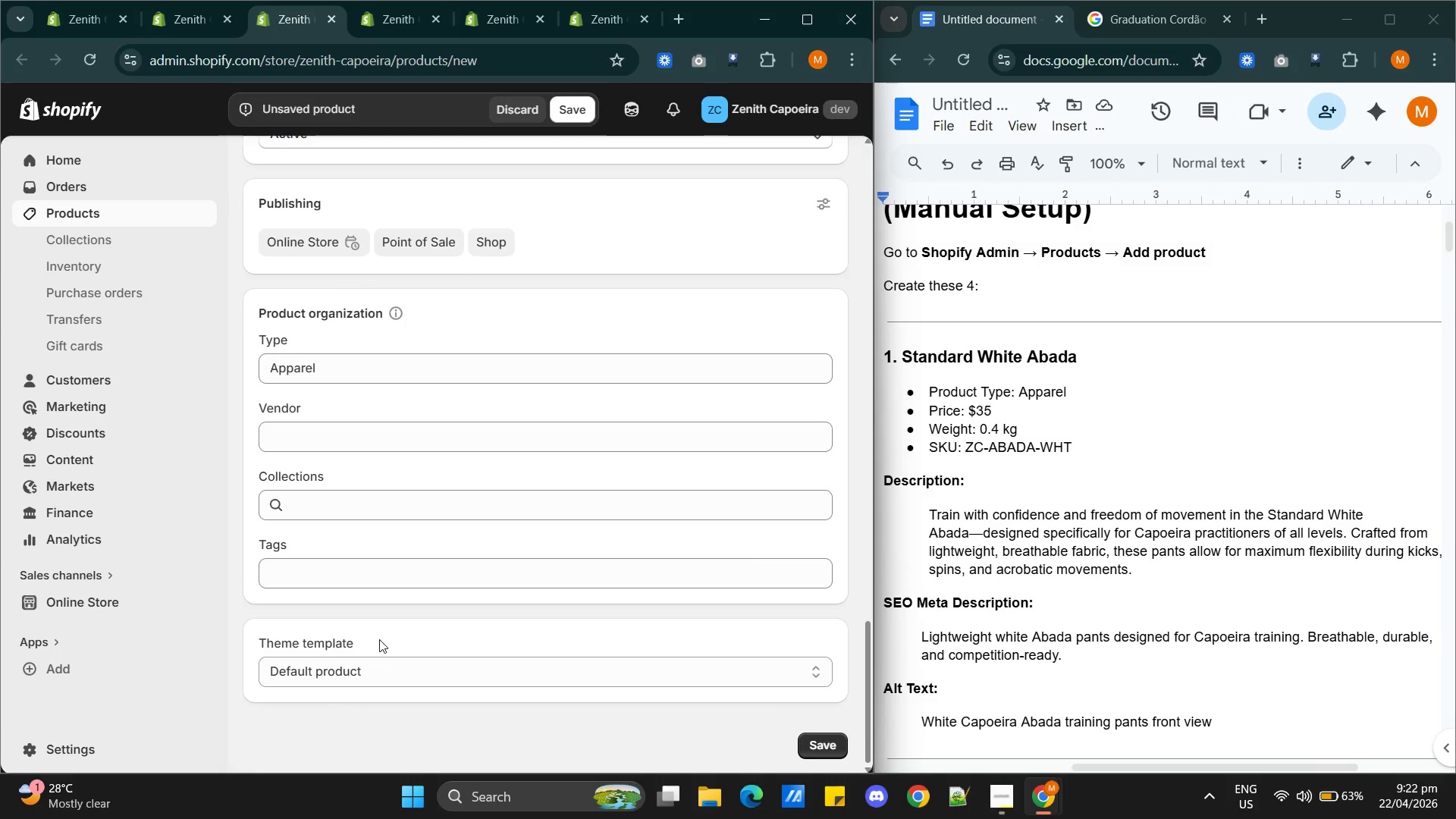 
scroll: coordinate [389, 631], scroll_direction: up, amount: 5.0
 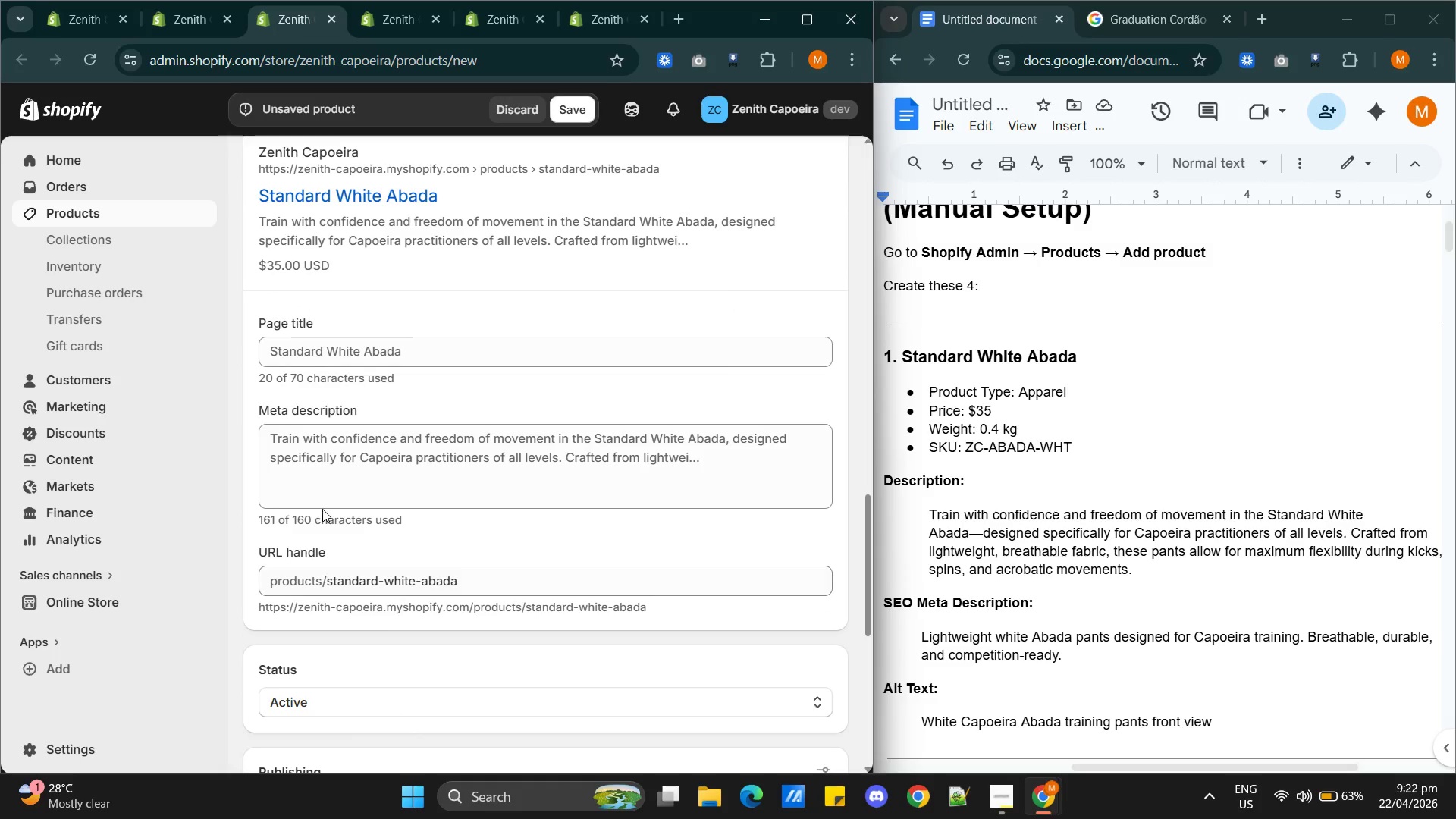 
double_click([333, 444])
 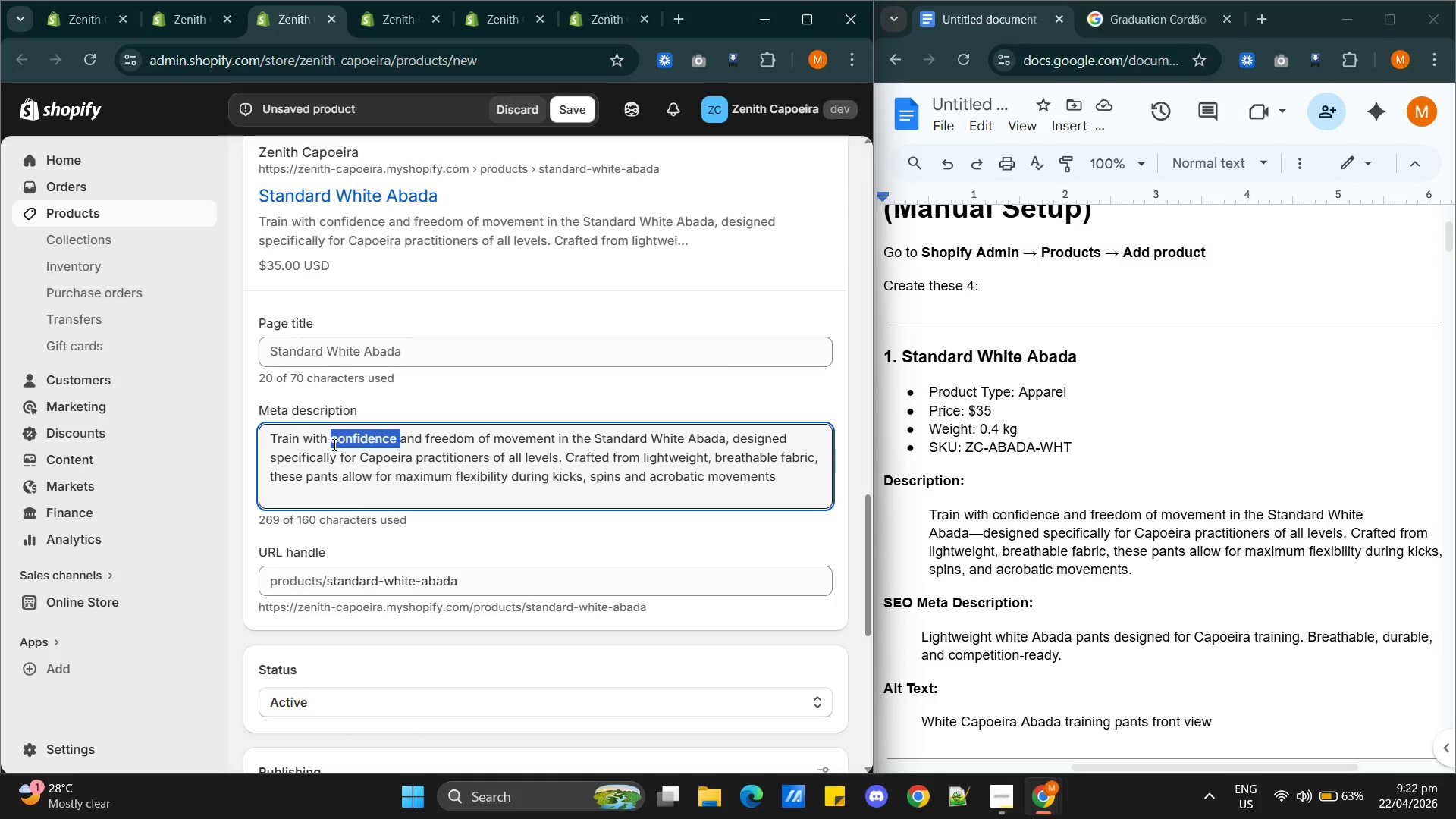 
triple_click([333, 444])
 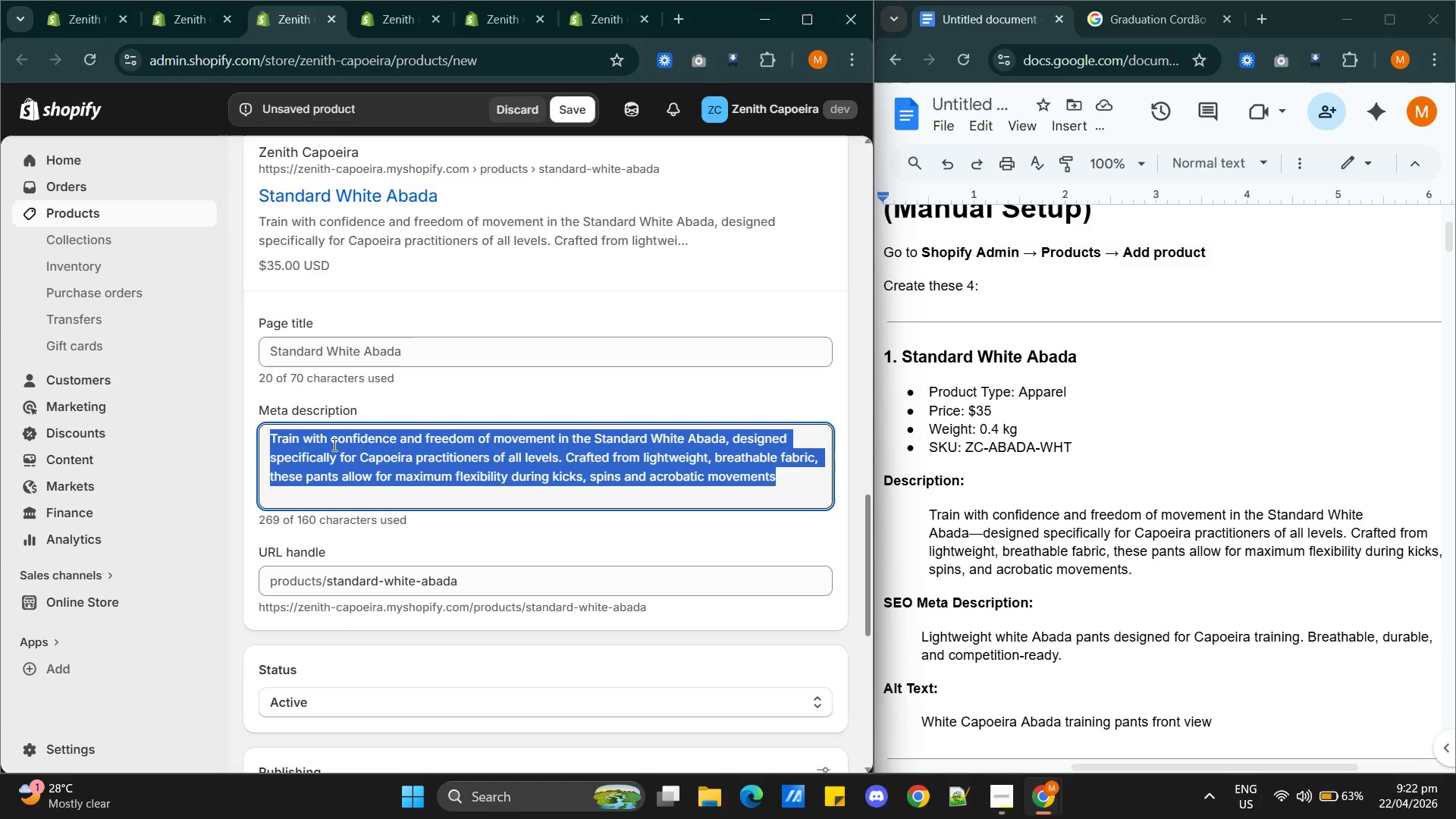 
type(Lightweight white Abada )
 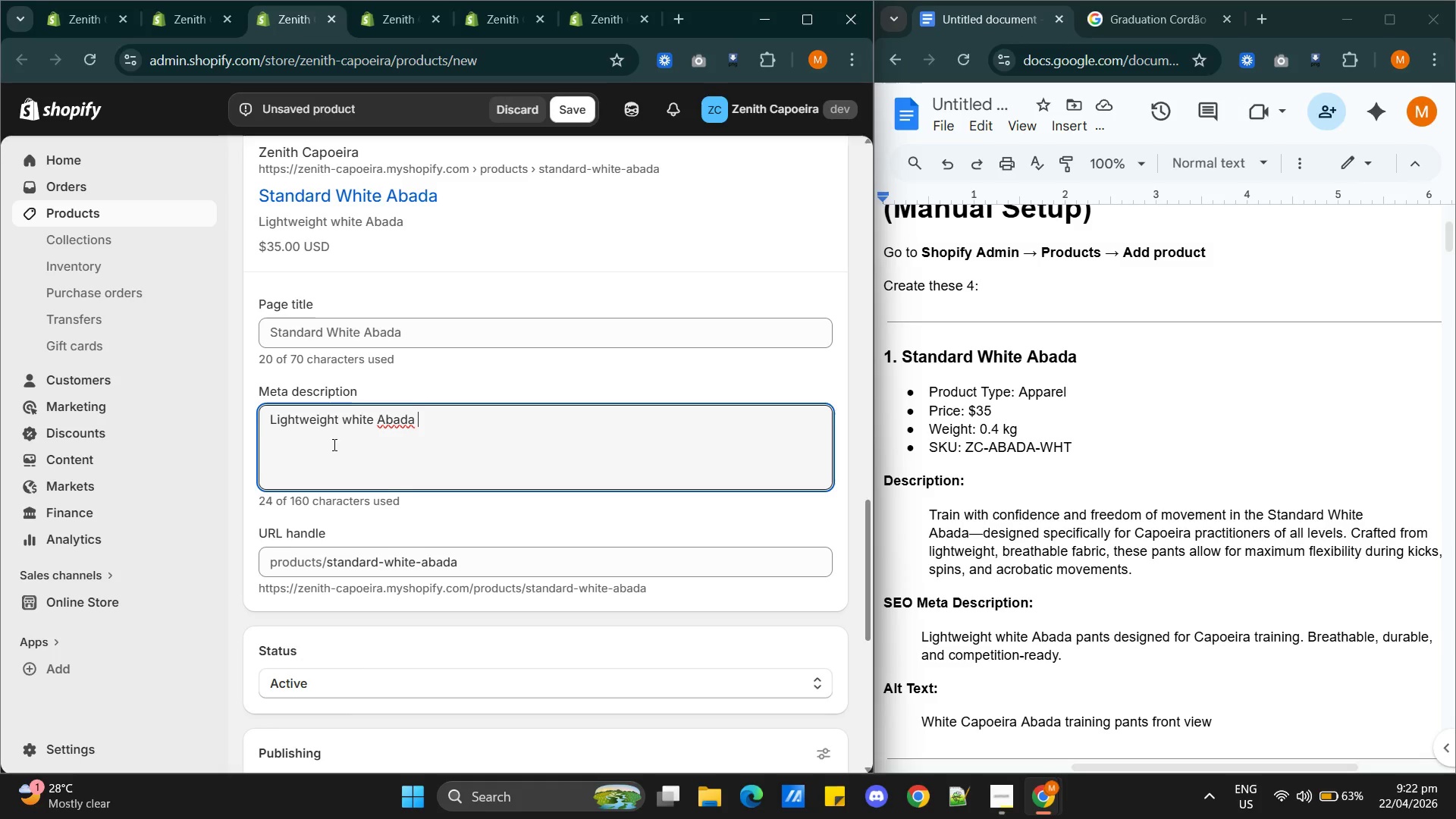 
type(pants designed for Capoeira training. Breathable)
 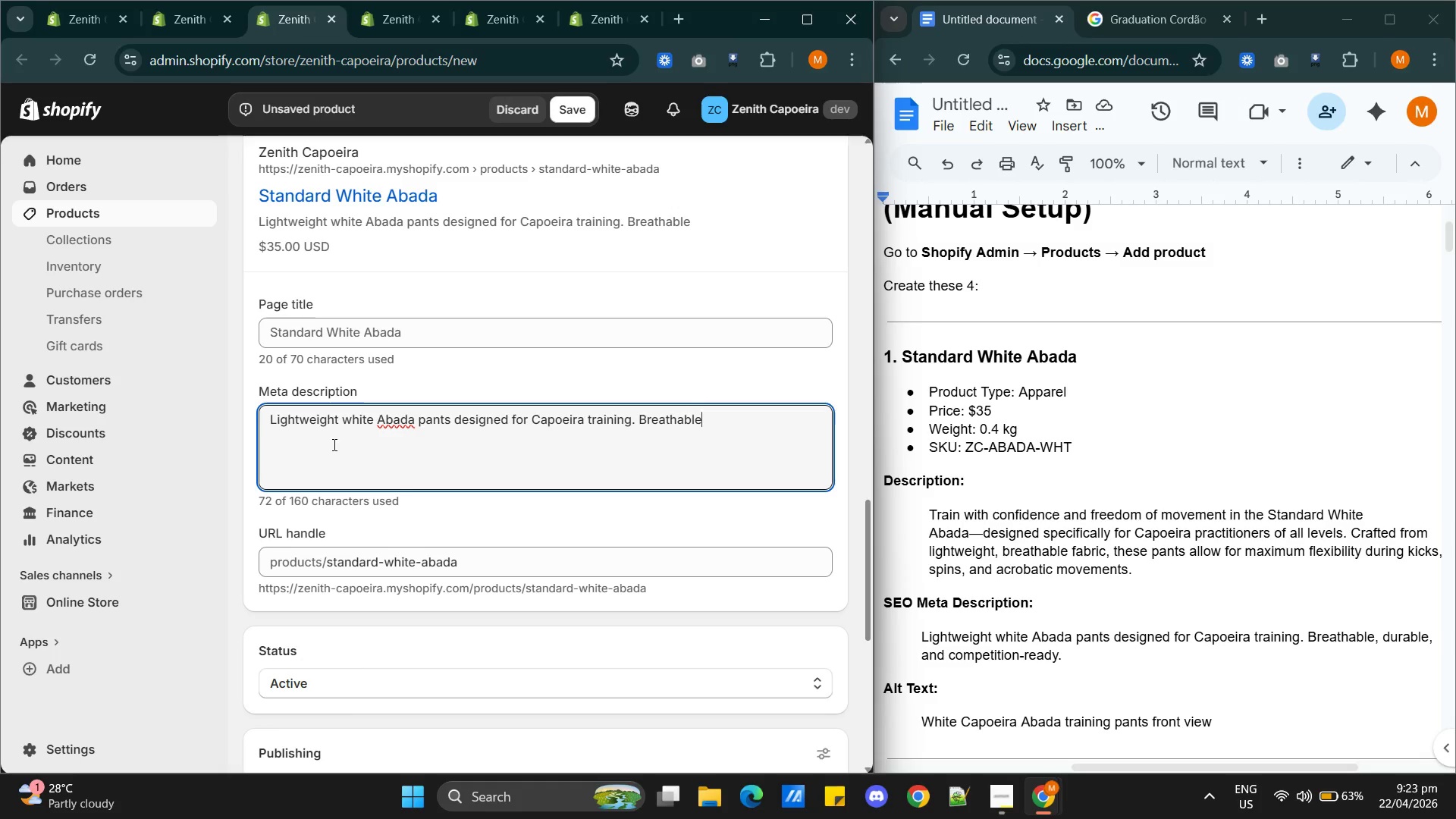 
type(, durable, and competition-ready)
 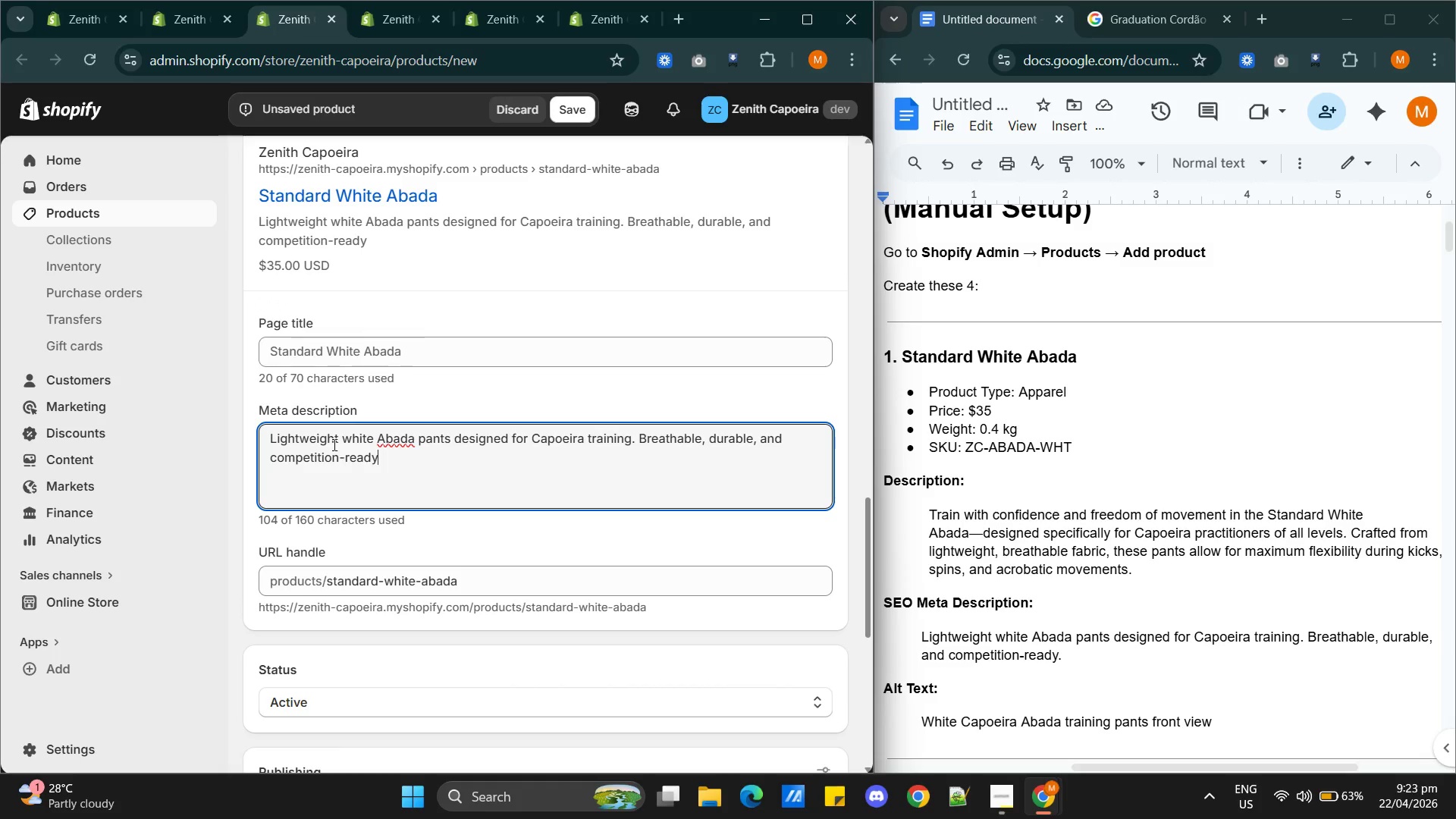 
scroll: coordinate [561, 492], scroll_direction: up, amount: 12.0
 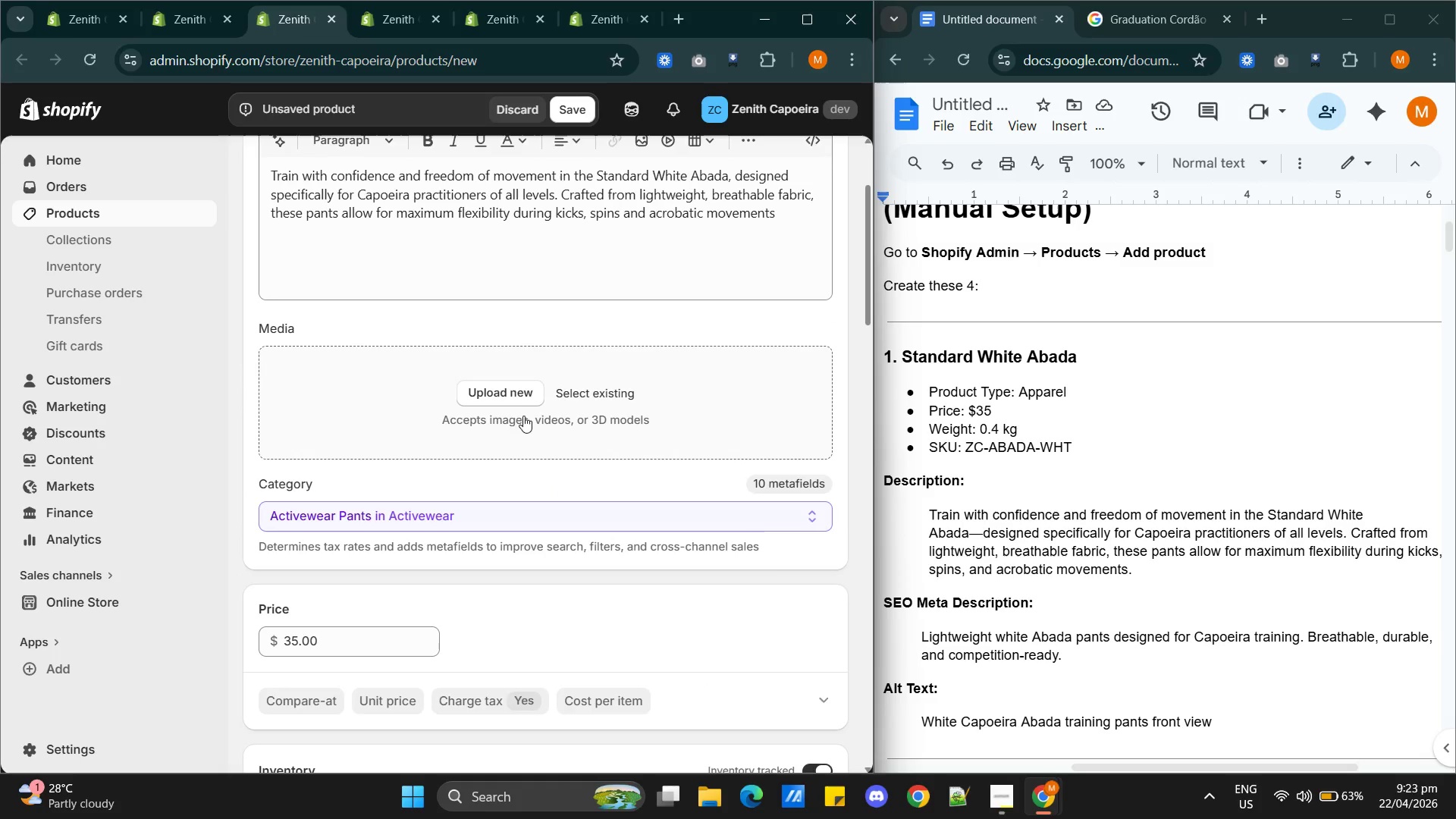 
left_click([503, 388])
 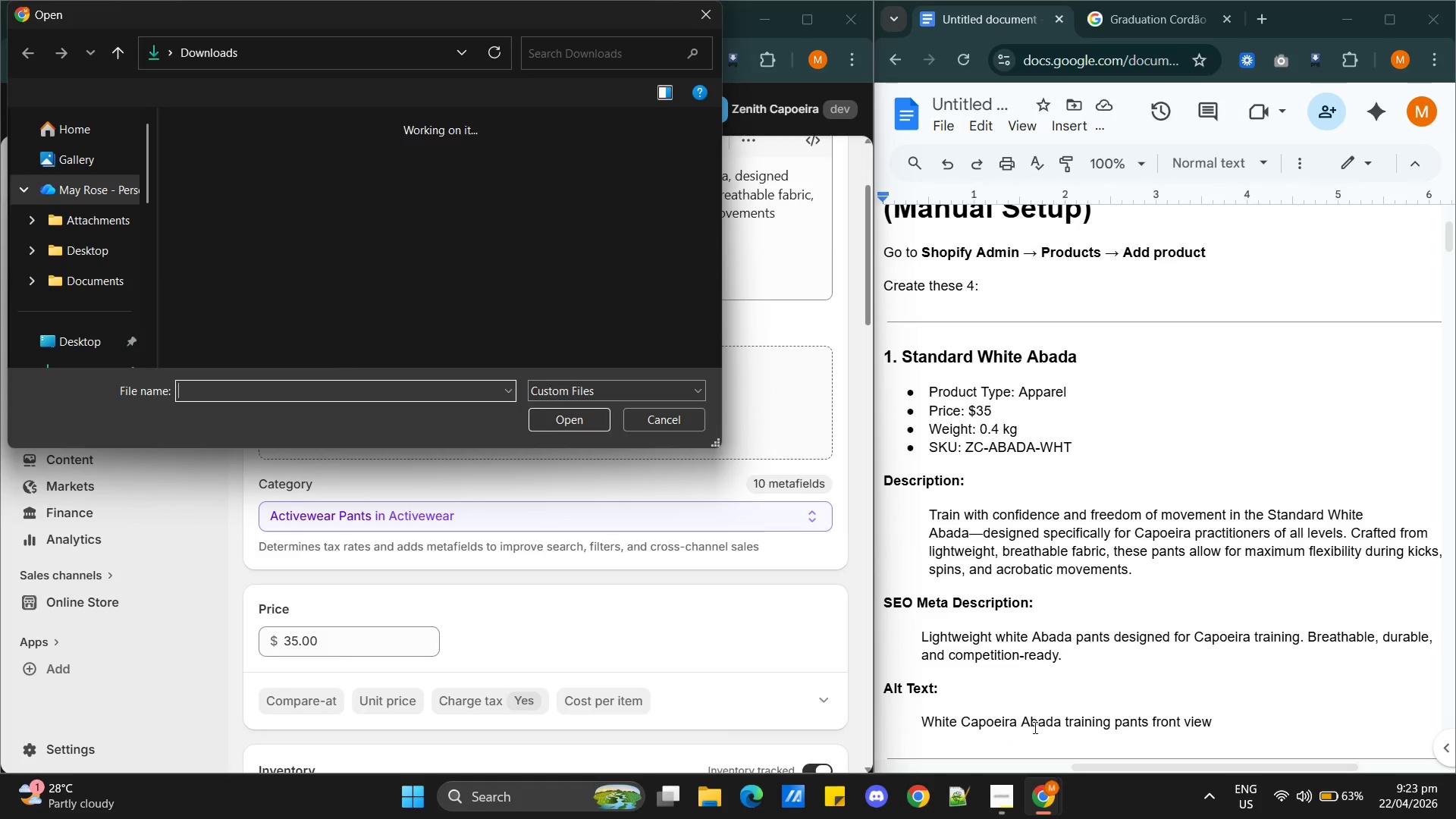 
double_click([1031, 723])
 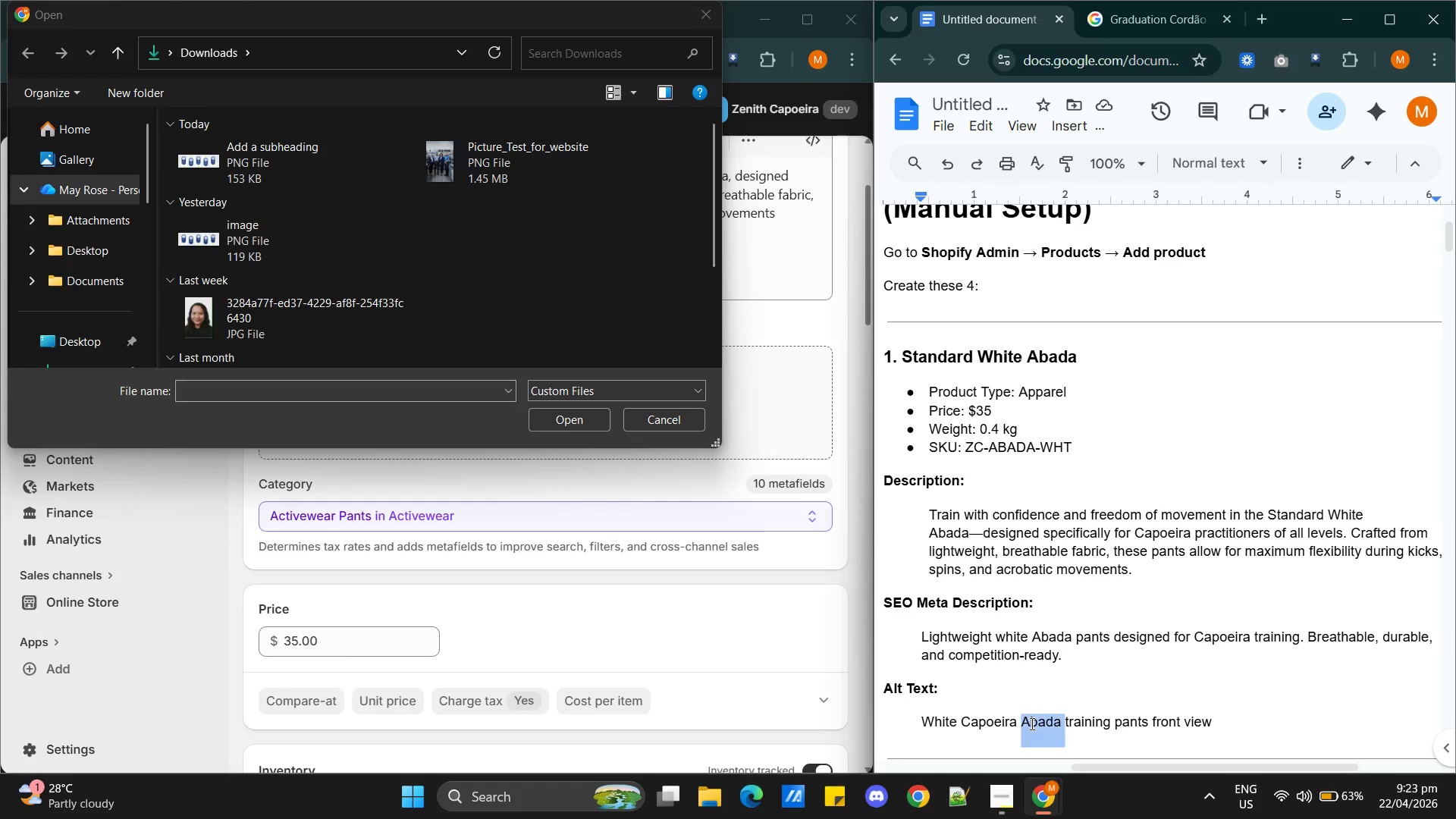 
triple_click([1031, 723])
 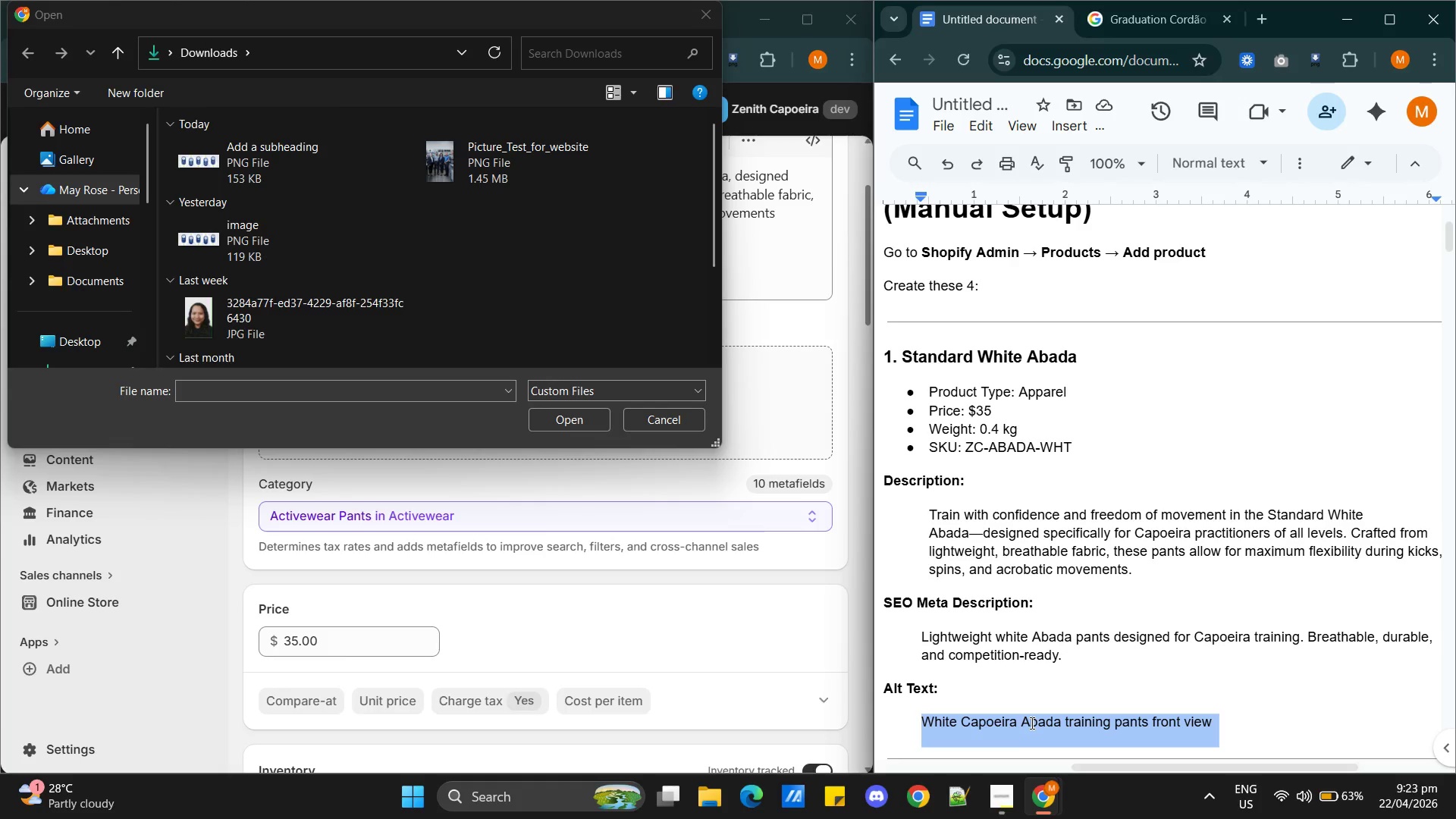 
key(Control+C)
 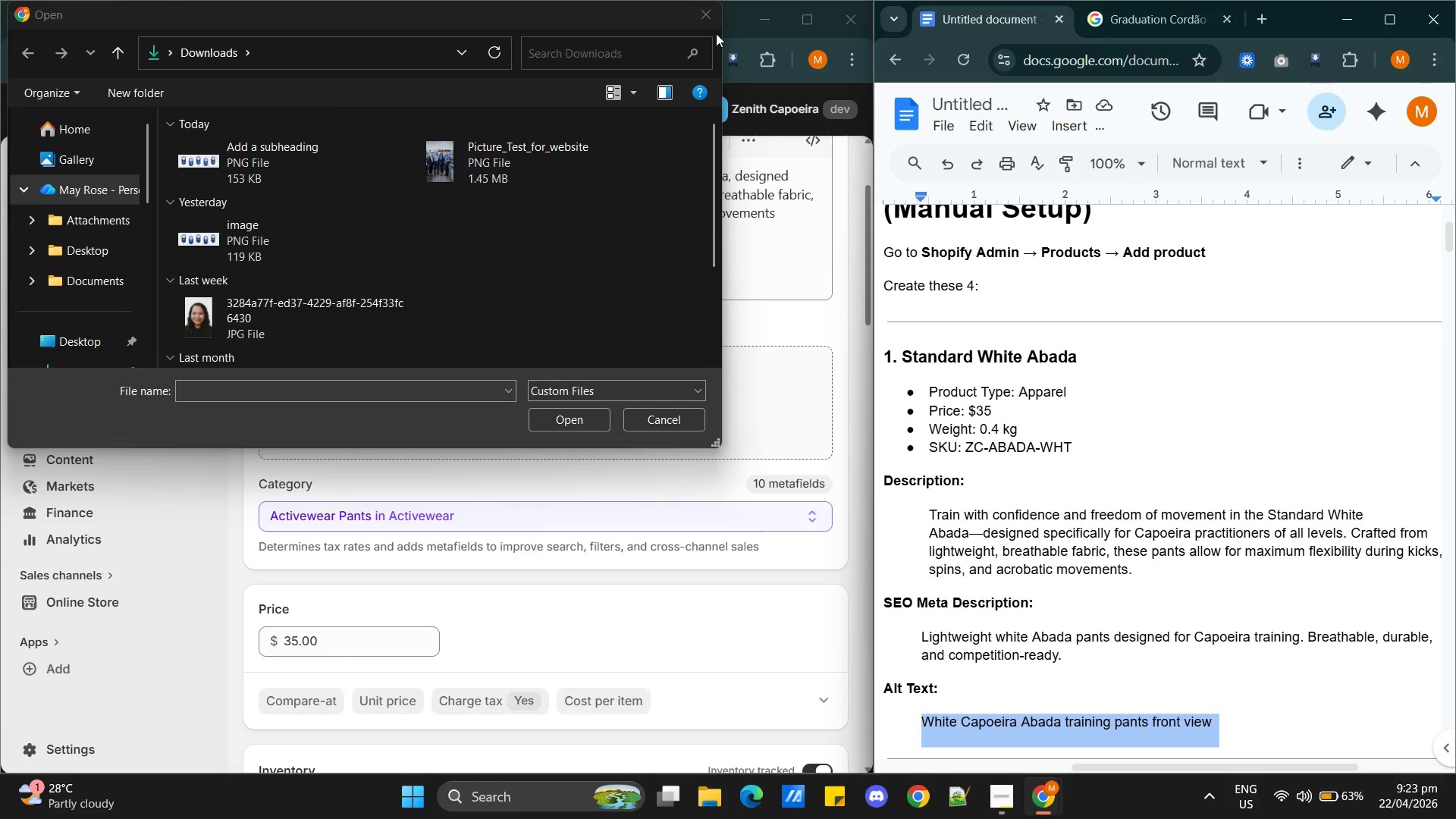 
left_click([703, 10])
 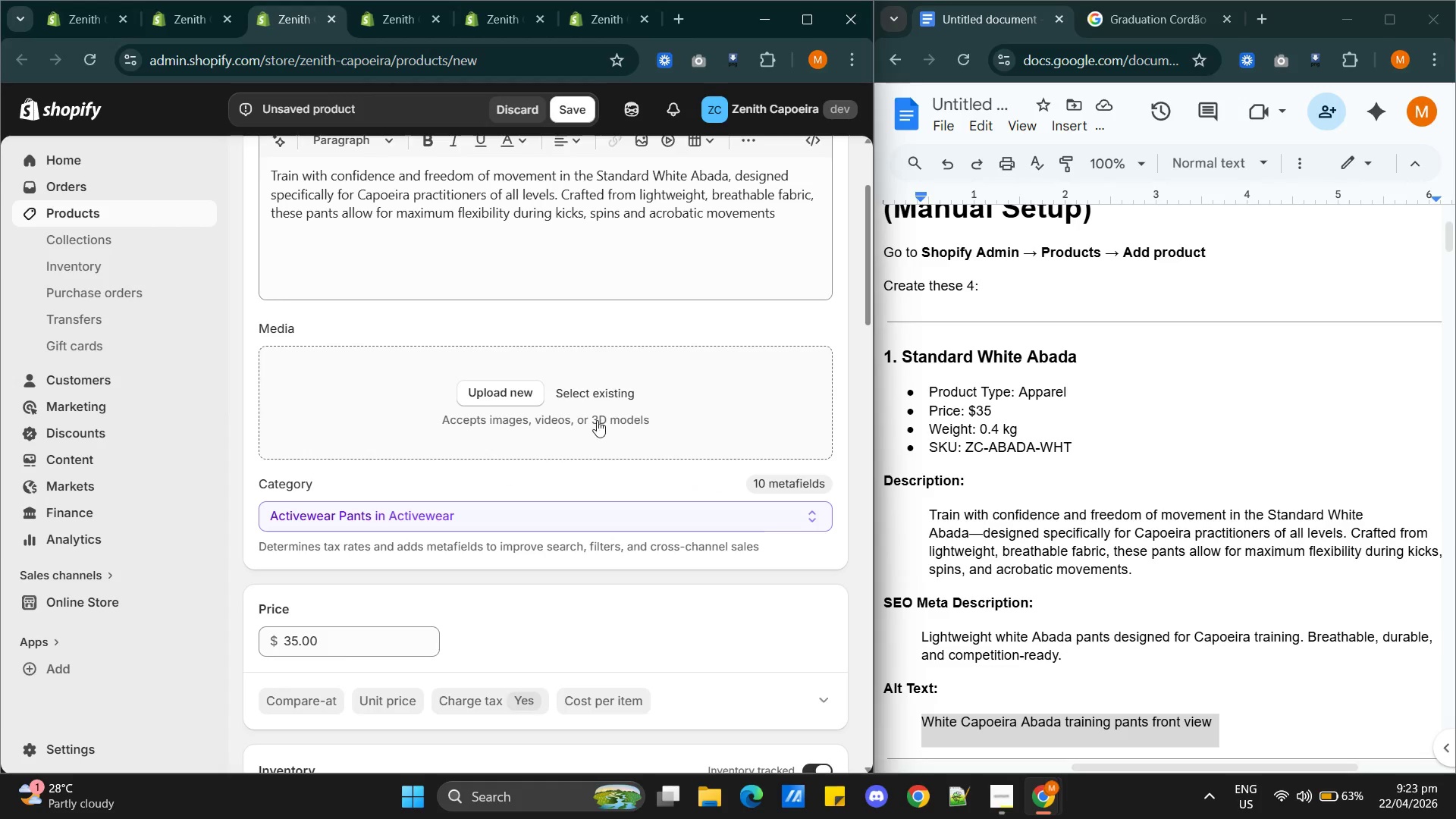 
left_click([610, 394])
 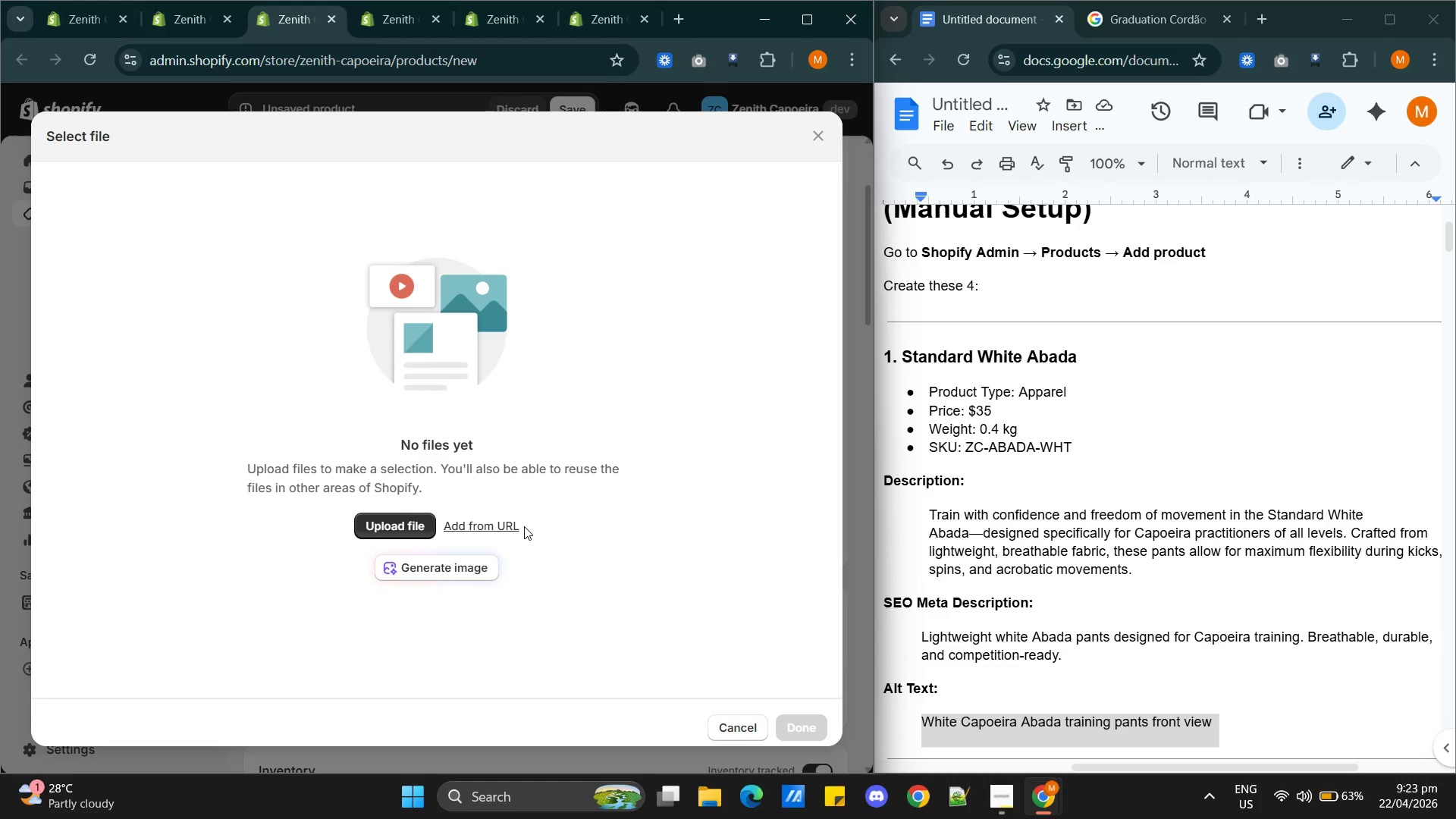 
left_click([450, 570])
 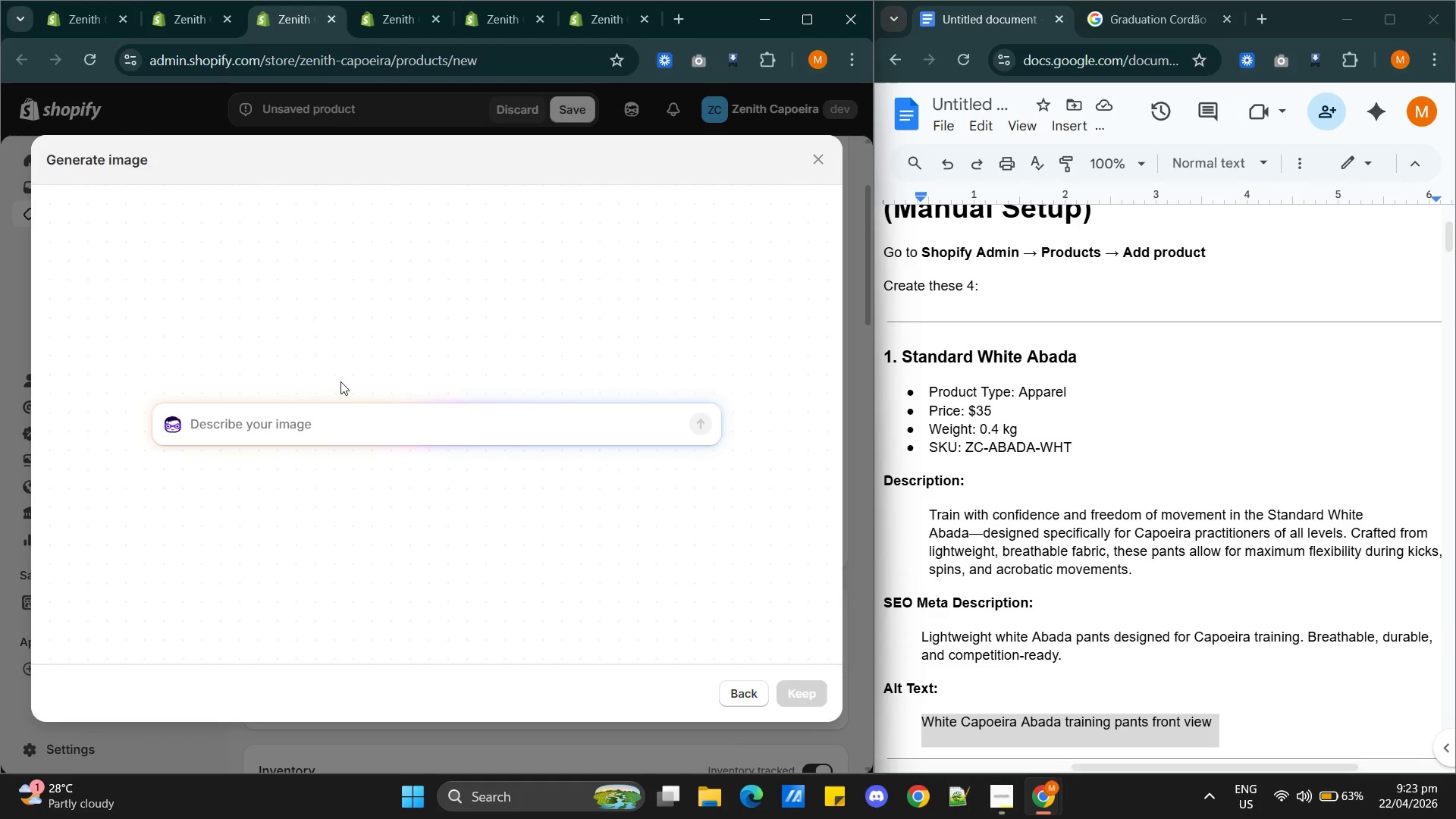 
left_click([347, 422])
 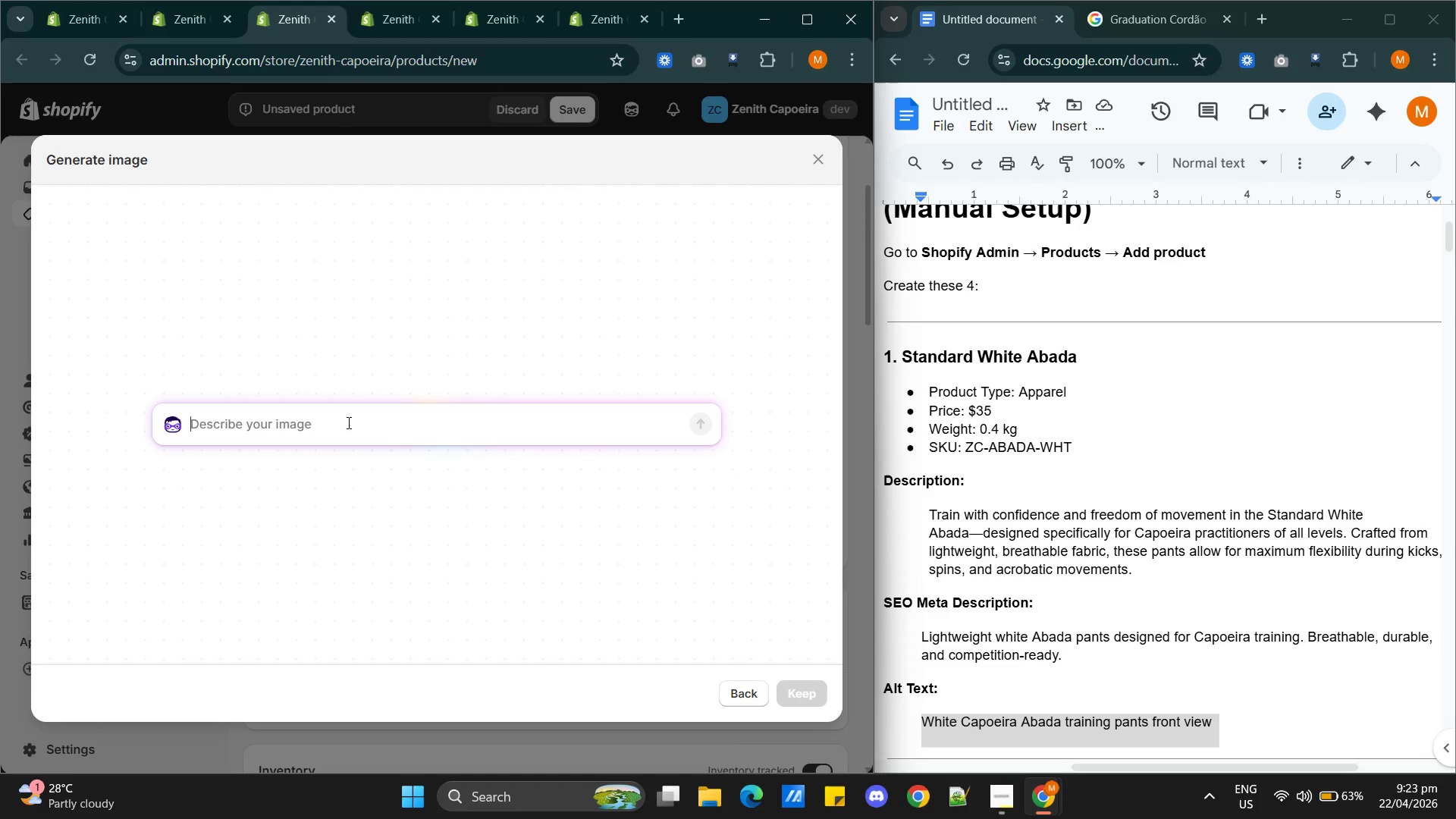 
key(Control+V)
 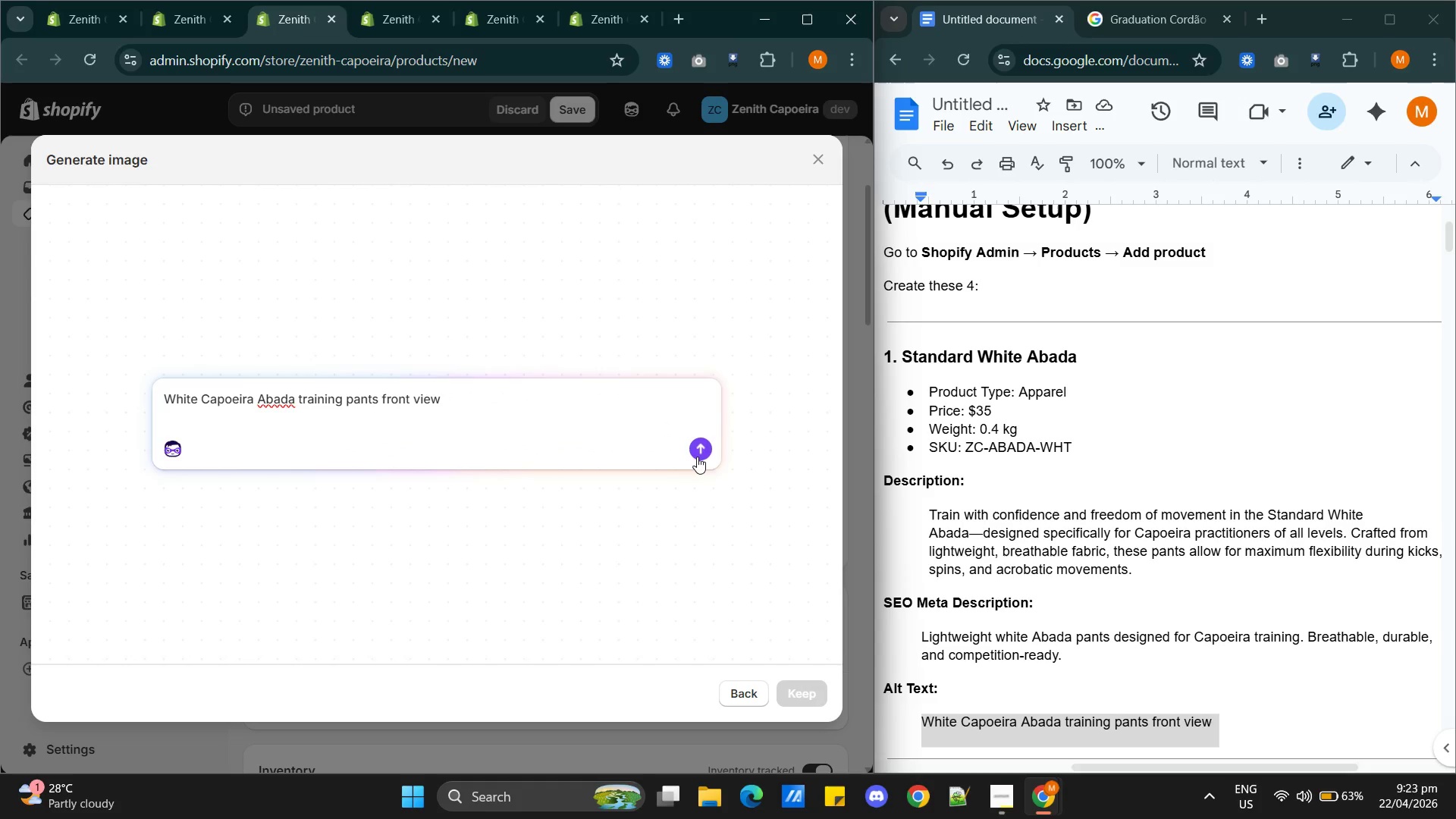 
left_click([697, 450])
 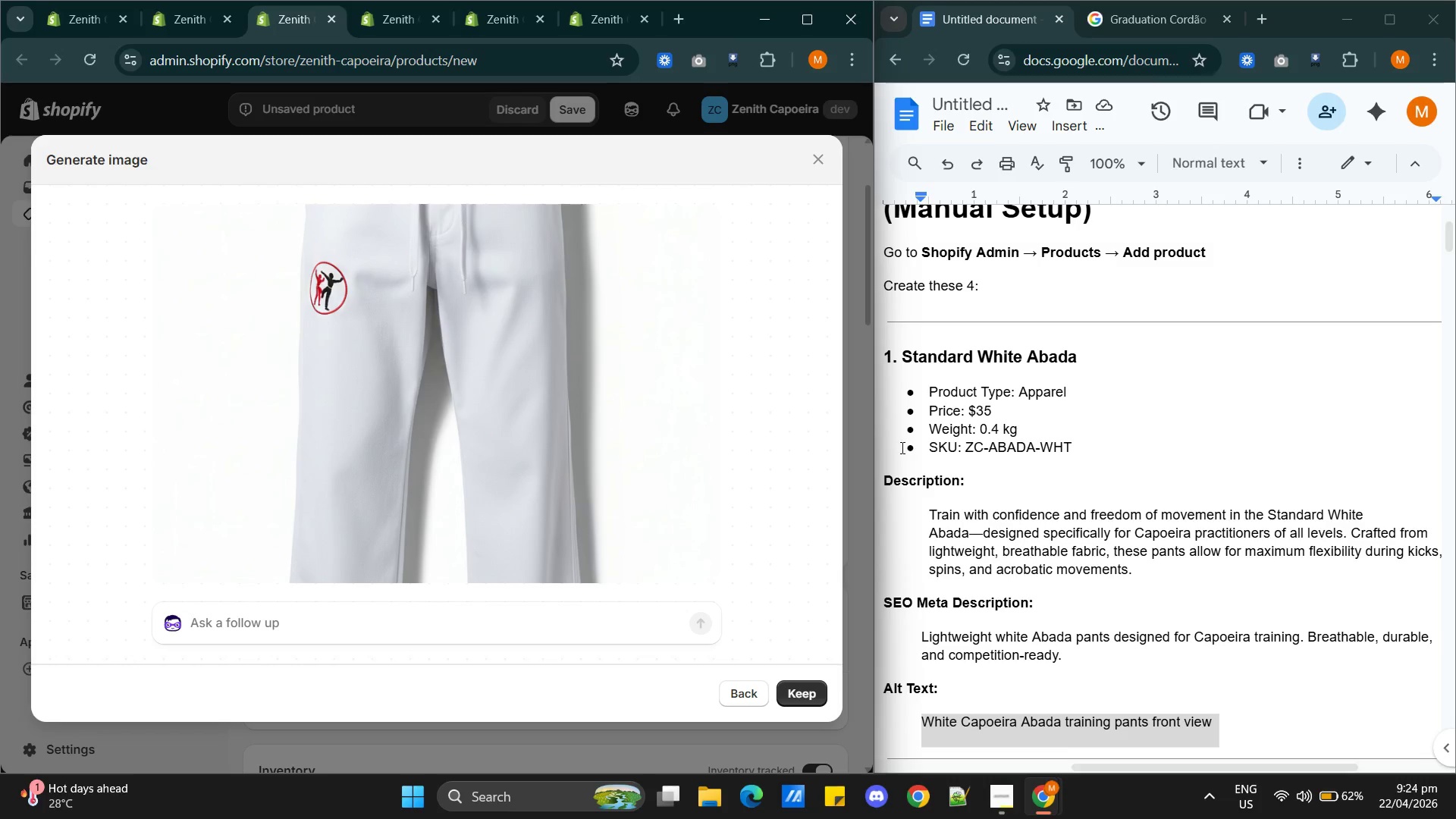 
wait(52.0)
 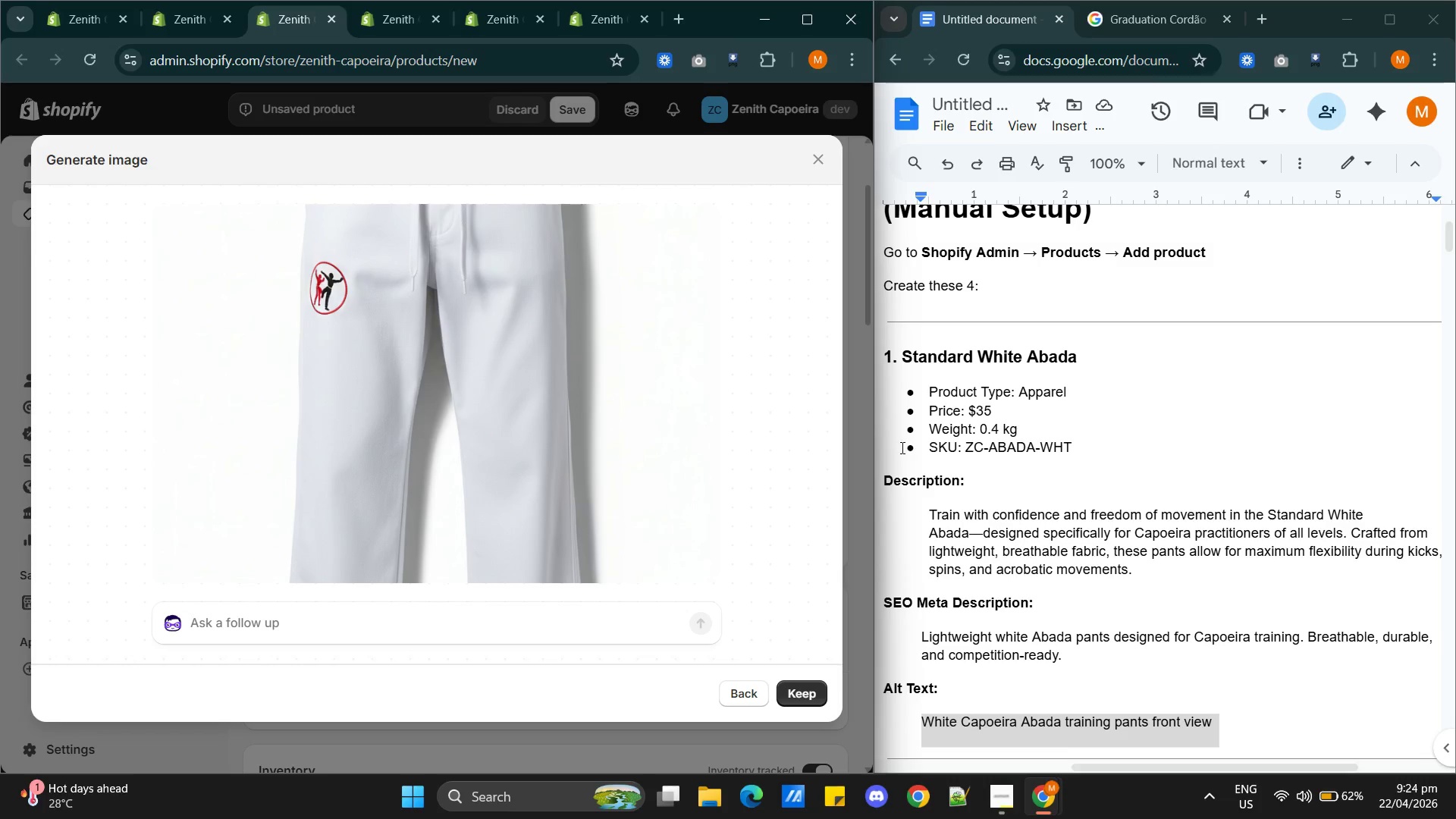 
left_click([787, 693])
 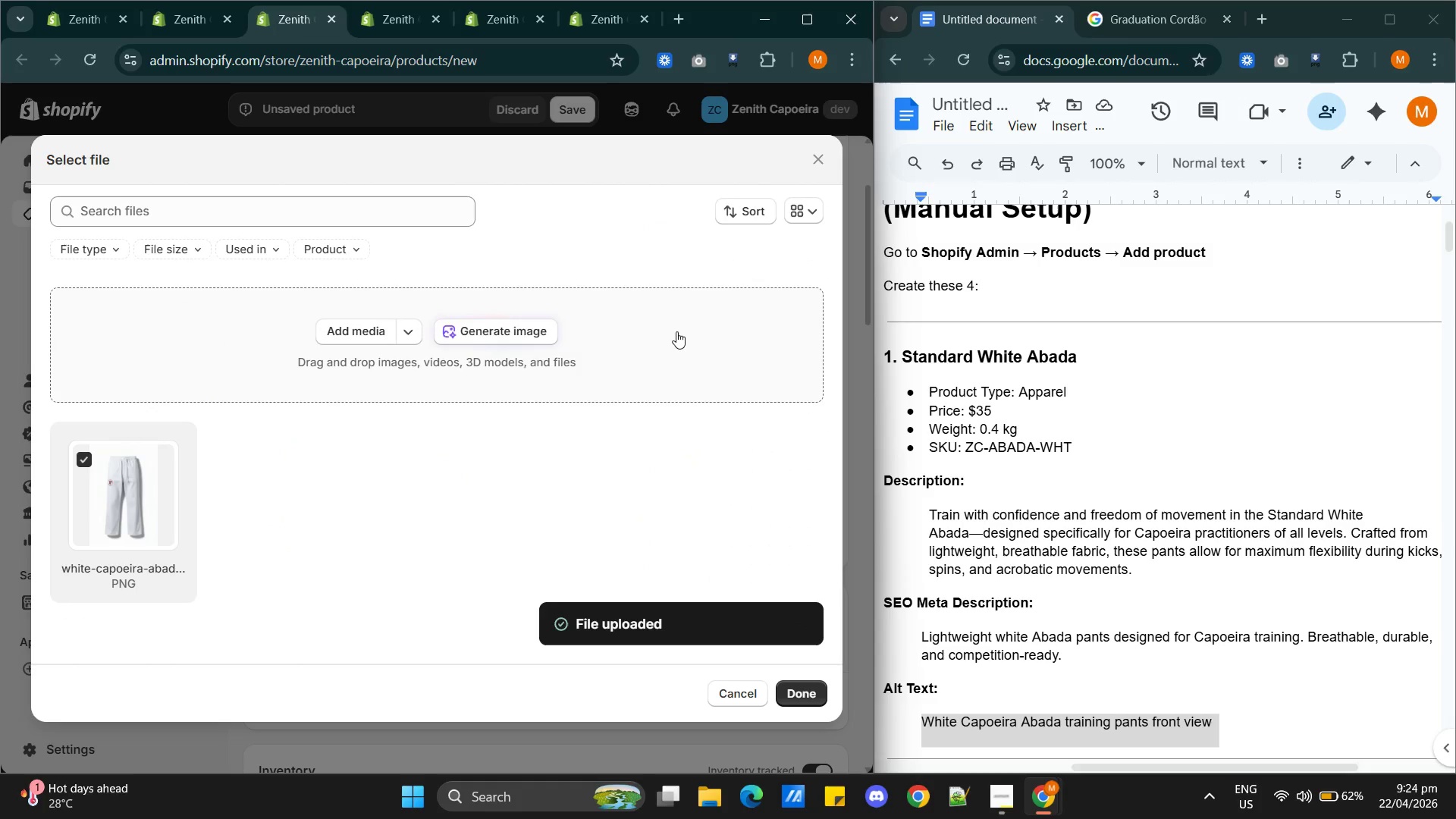 
wait(12.64)
 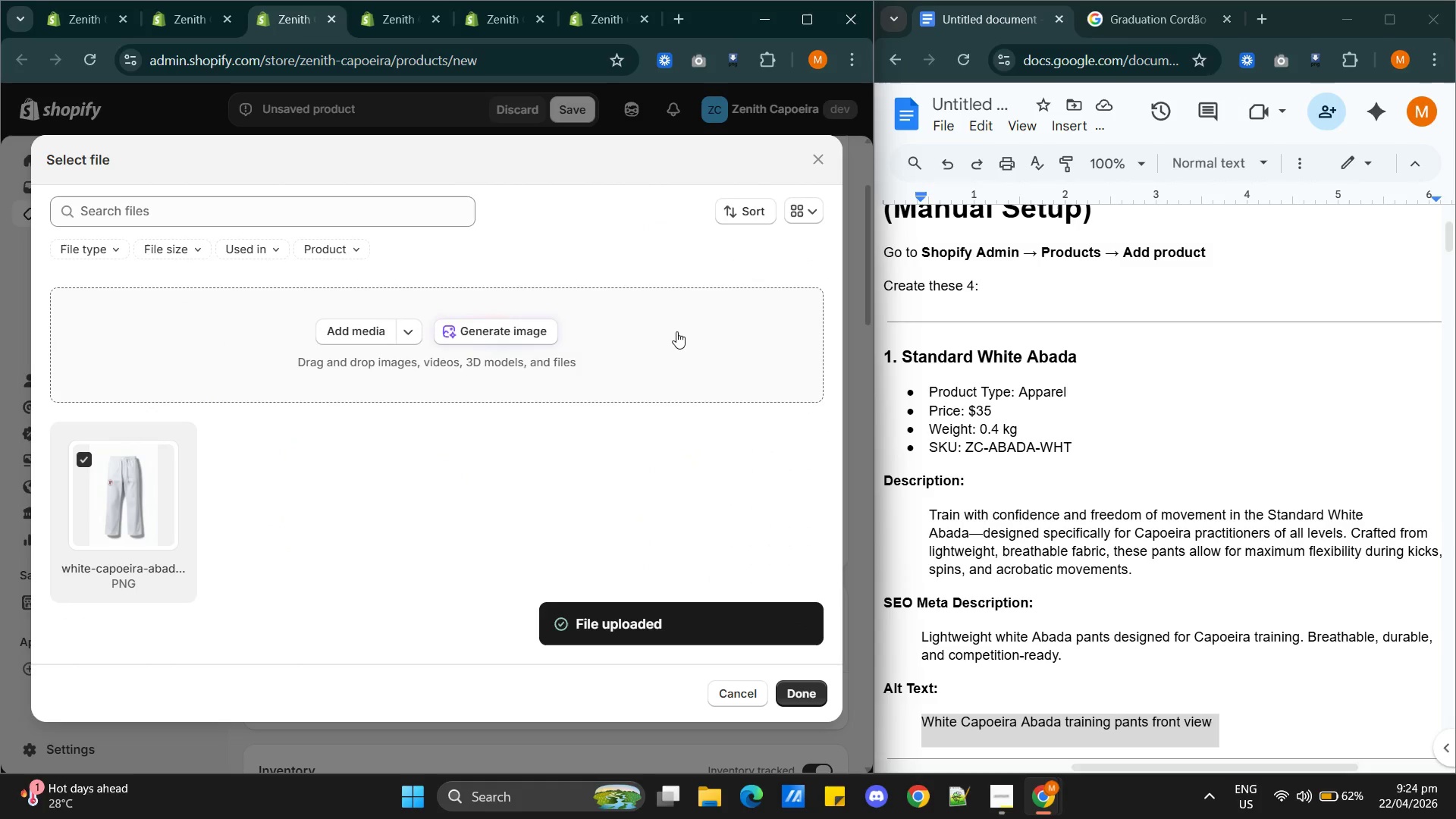 
left_click([796, 689])
 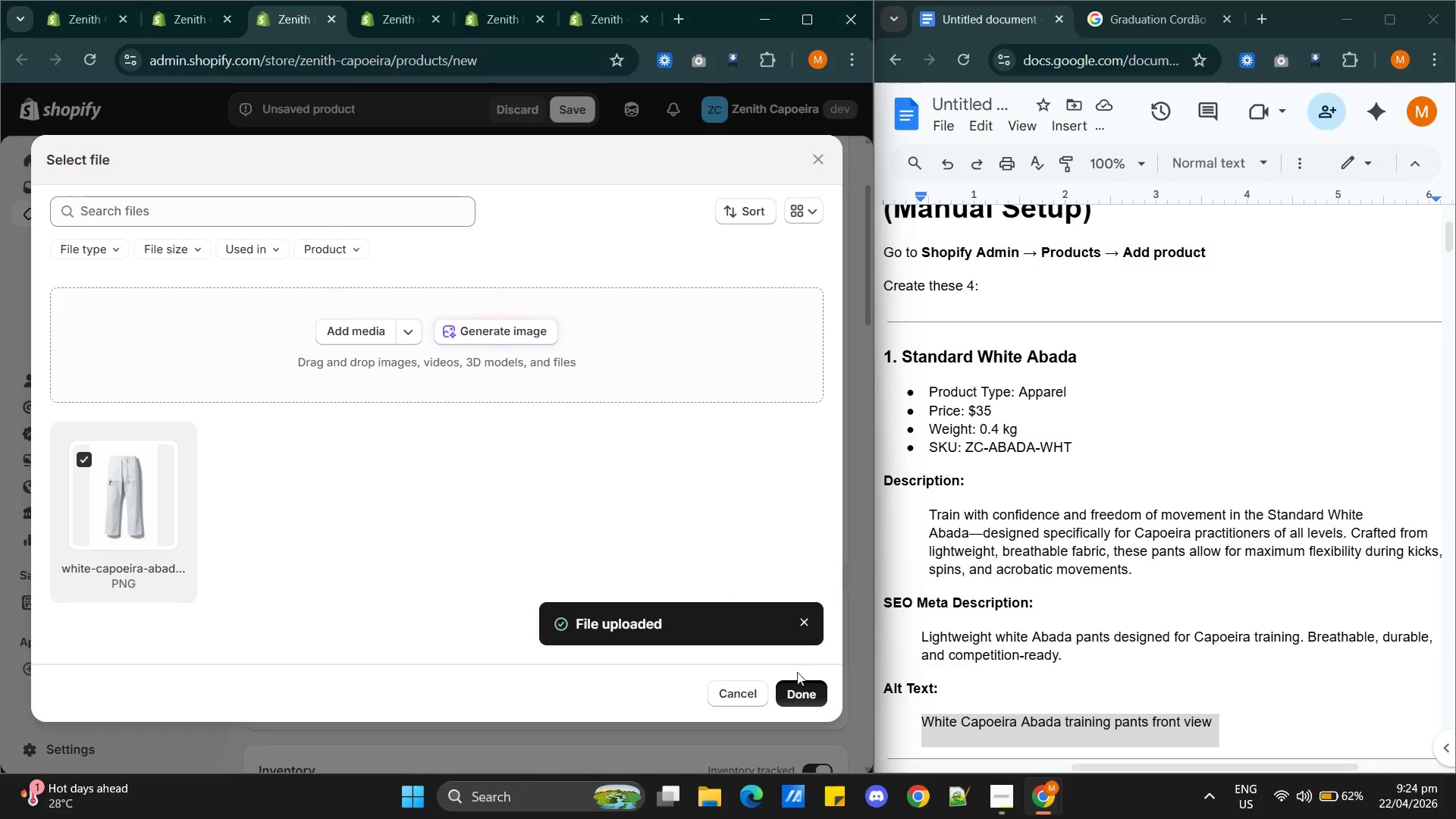 
mouse_move([680, 482])
 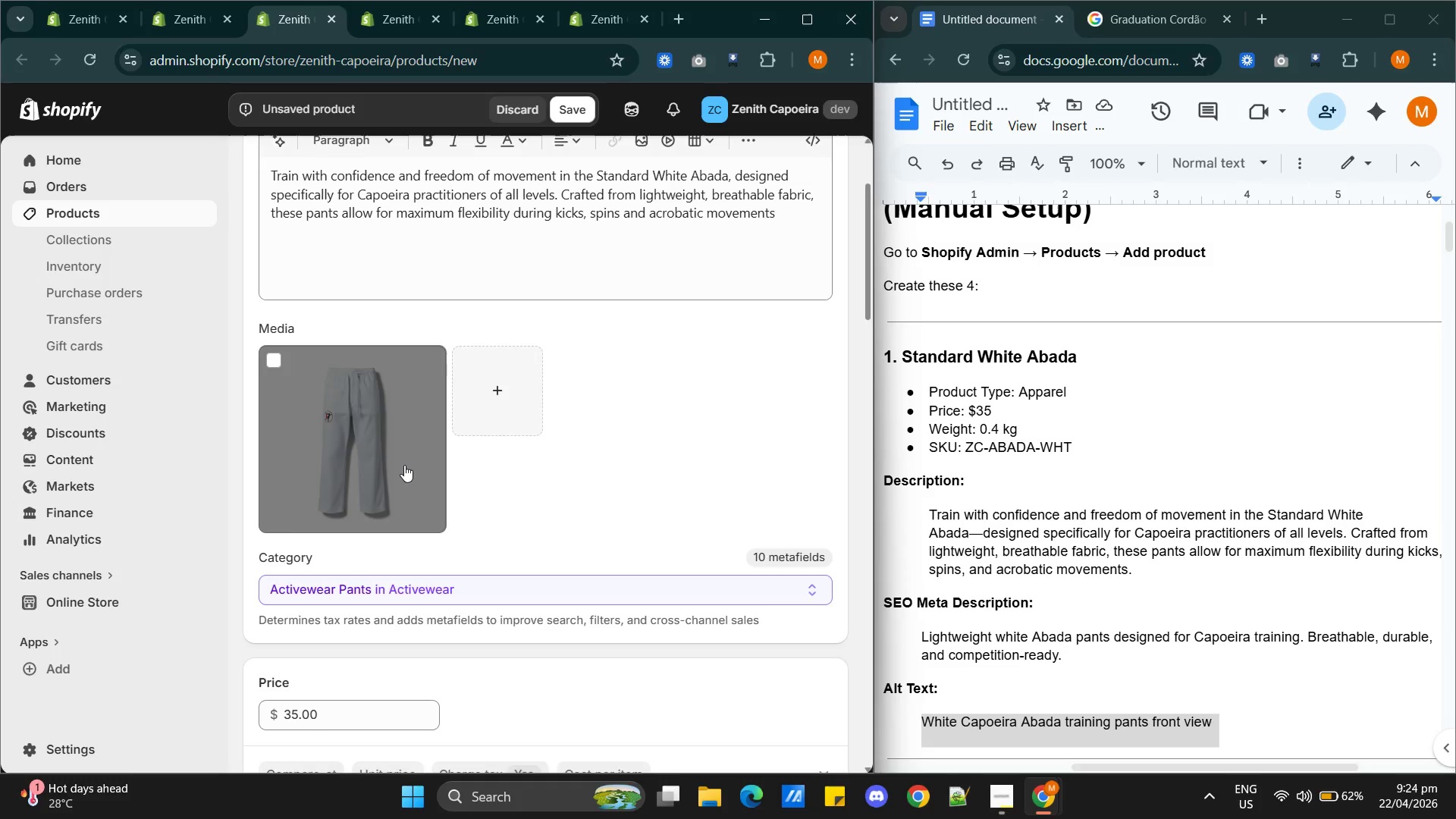 
left_click([404, 464])
 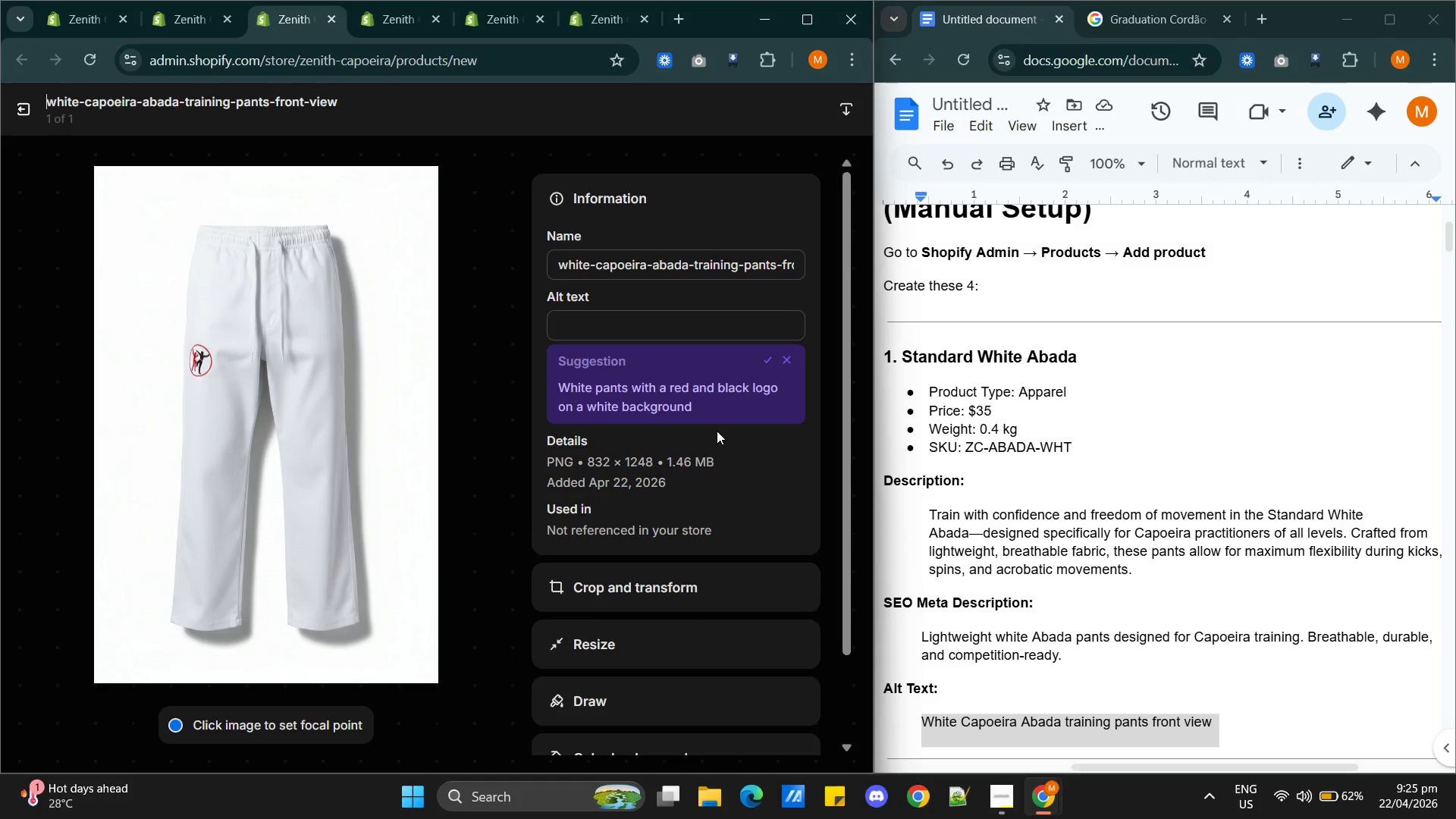 
wait(11.76)
 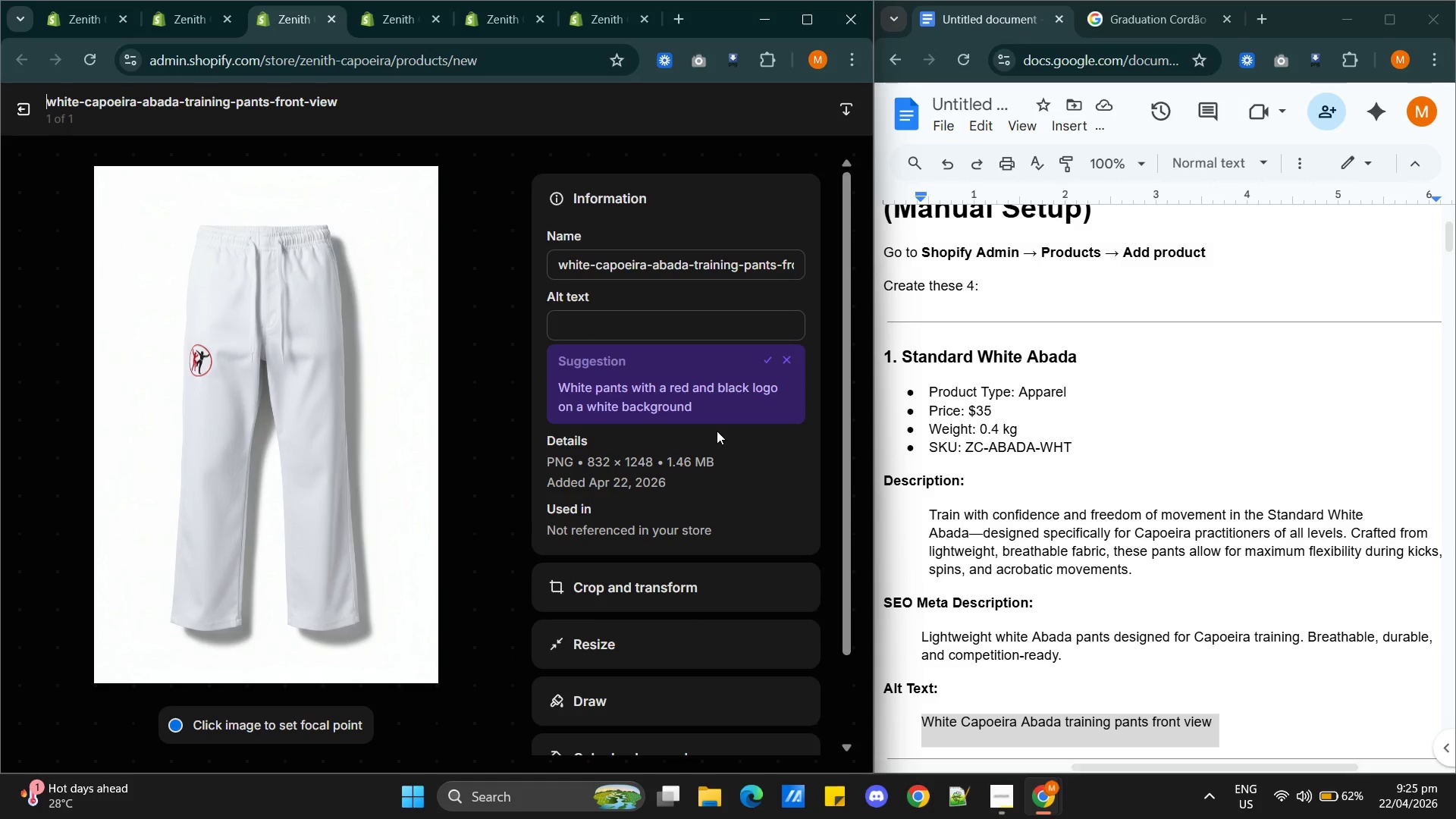 
left_click([695, 325])
 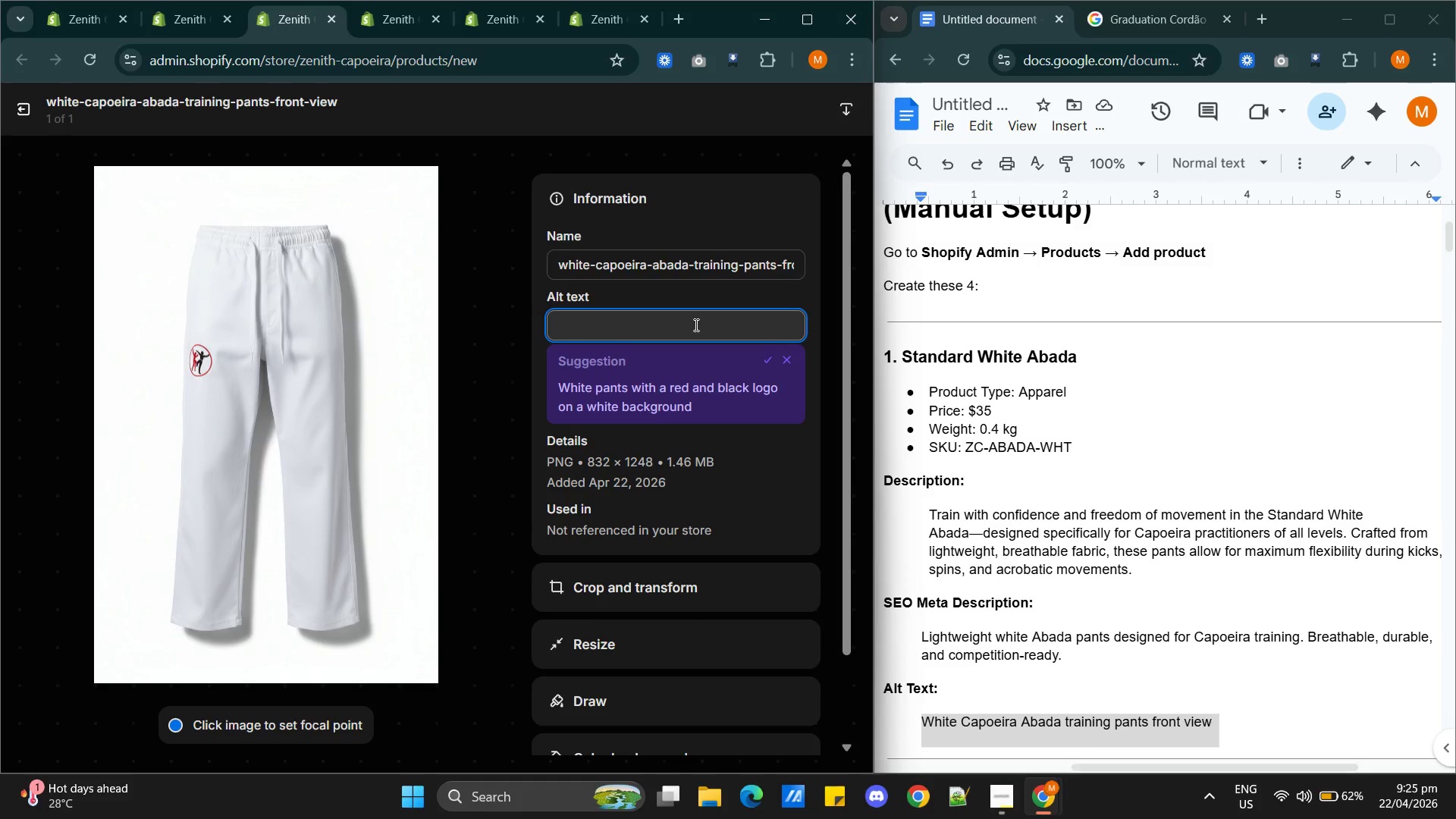 
hold_key(key=ControlLeft, duration=0.41)
 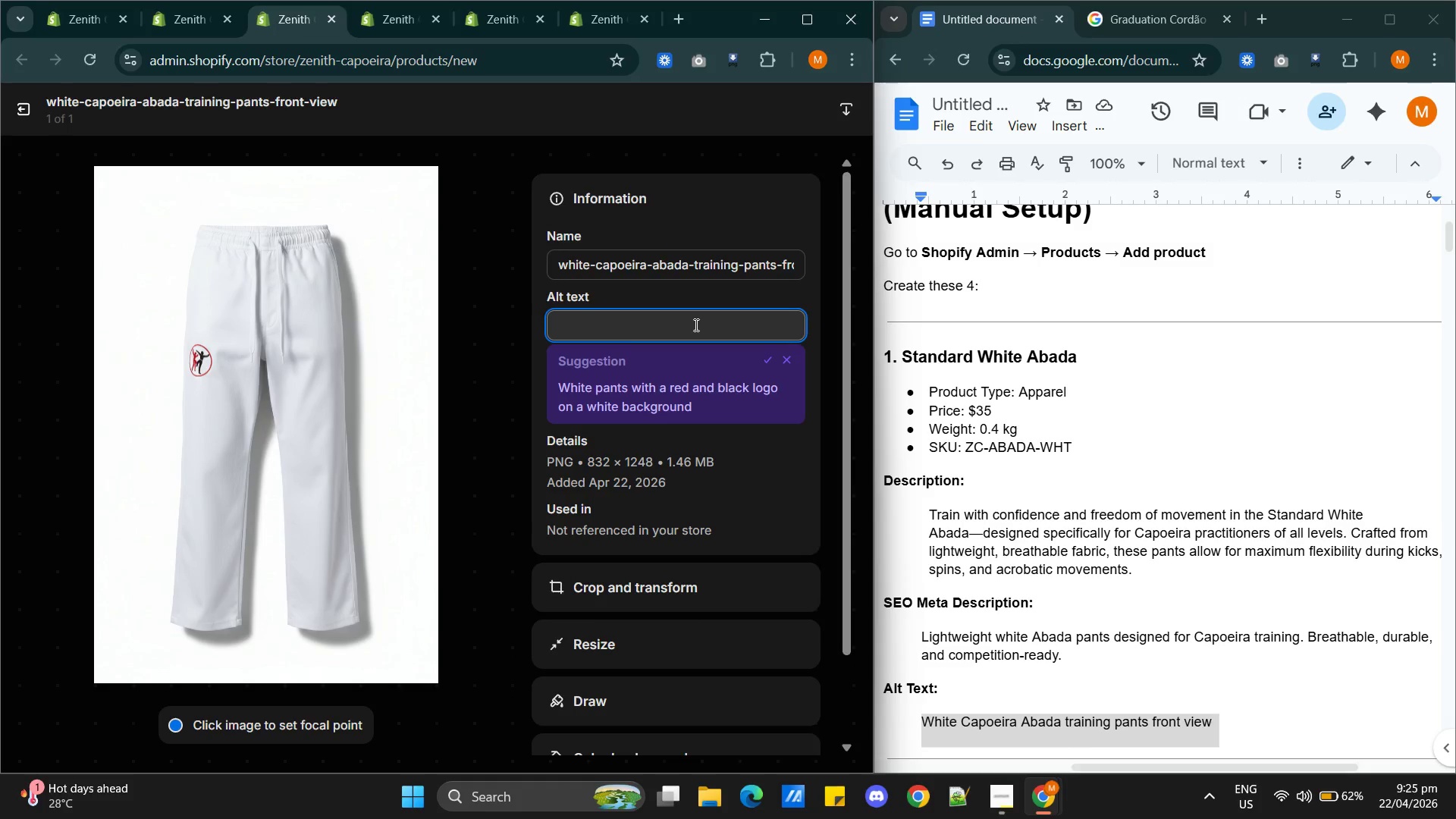 
left_click([695, 325])
 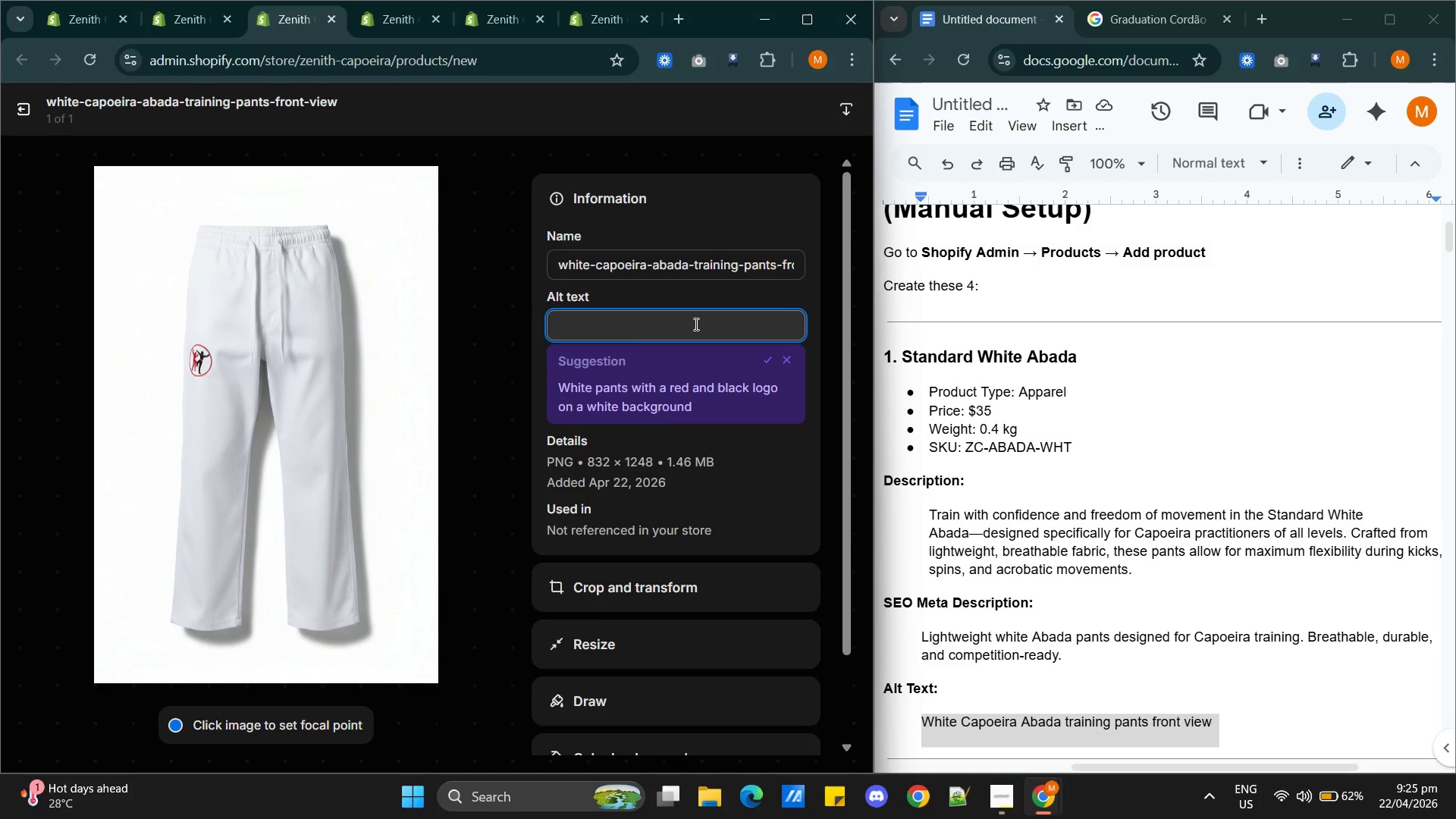 
type(Front-w)
key(Backspace)
type(view )
 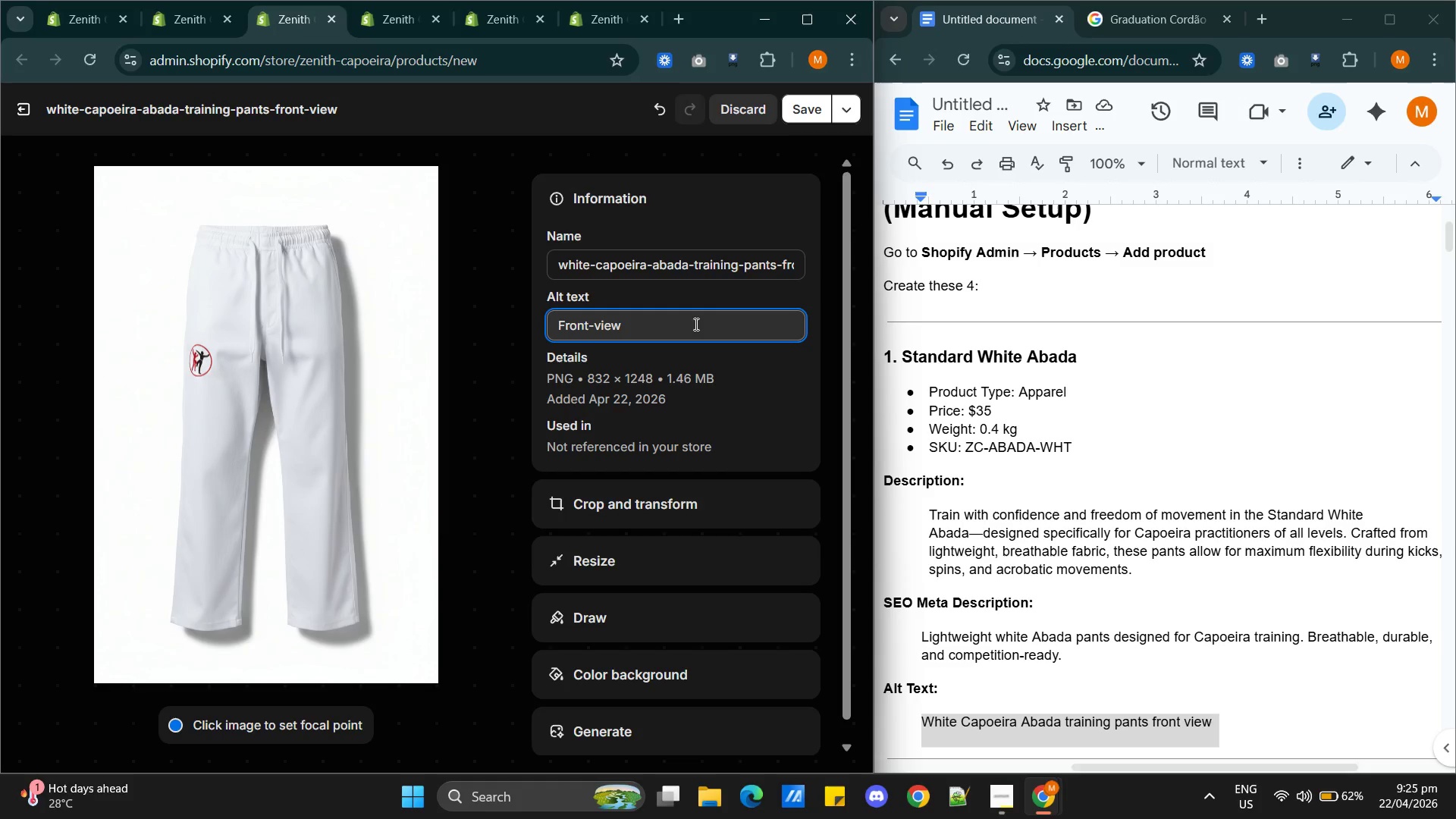 
type(of a white )
key(Backspace)
key(Backspace)
key(Backspace)
key(Backspace)
key(Backspace)
key(Backspace)
key(Backspace)
key(Backspace)
type(White Capoeira Abada training pants with the black and red logo icon)
 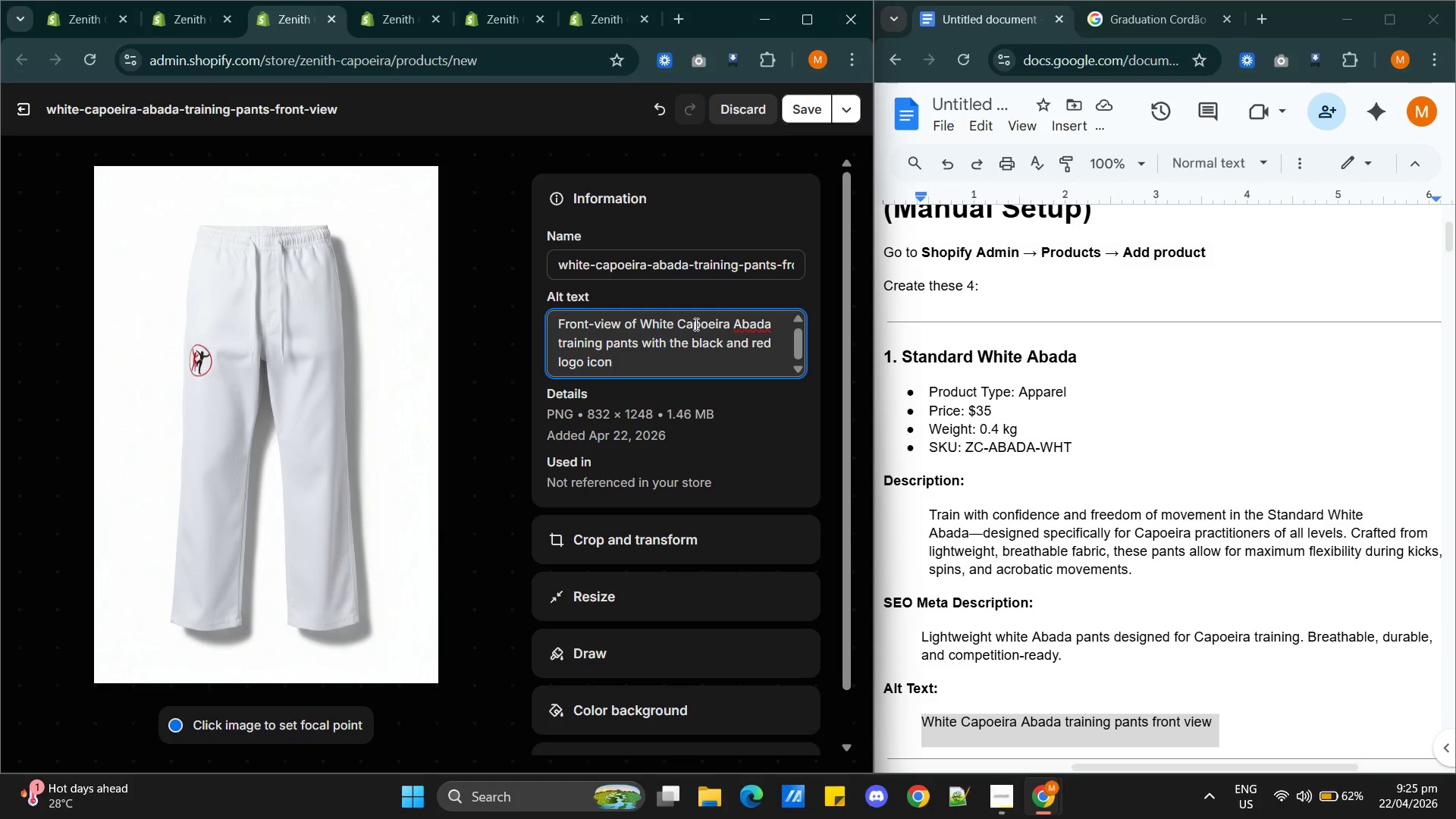 
left_click([682, 554])
 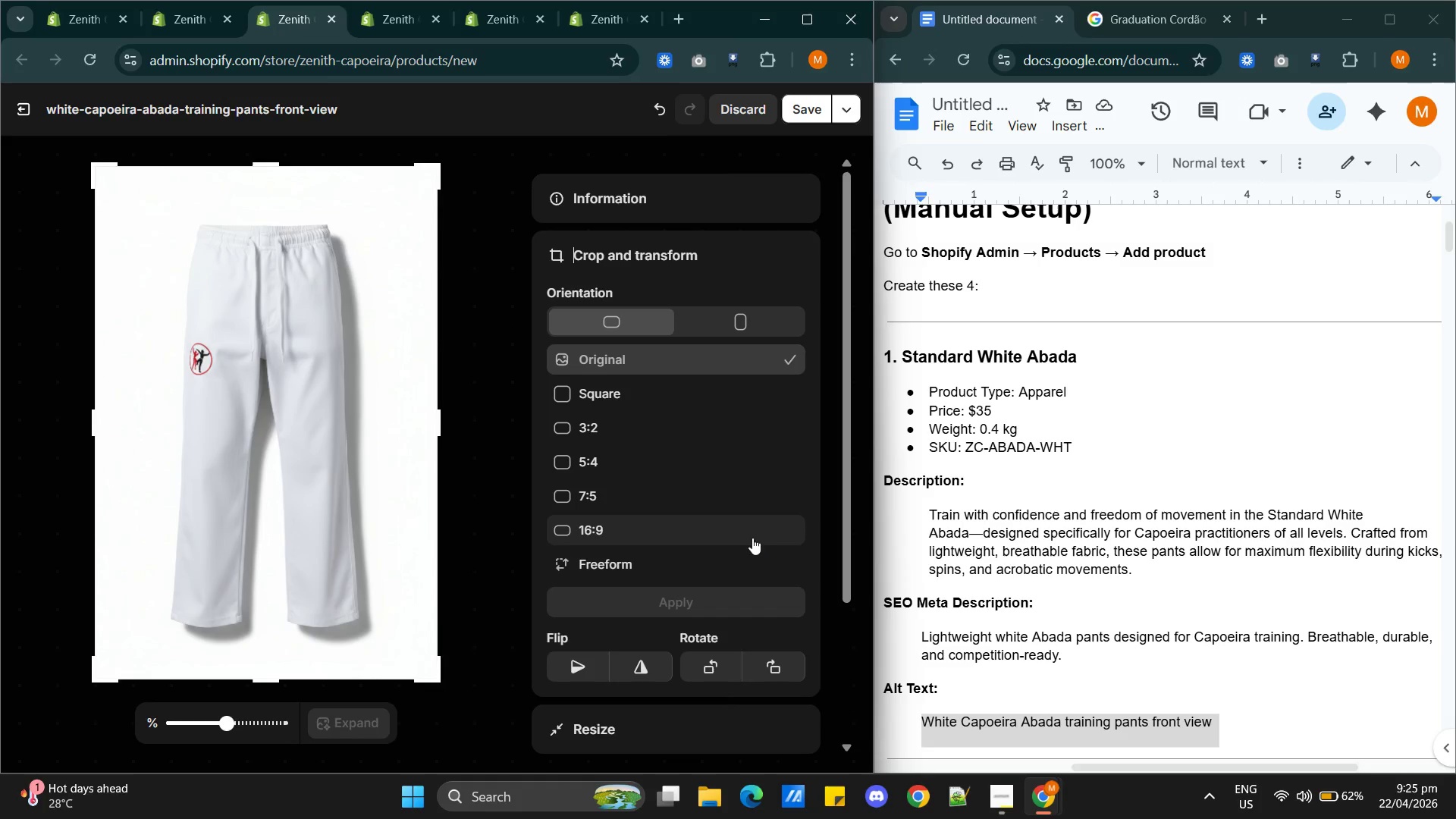 
left_click([712, 535])
 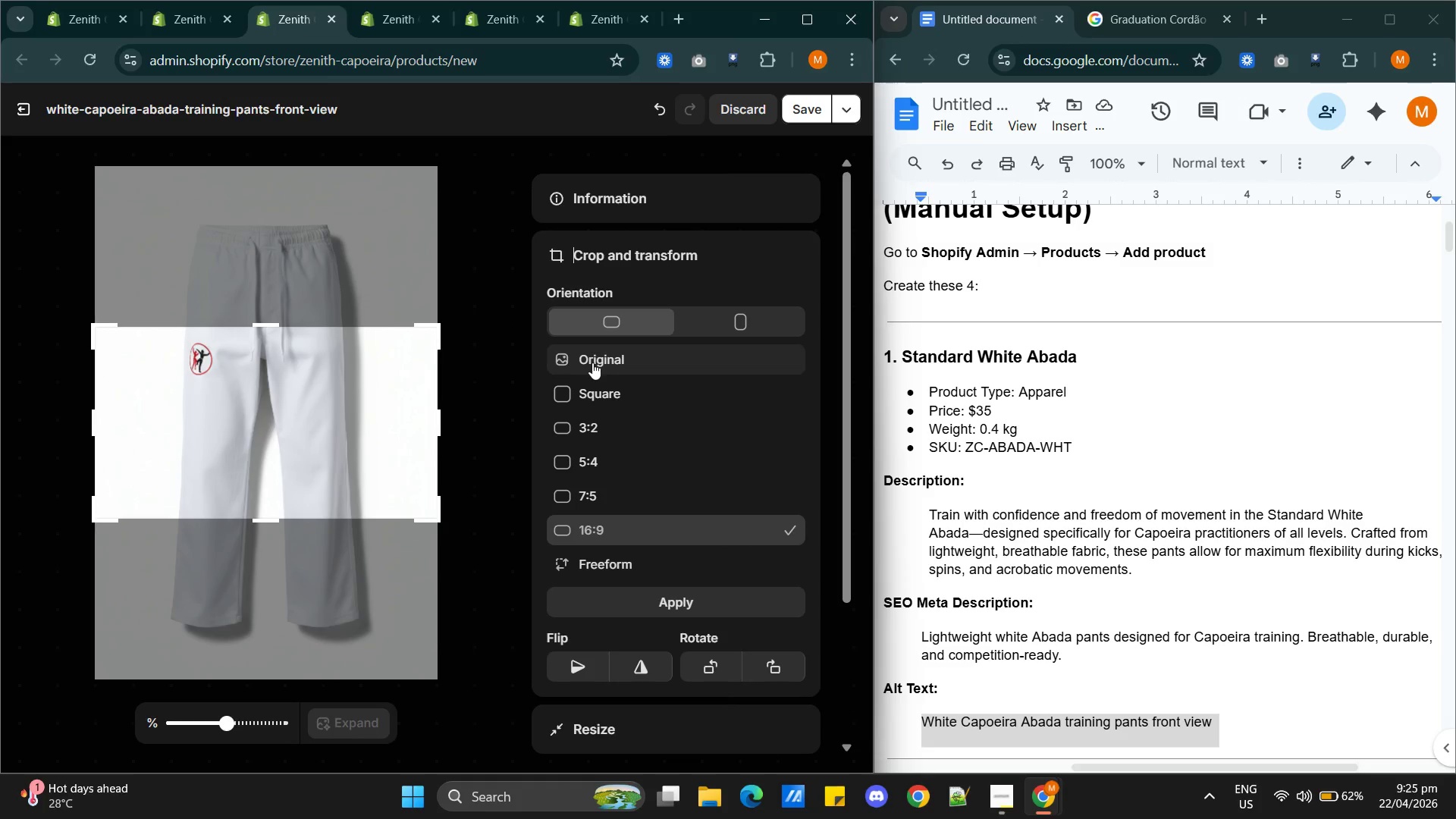 
left_click([570, 392])
 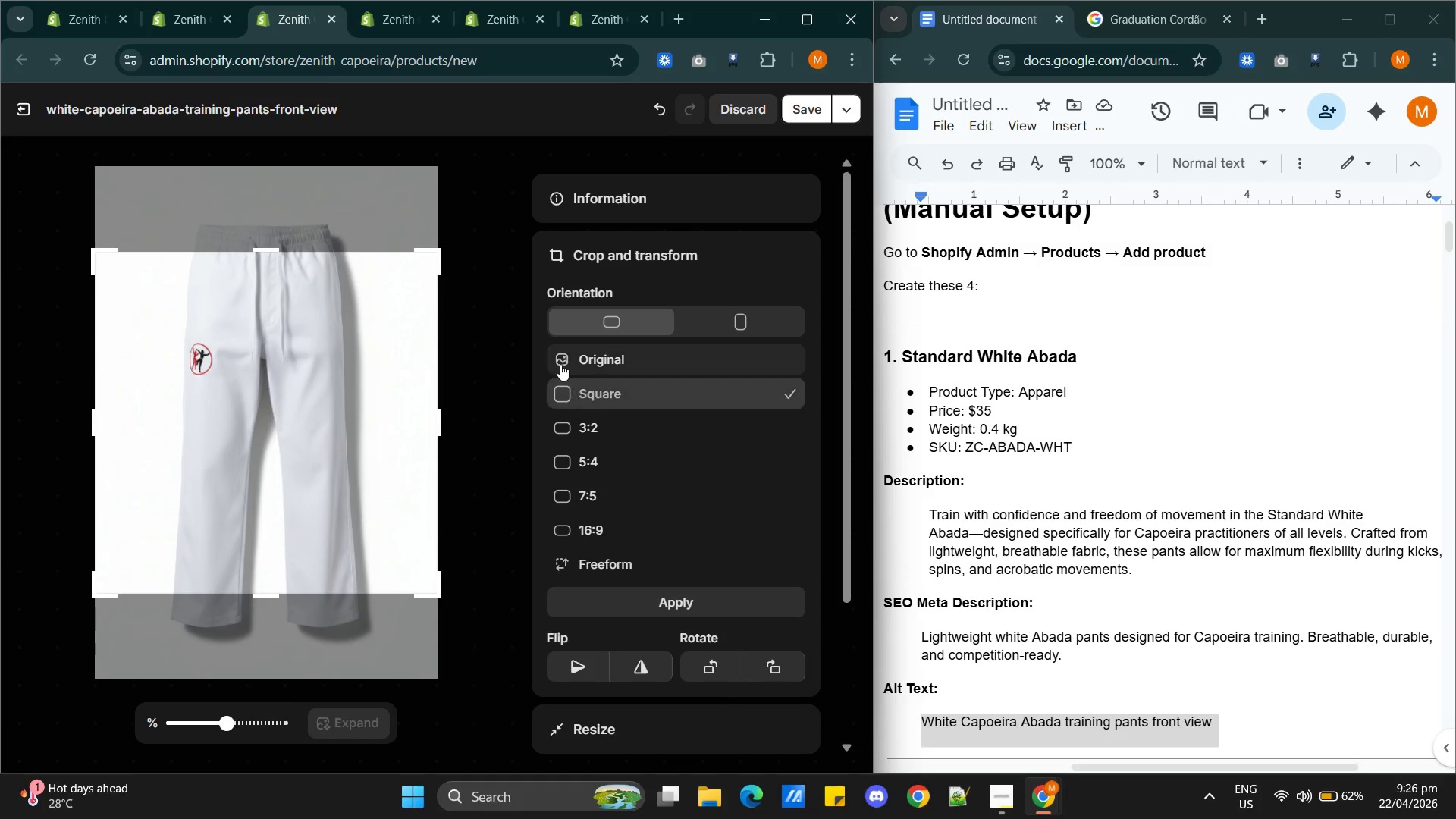 
left_click([560, 361])
 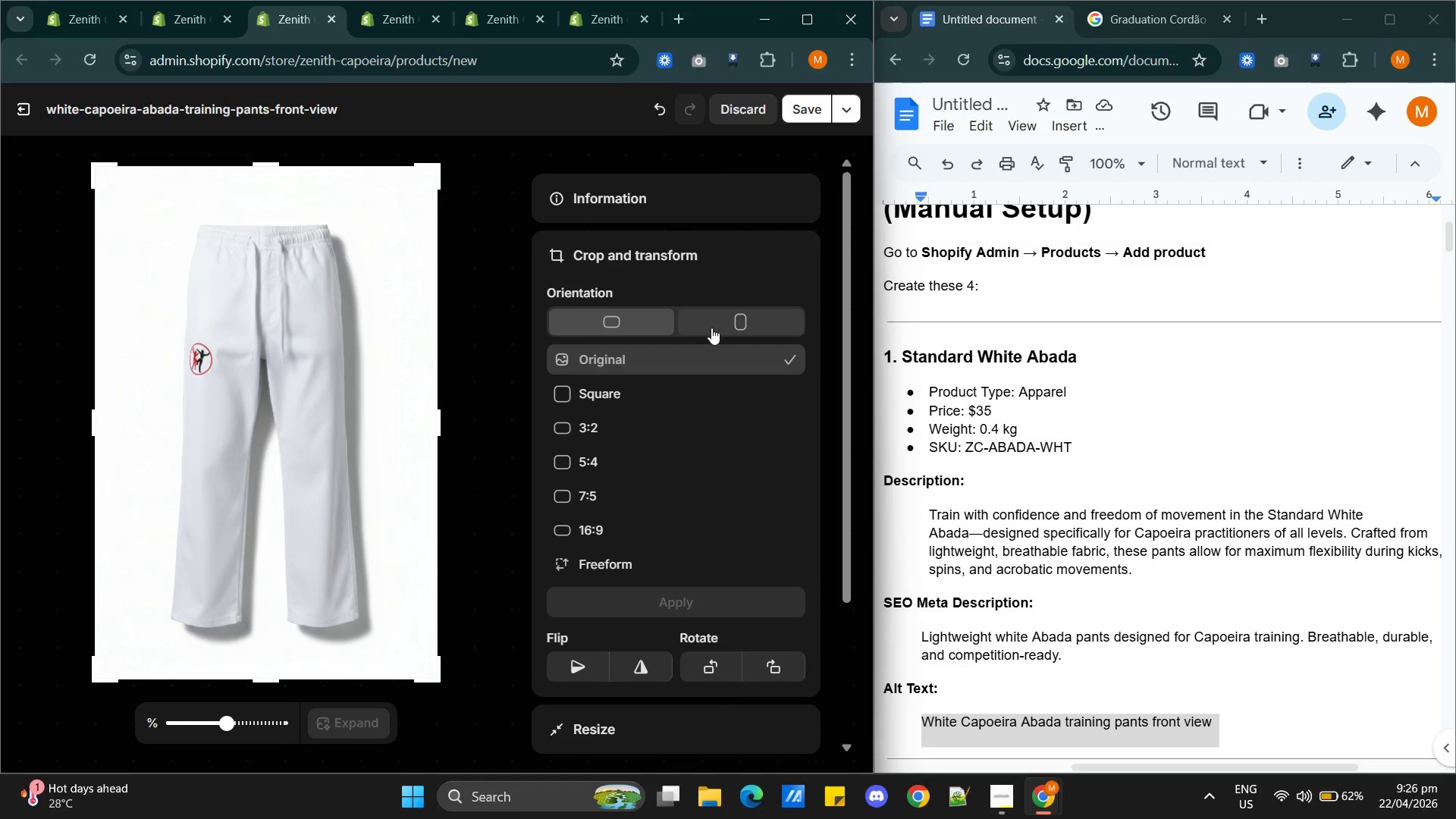 
left_click([714, 321])
 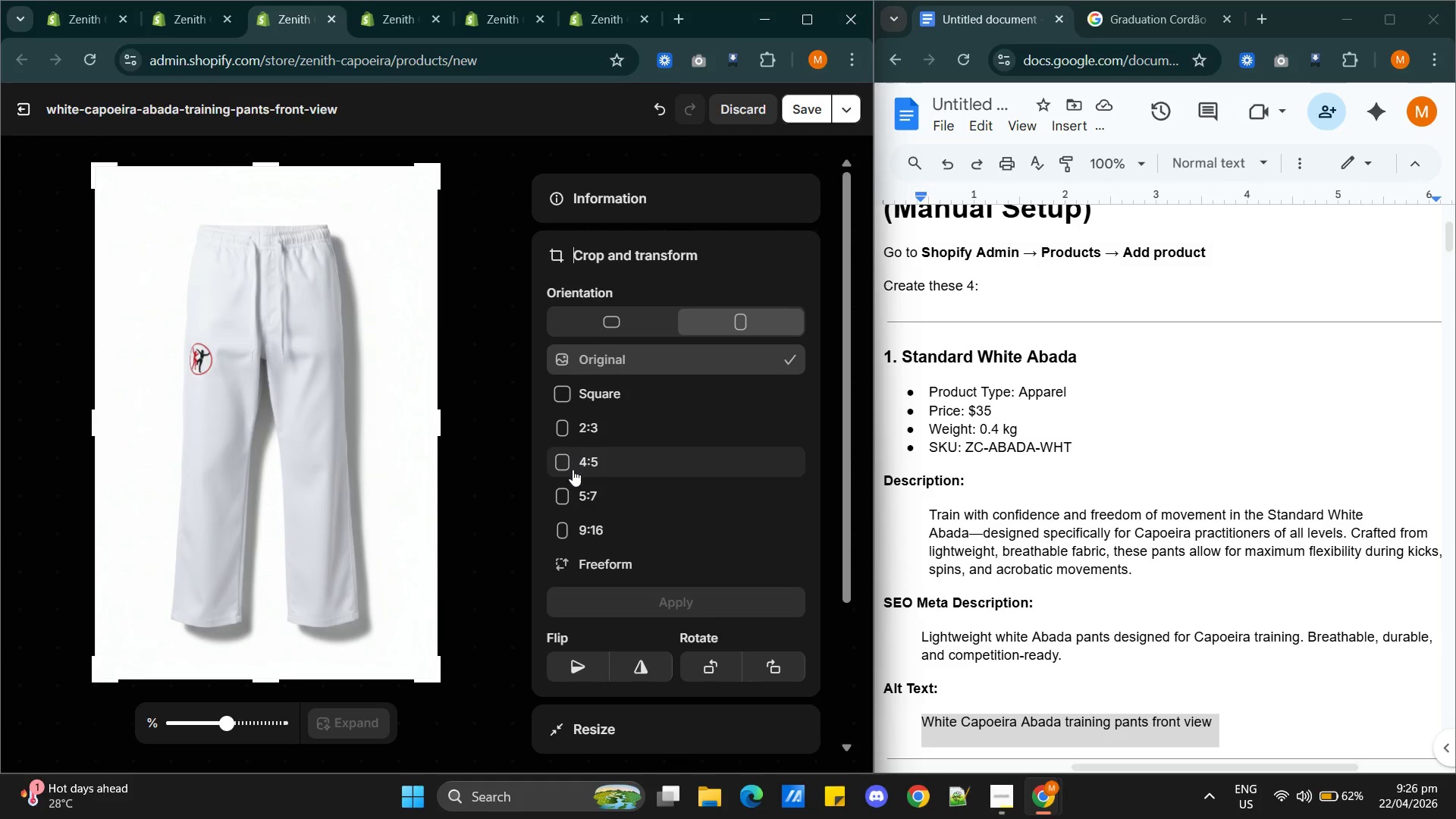 
left_click([563, 429])
 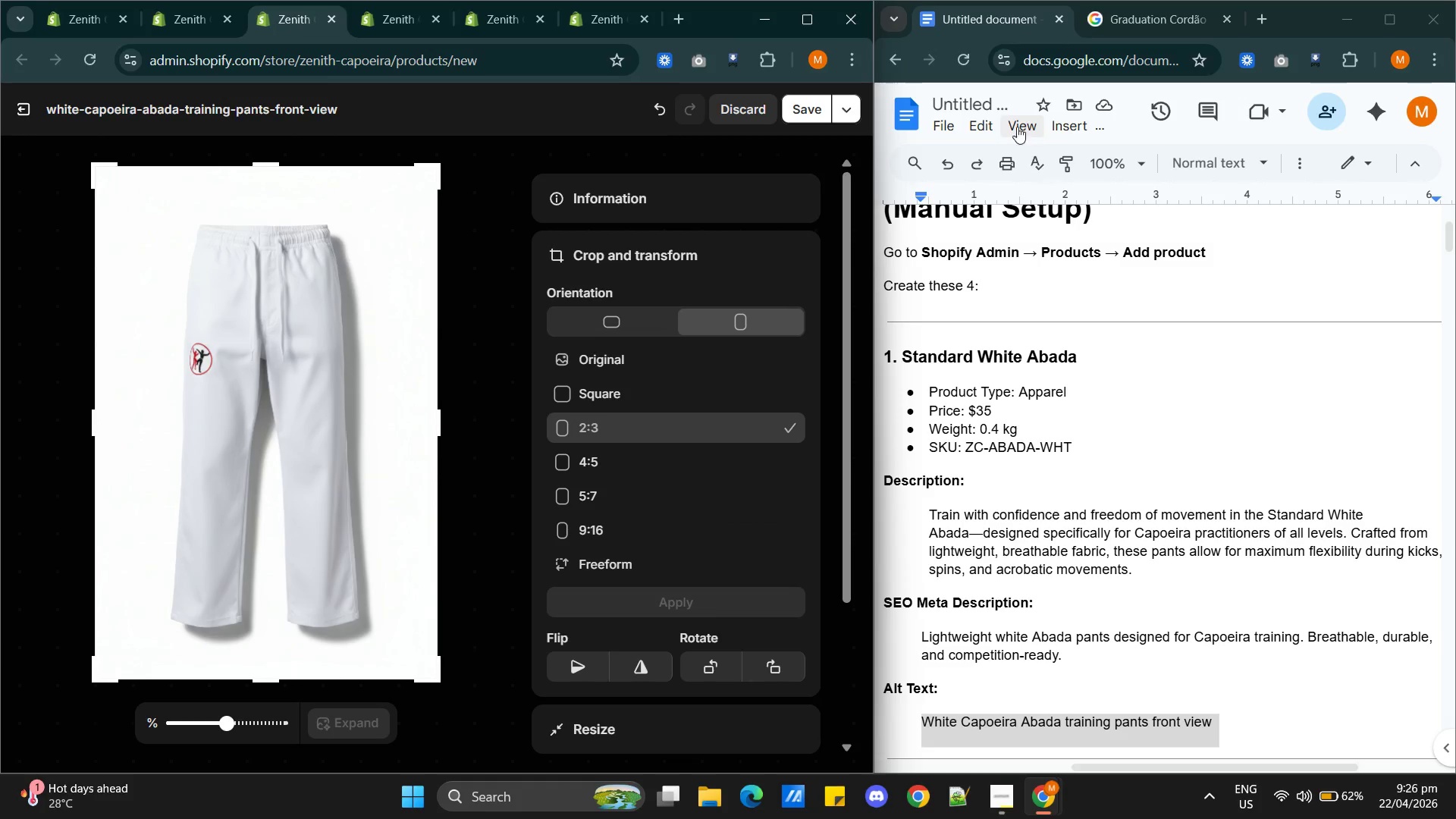 
wait(5.51)
 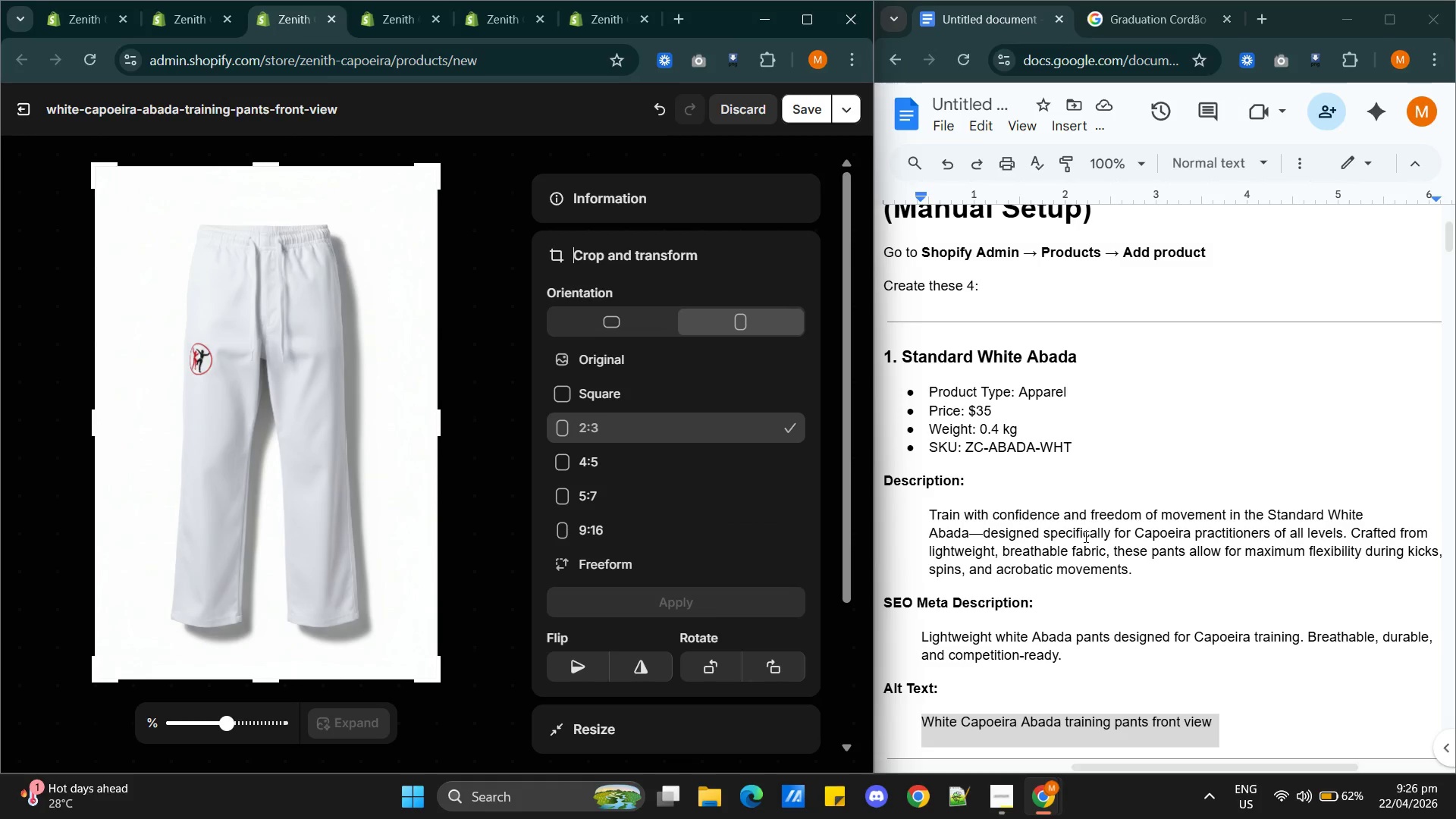 
left_click([808, 95])
 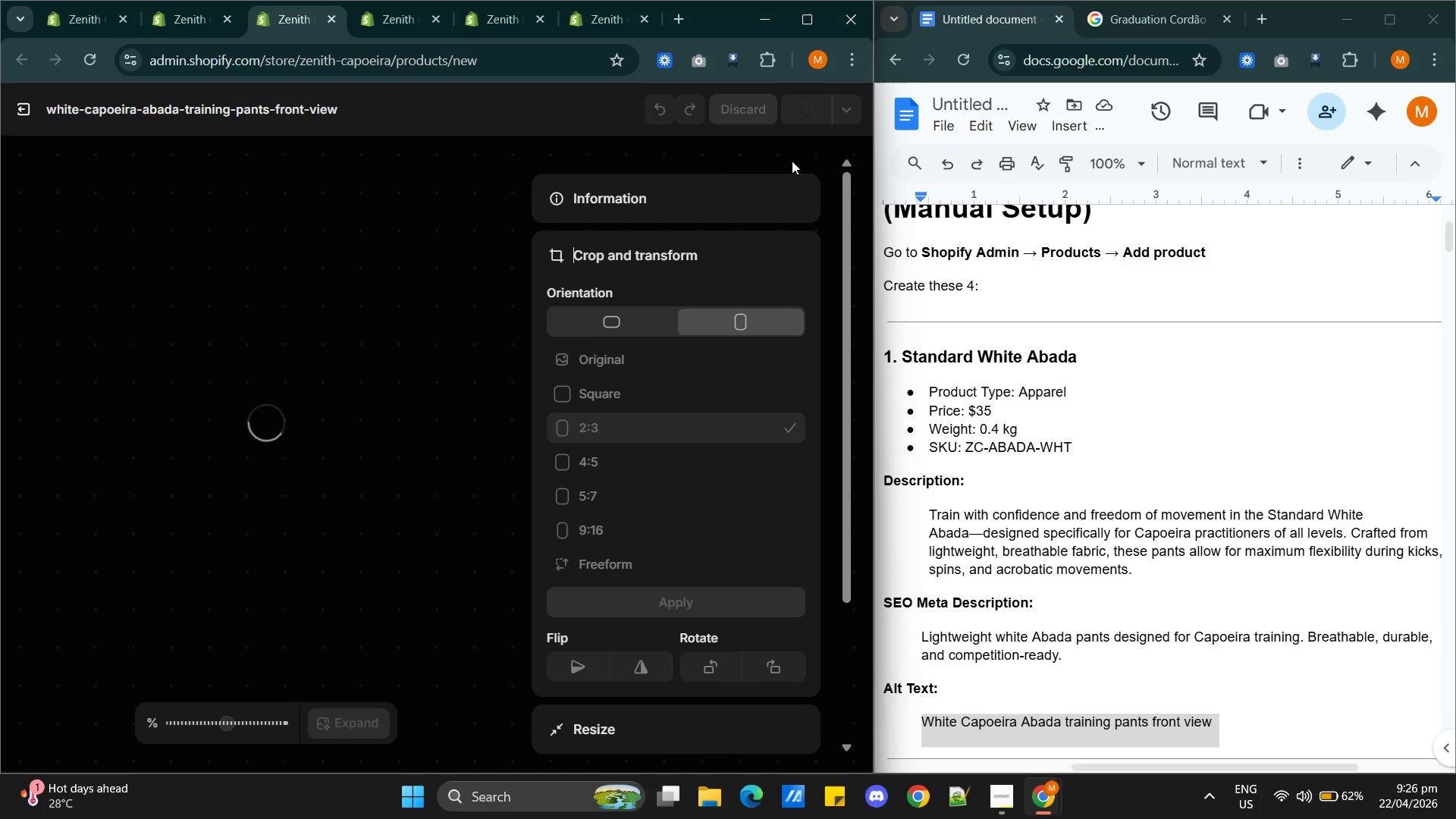 
mouse_move([684, 366])
 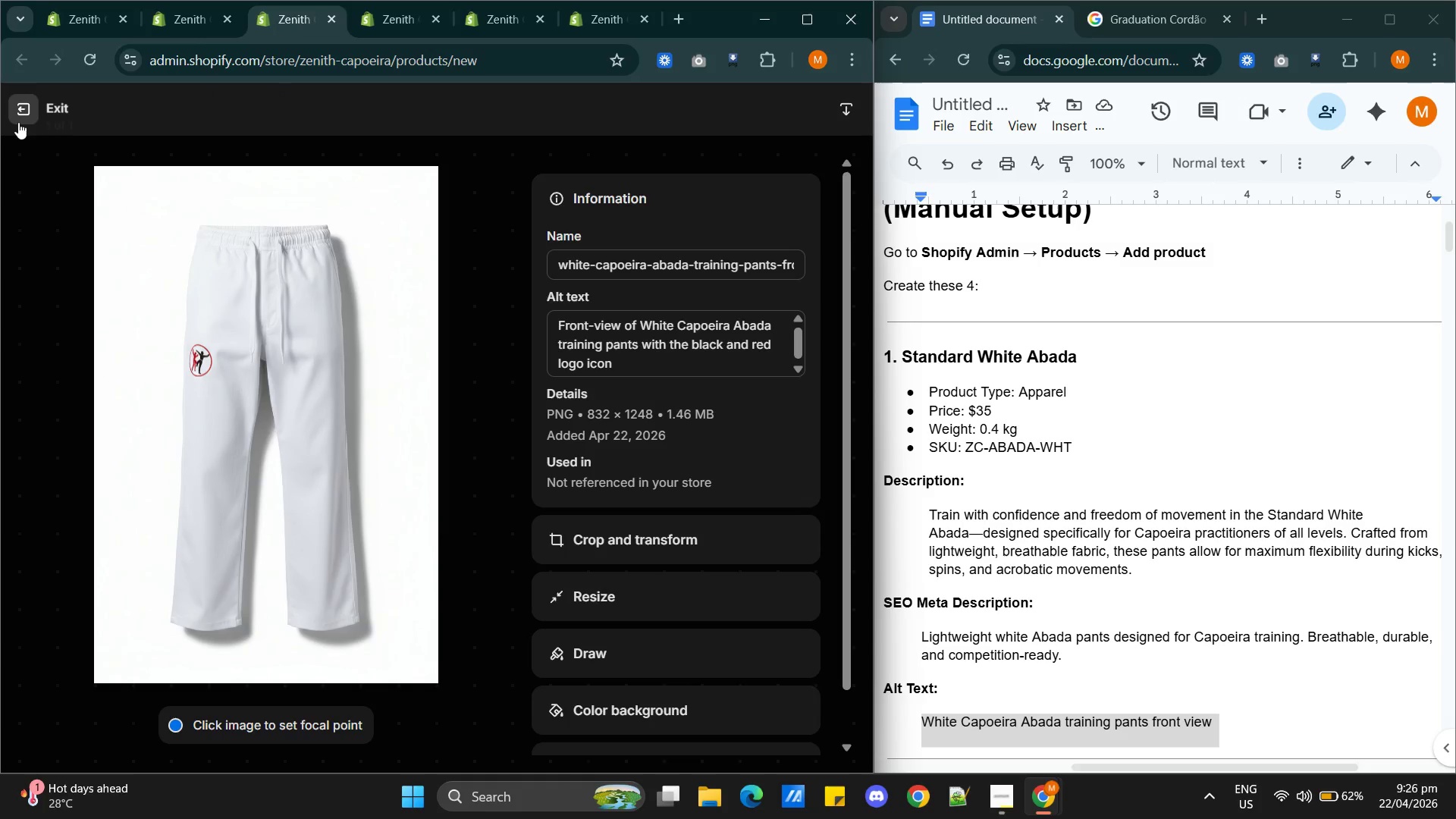 
left_click([22, 118])
 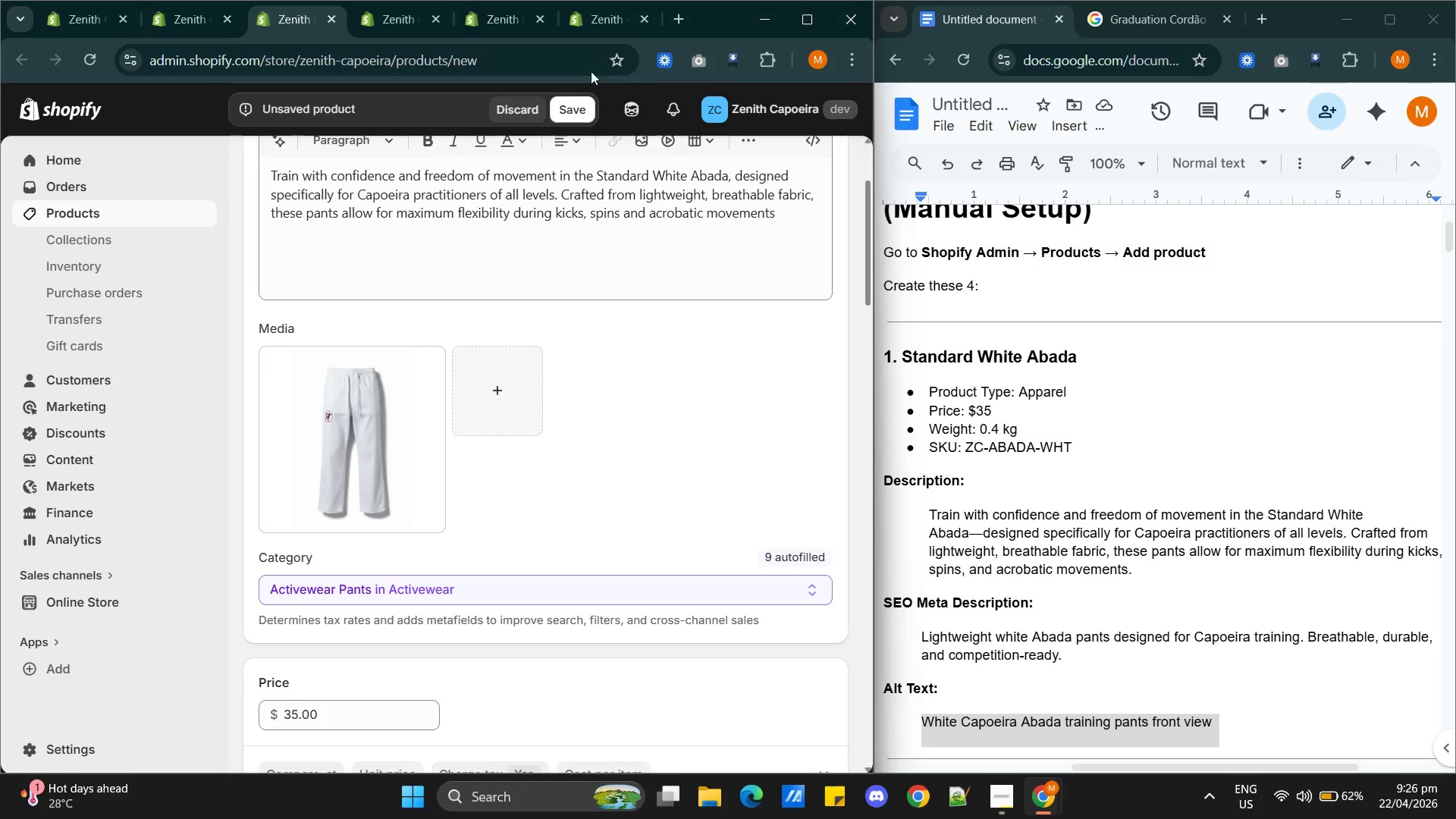 
left_click([566, 108])
 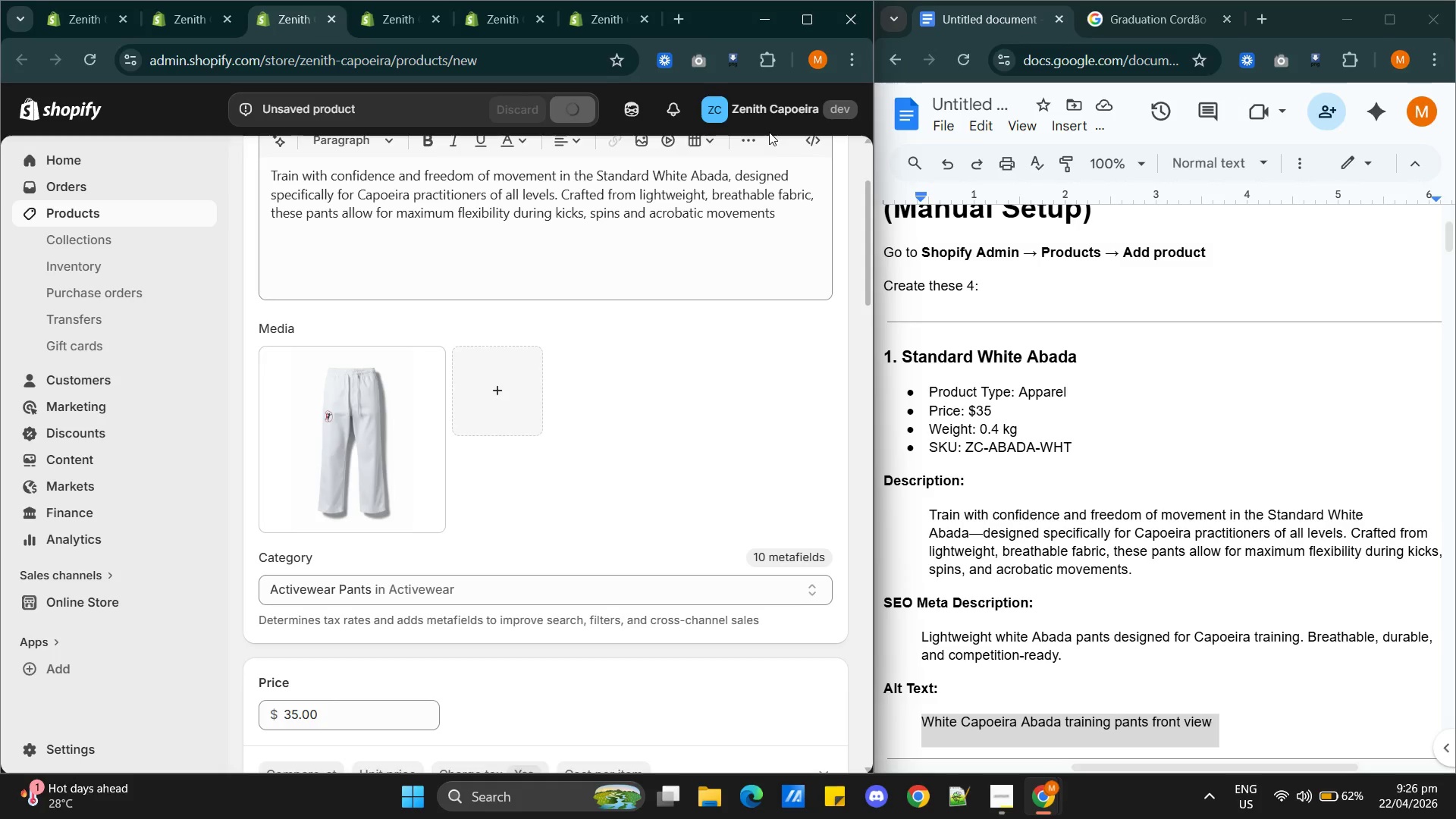 
wait(7.53)
 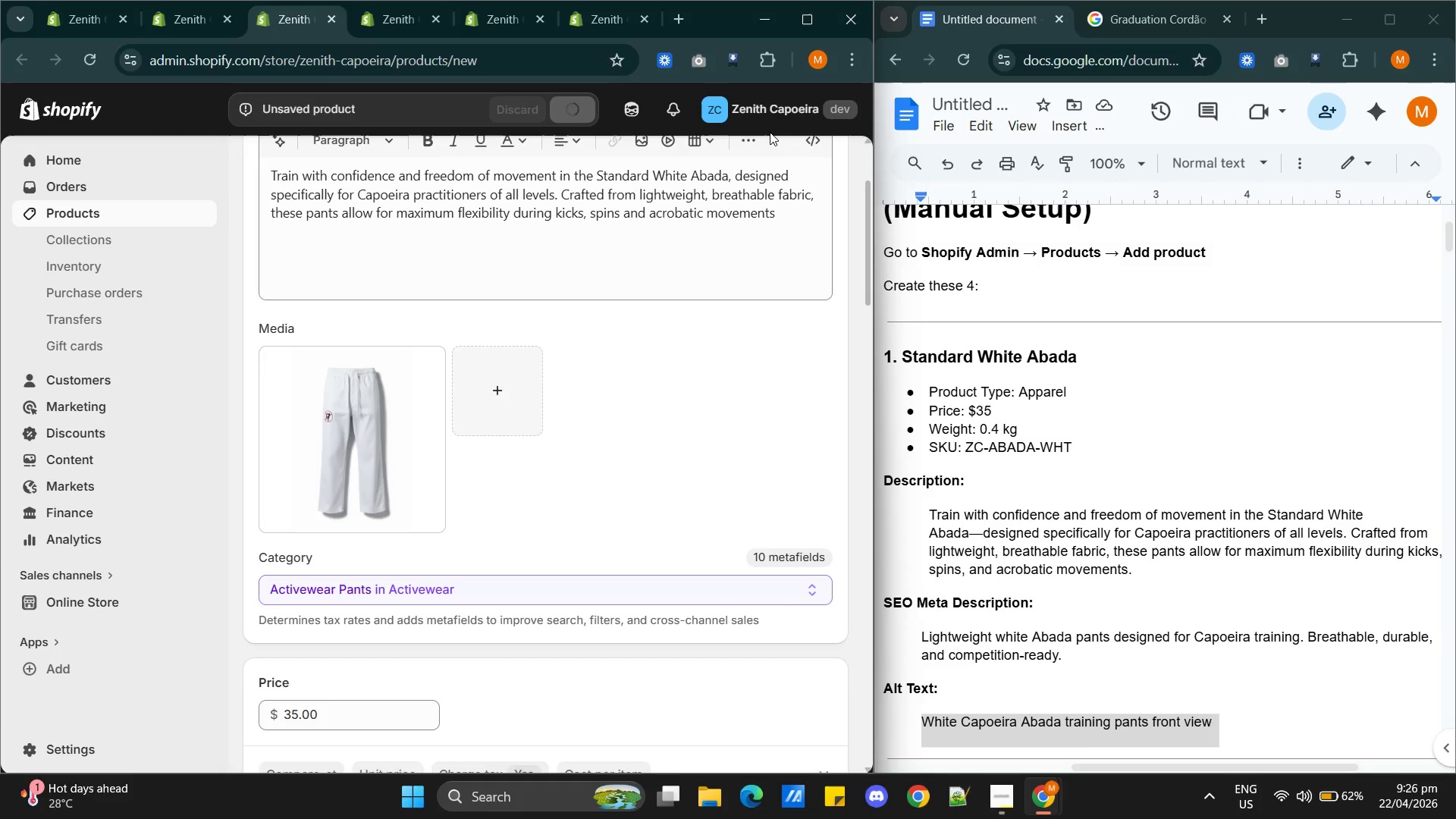 
left_click([1001, 793])